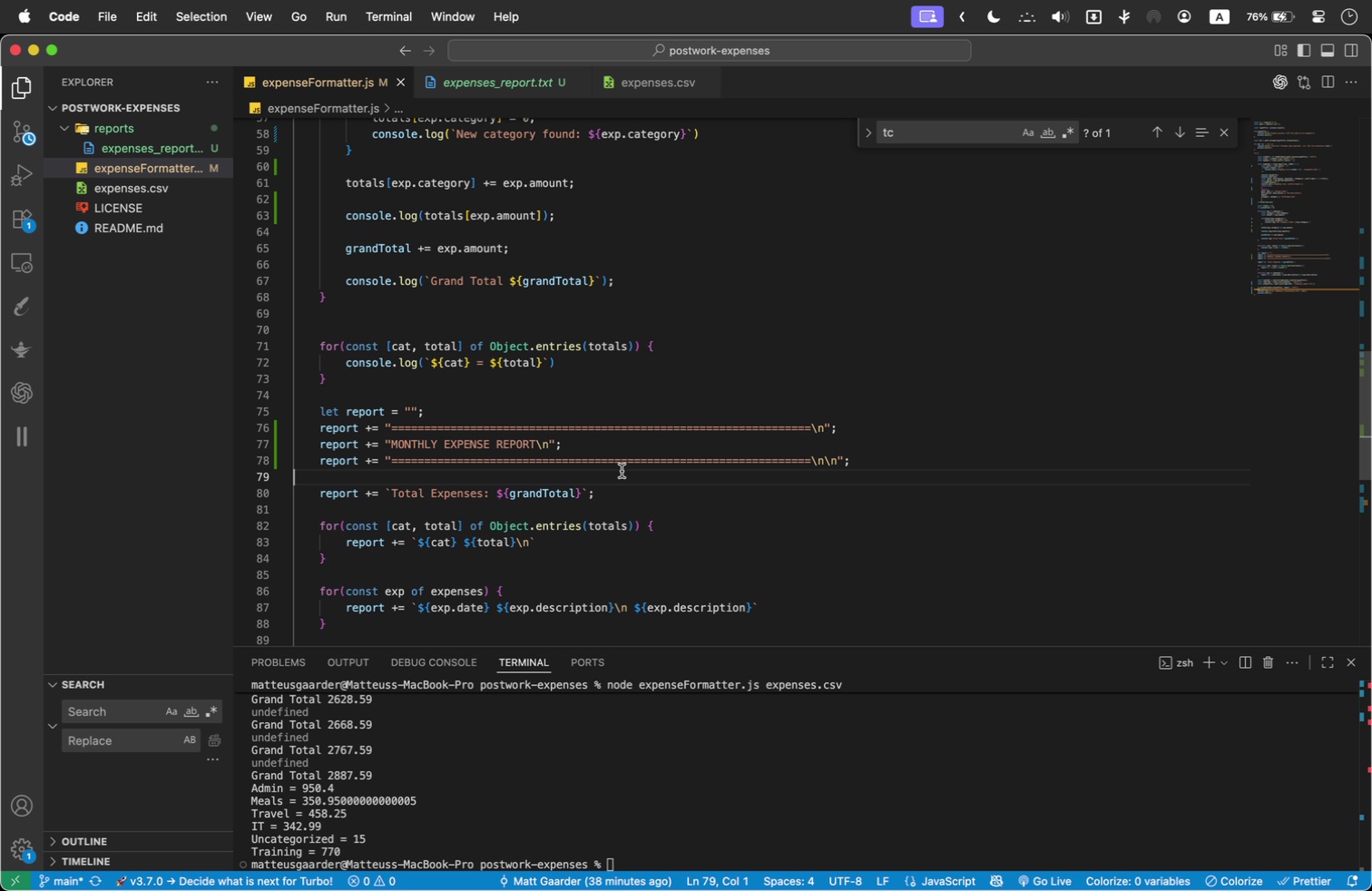 
key(Enter)
 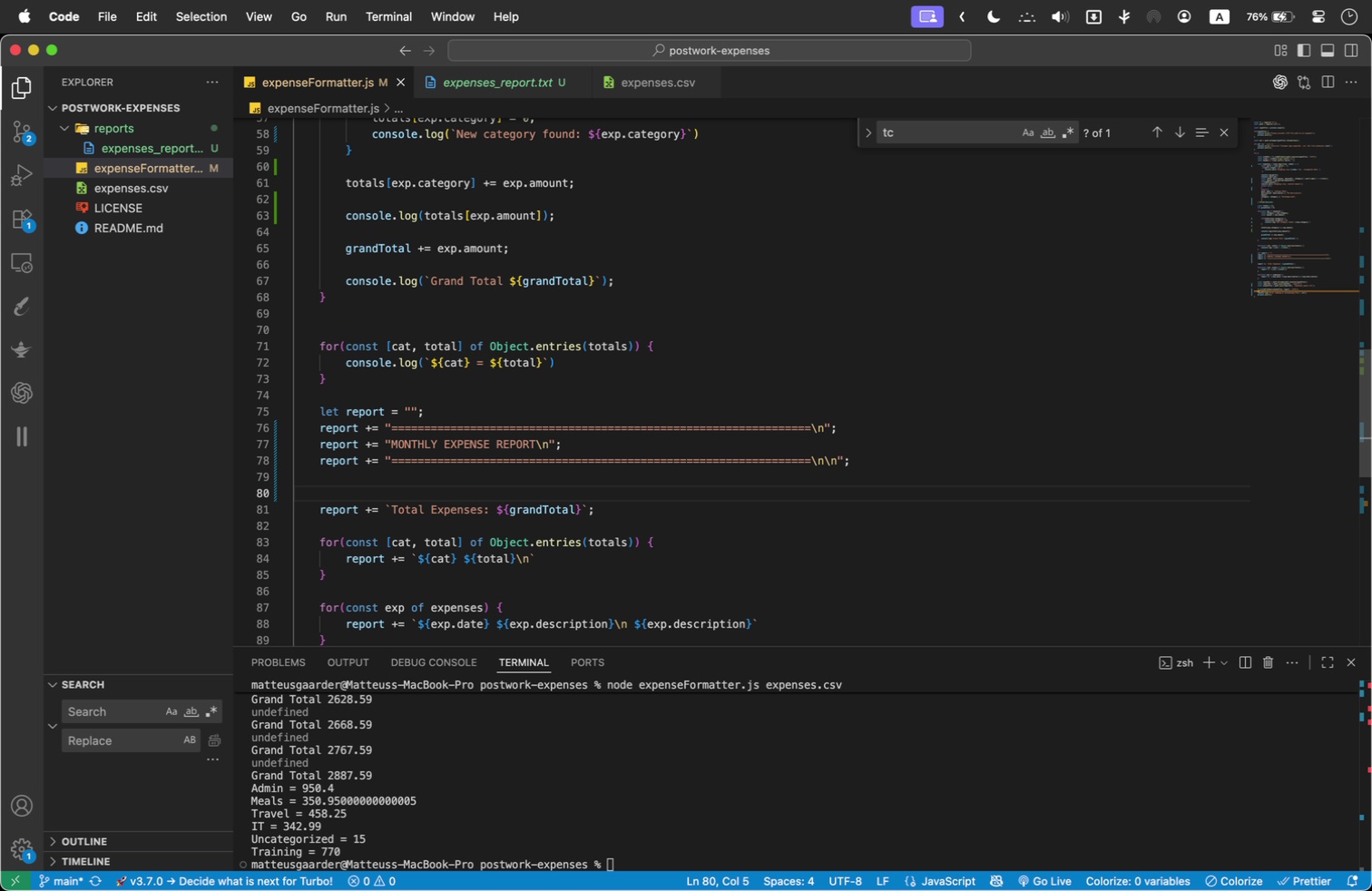 
key(Tab)
 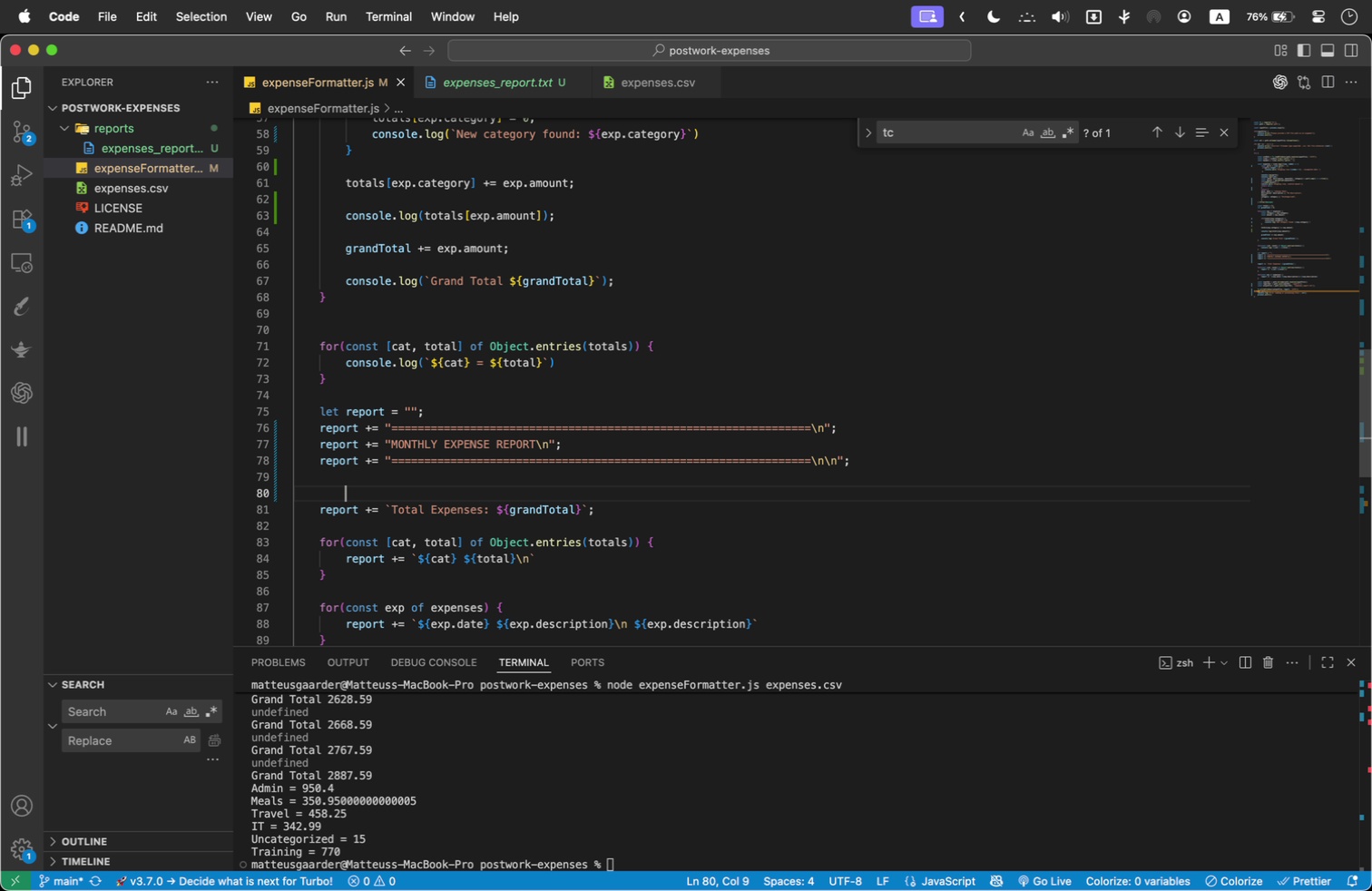 
key(Backspace)
 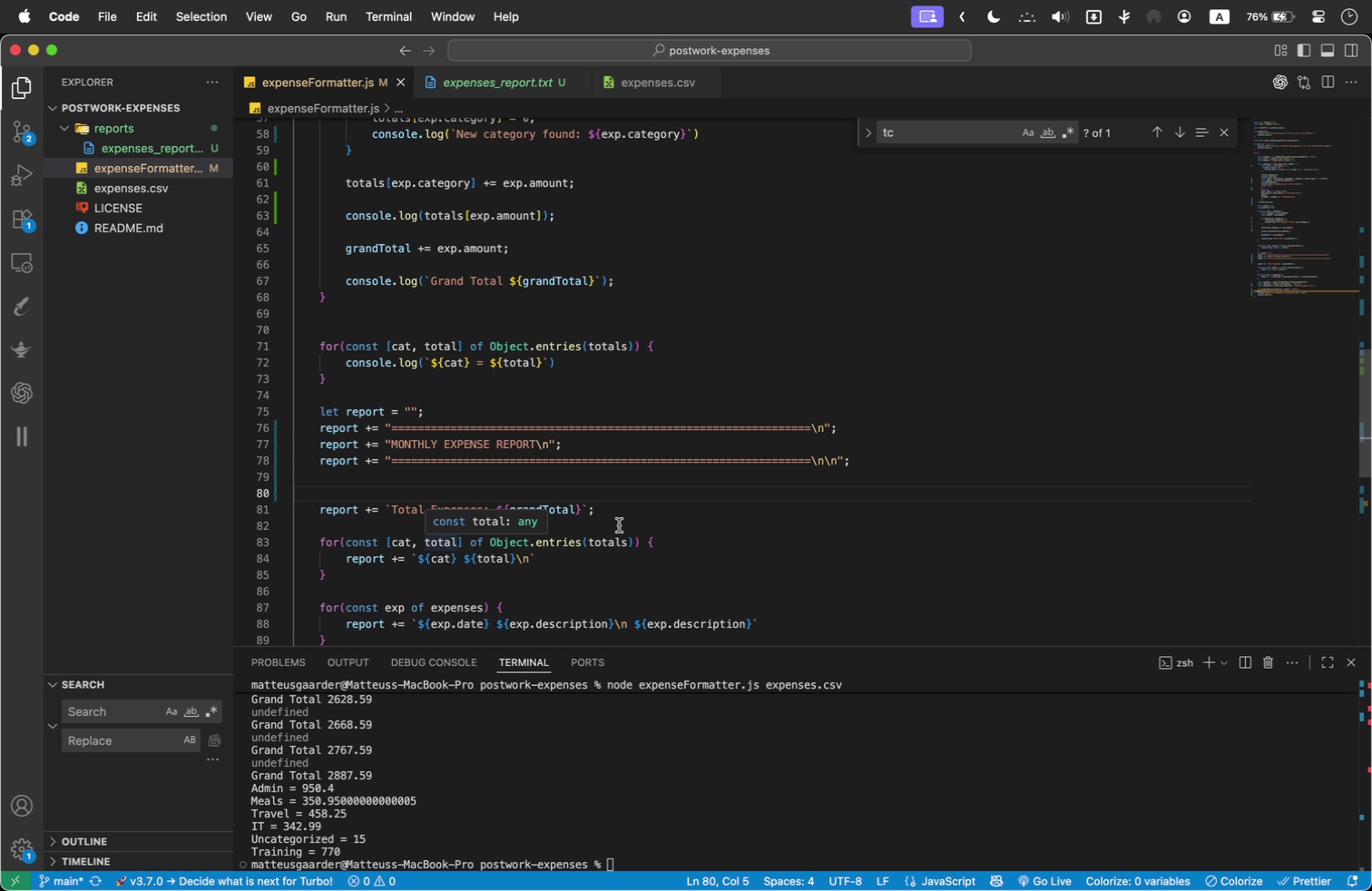 
wait(5.29)
 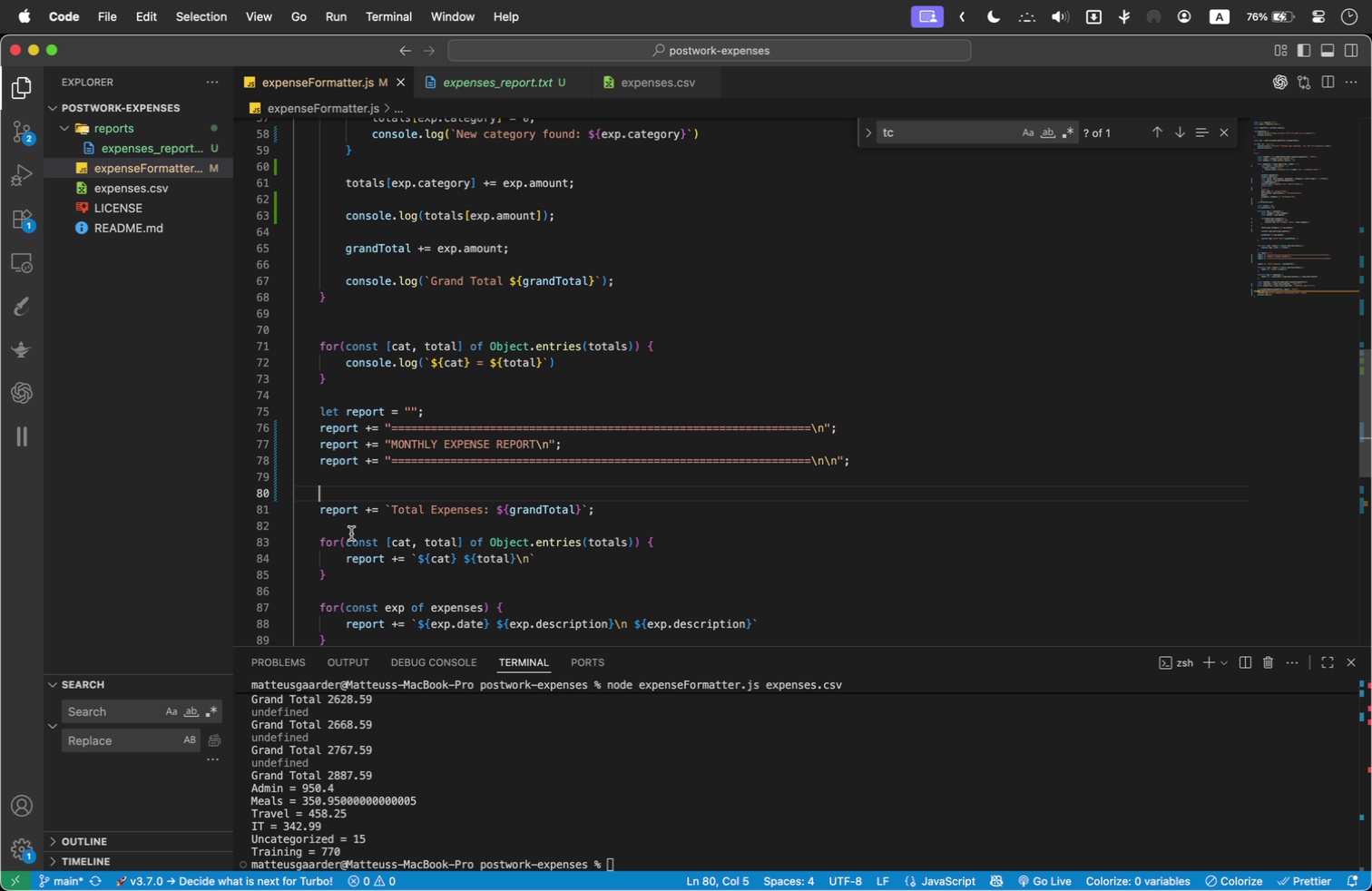 
left_click([572, 505])
 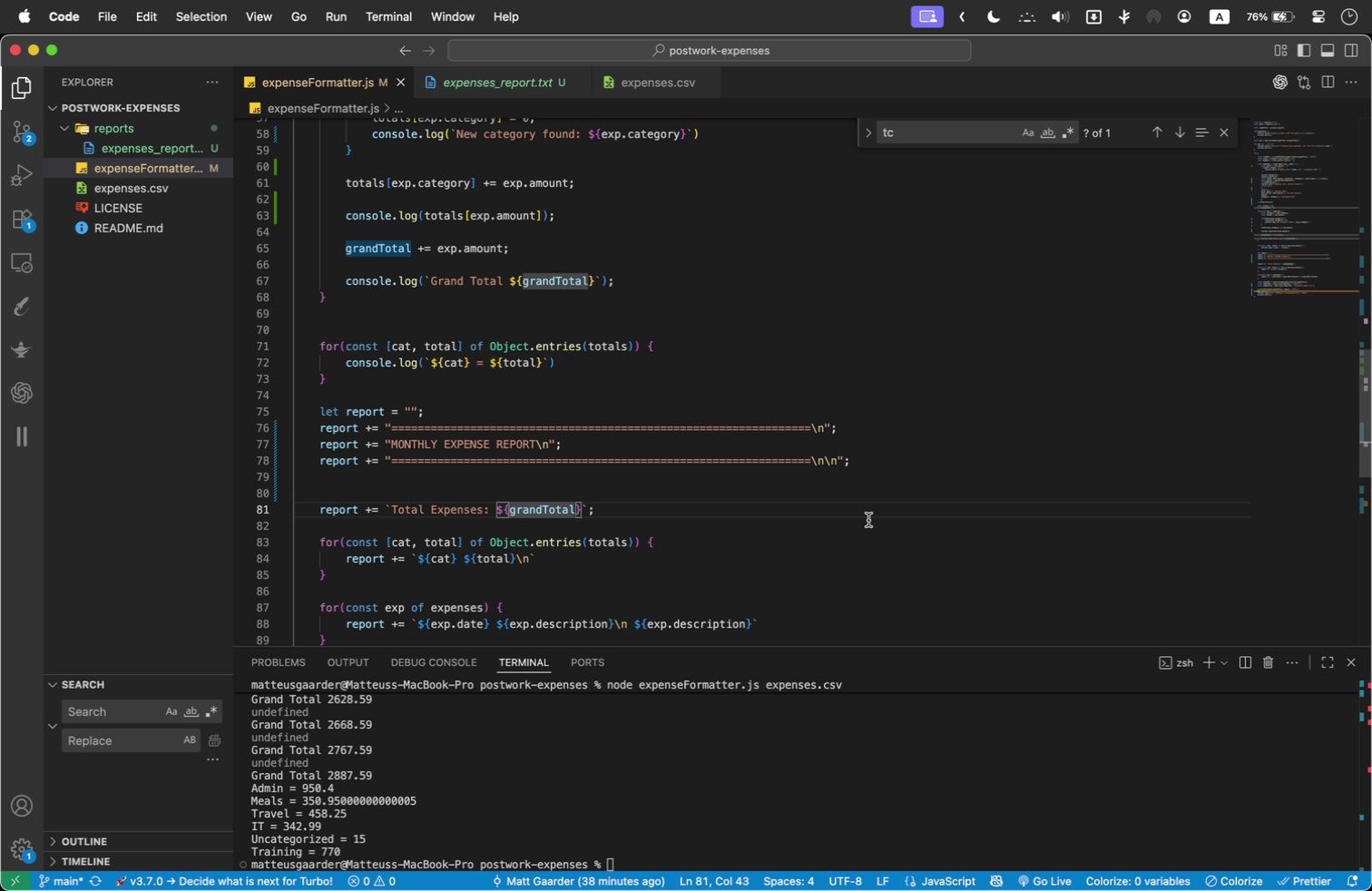 
key(ArrowRight)
 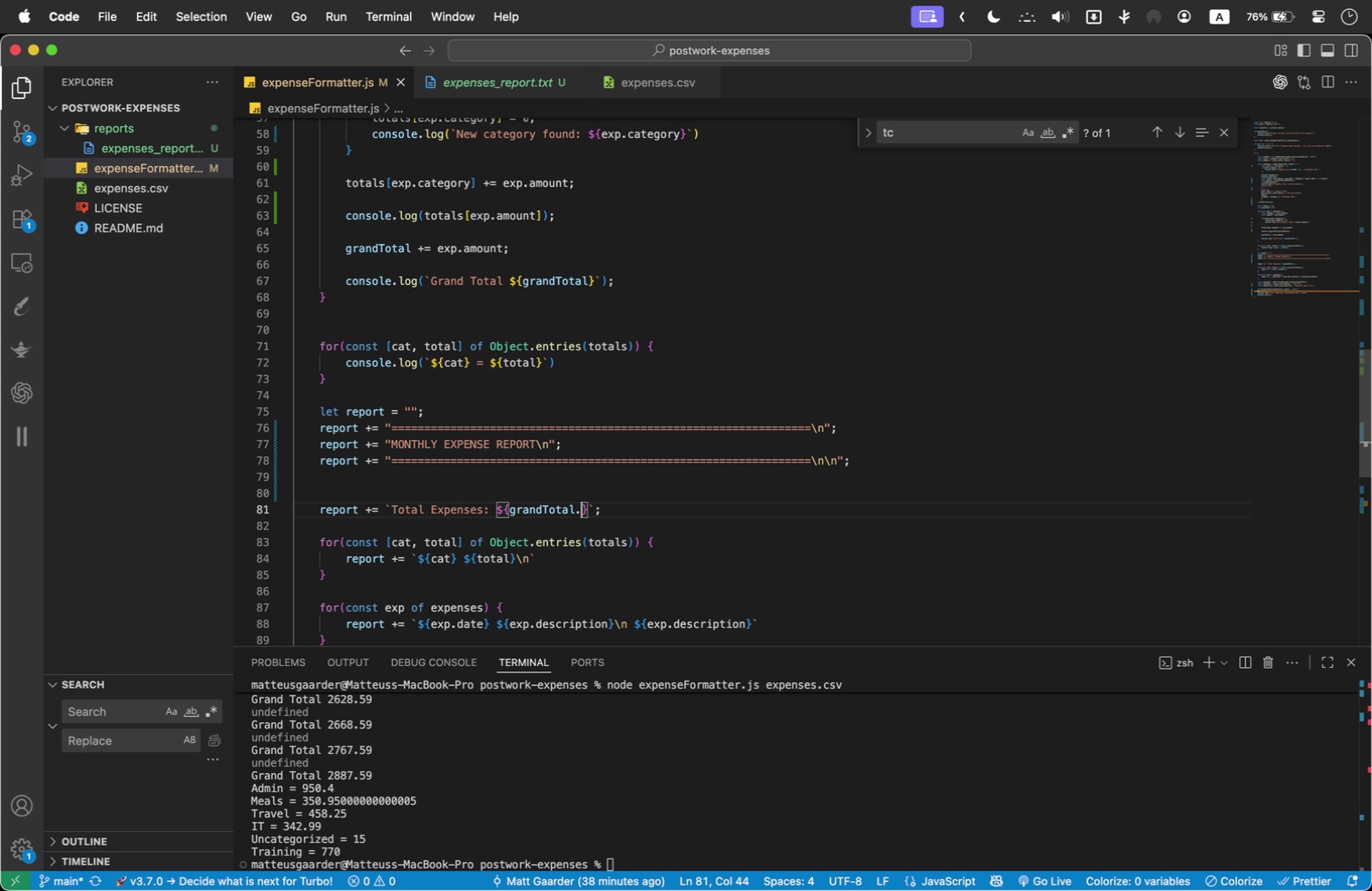 
type(.toF)
 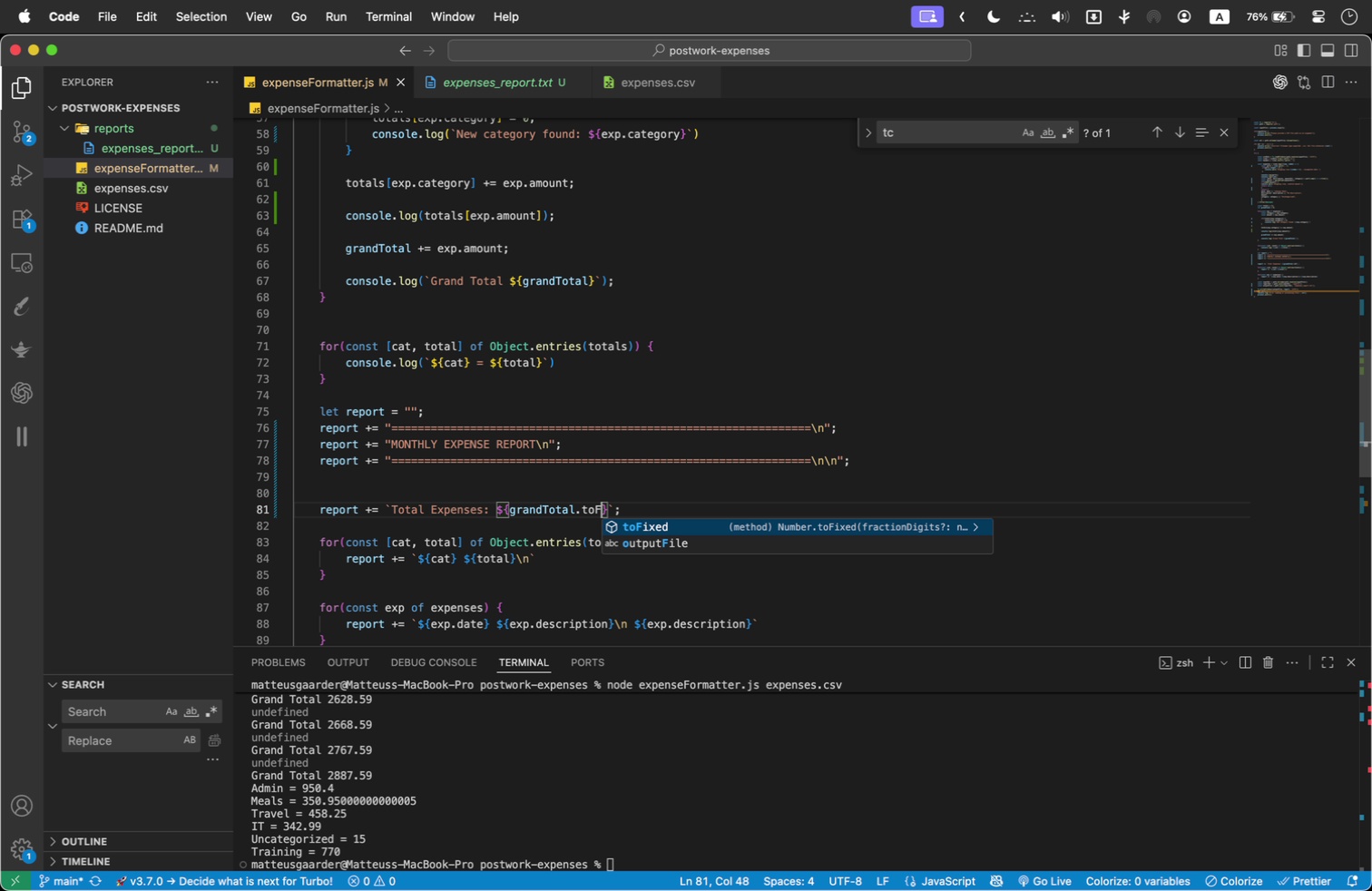 
key(Enter)
 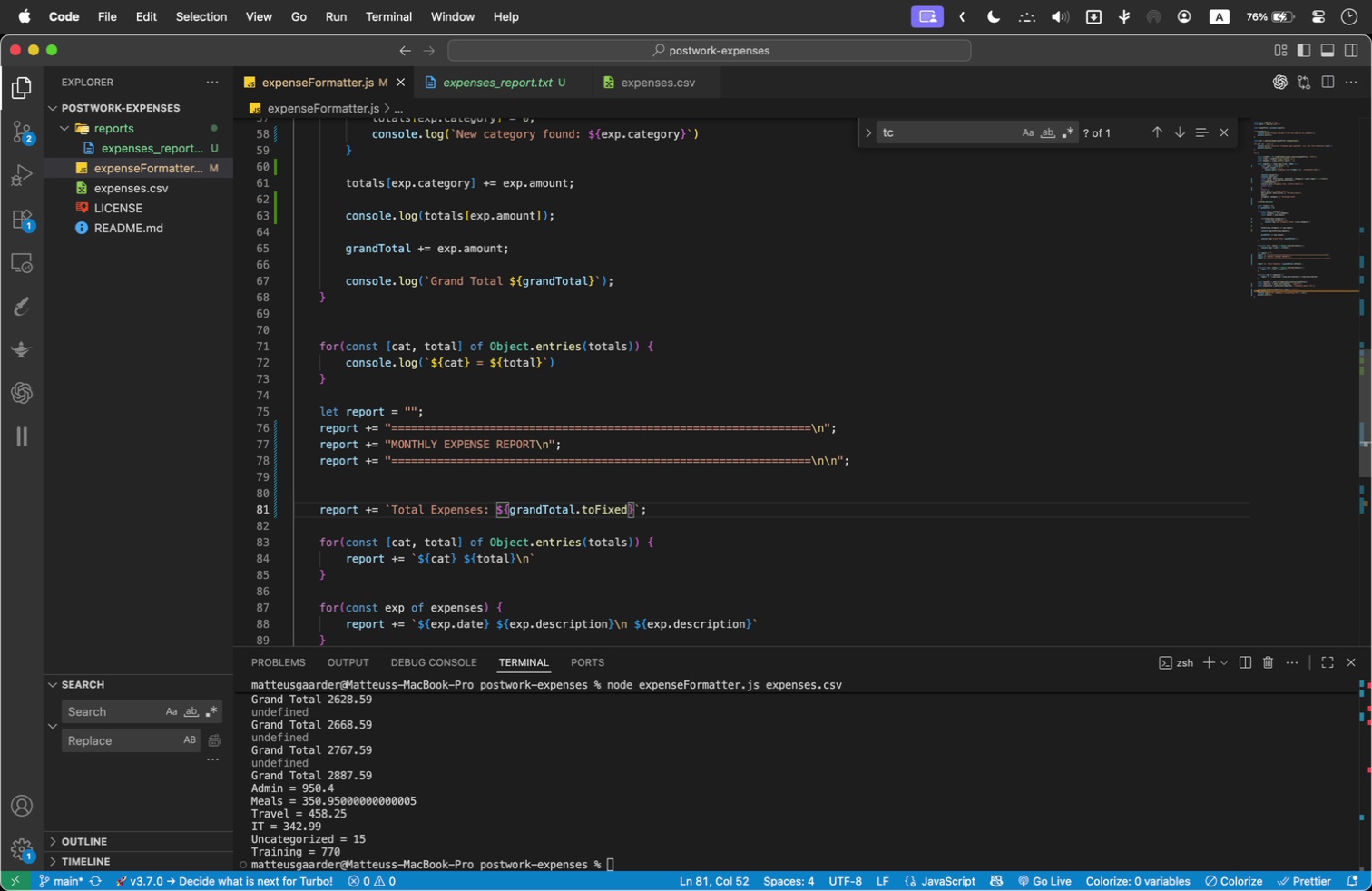 
type((2)
 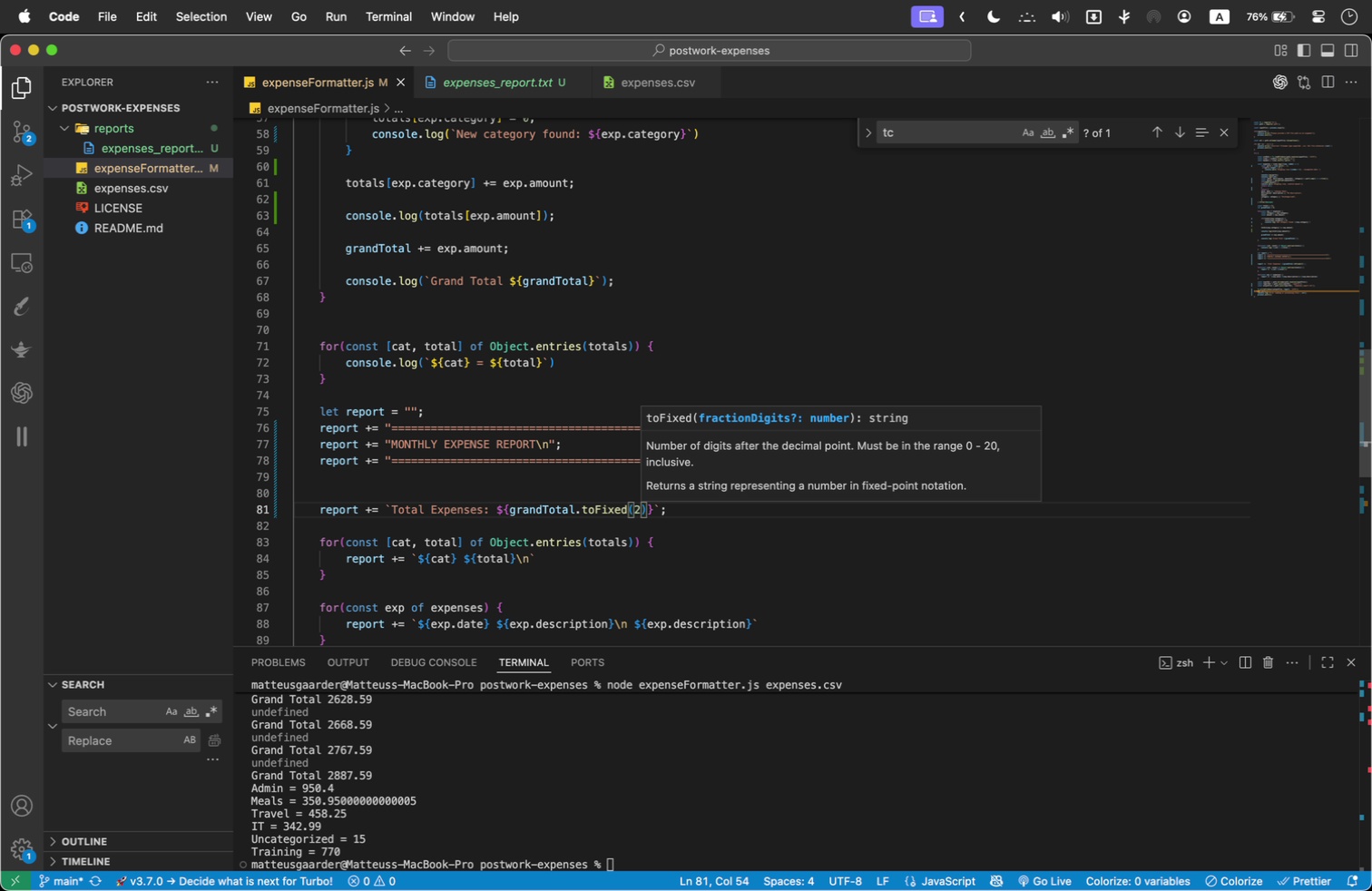 
key(ArrowRight)
 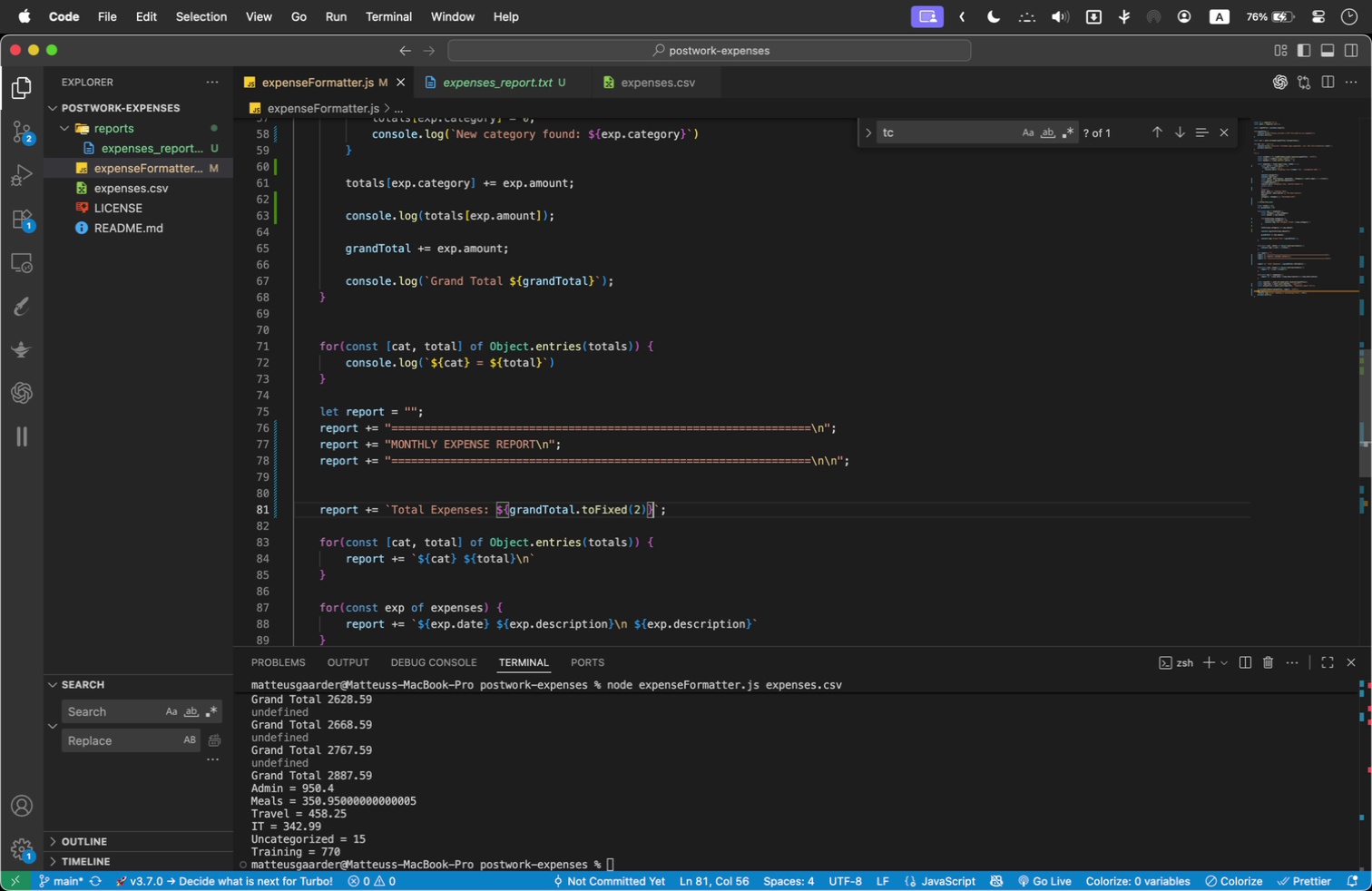 
key(ArrowRight)
 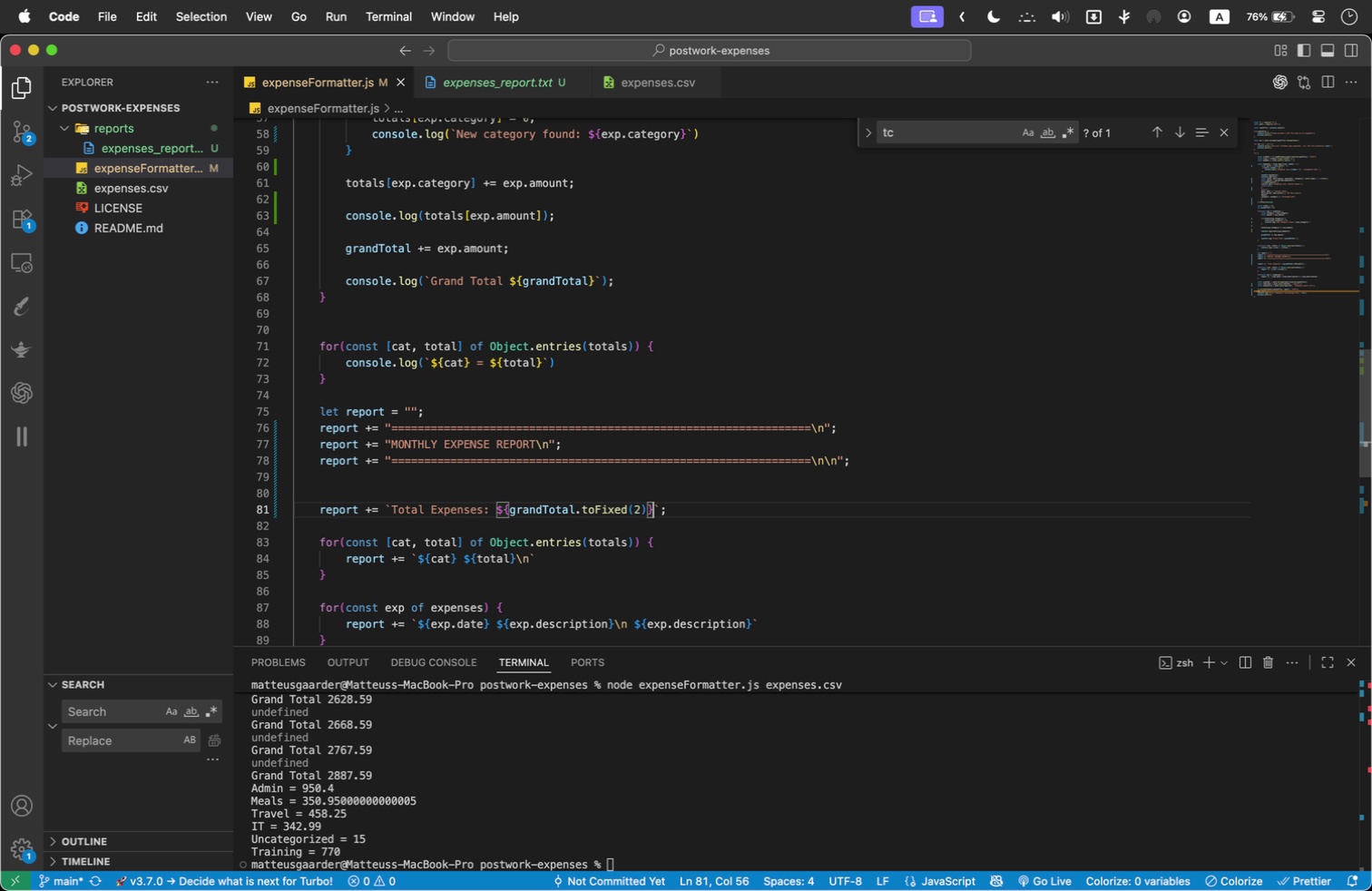 
key(Backslash)
 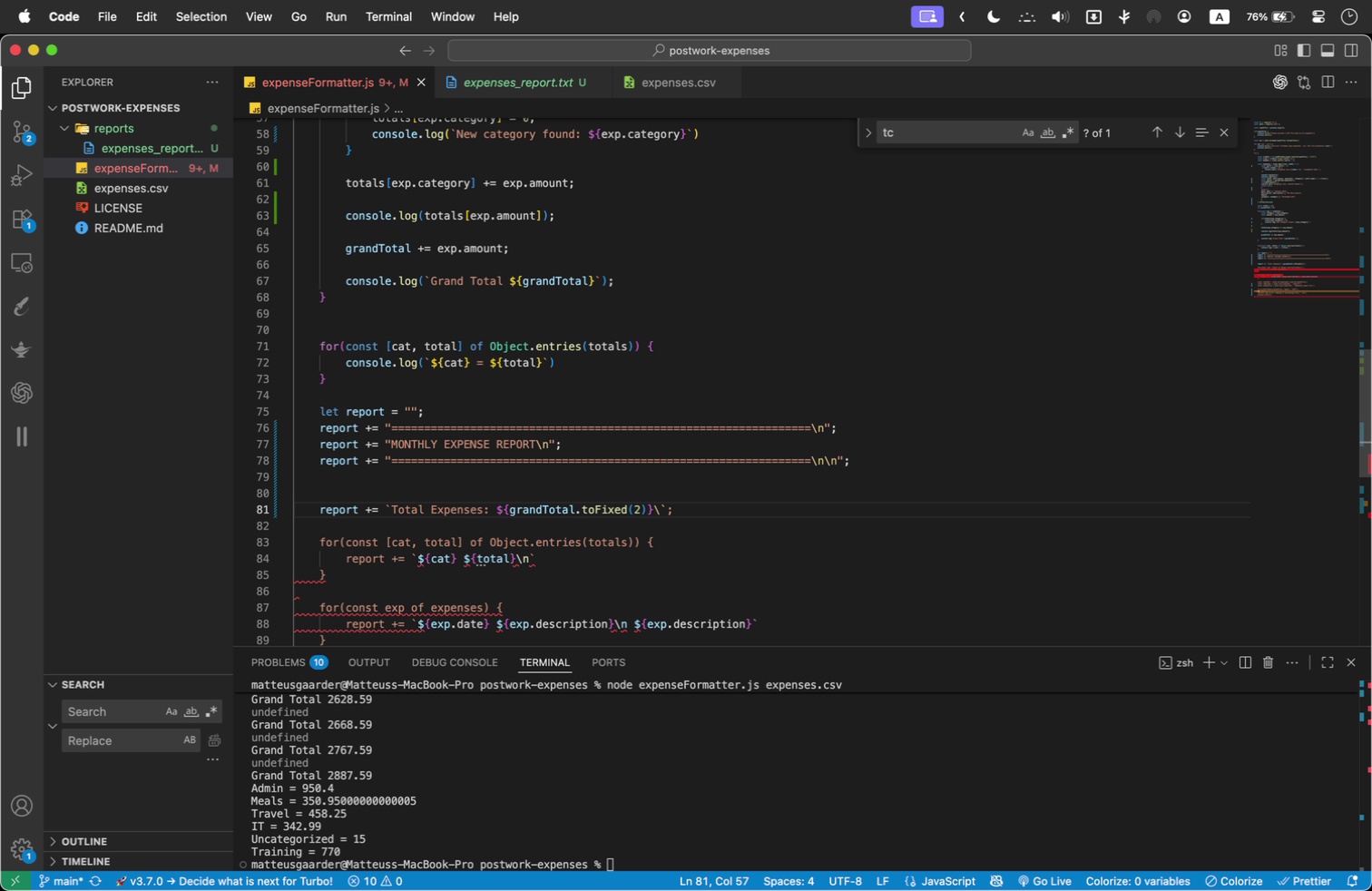 
key(Comma)
 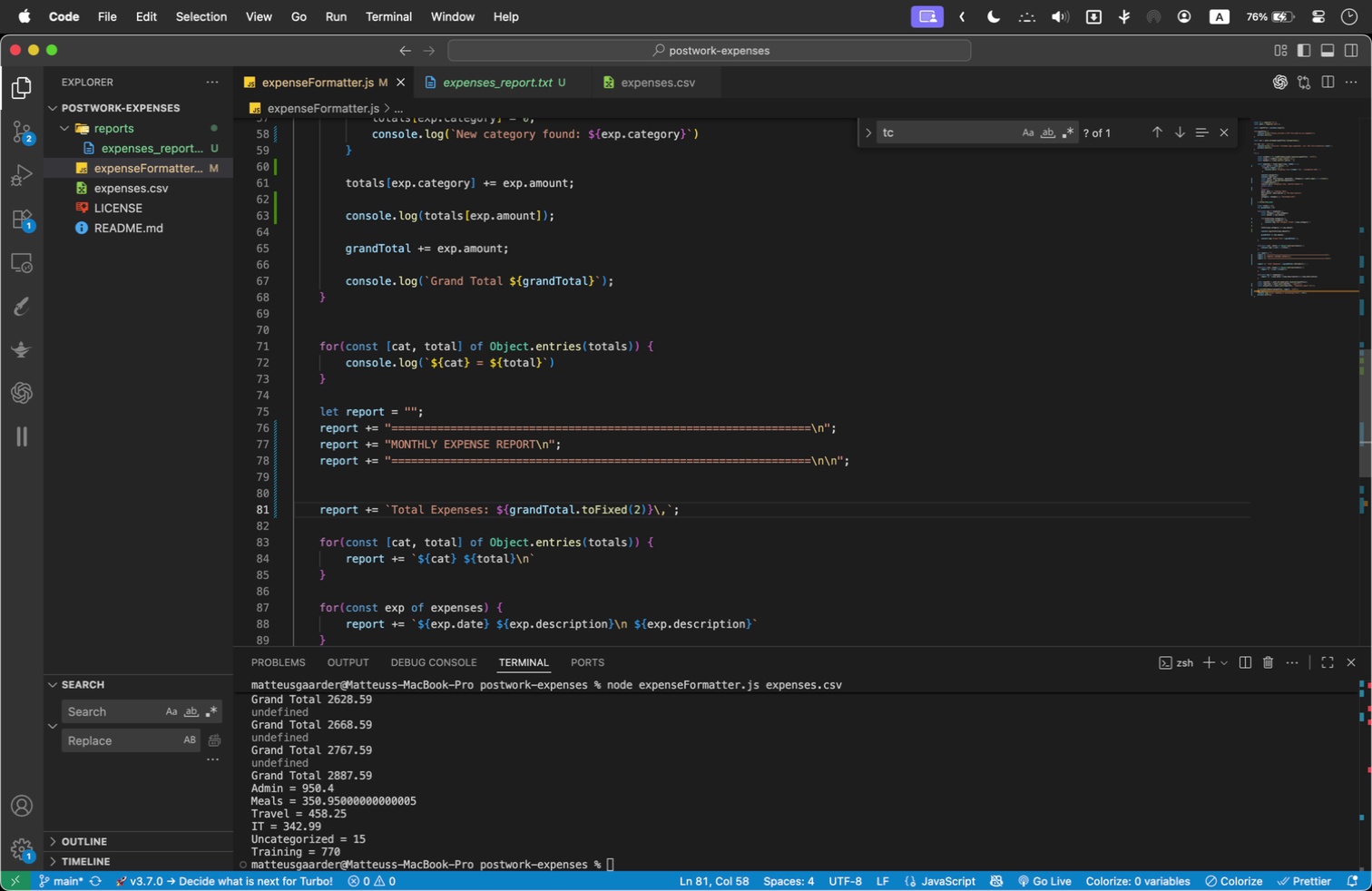 
key(Backspace)
 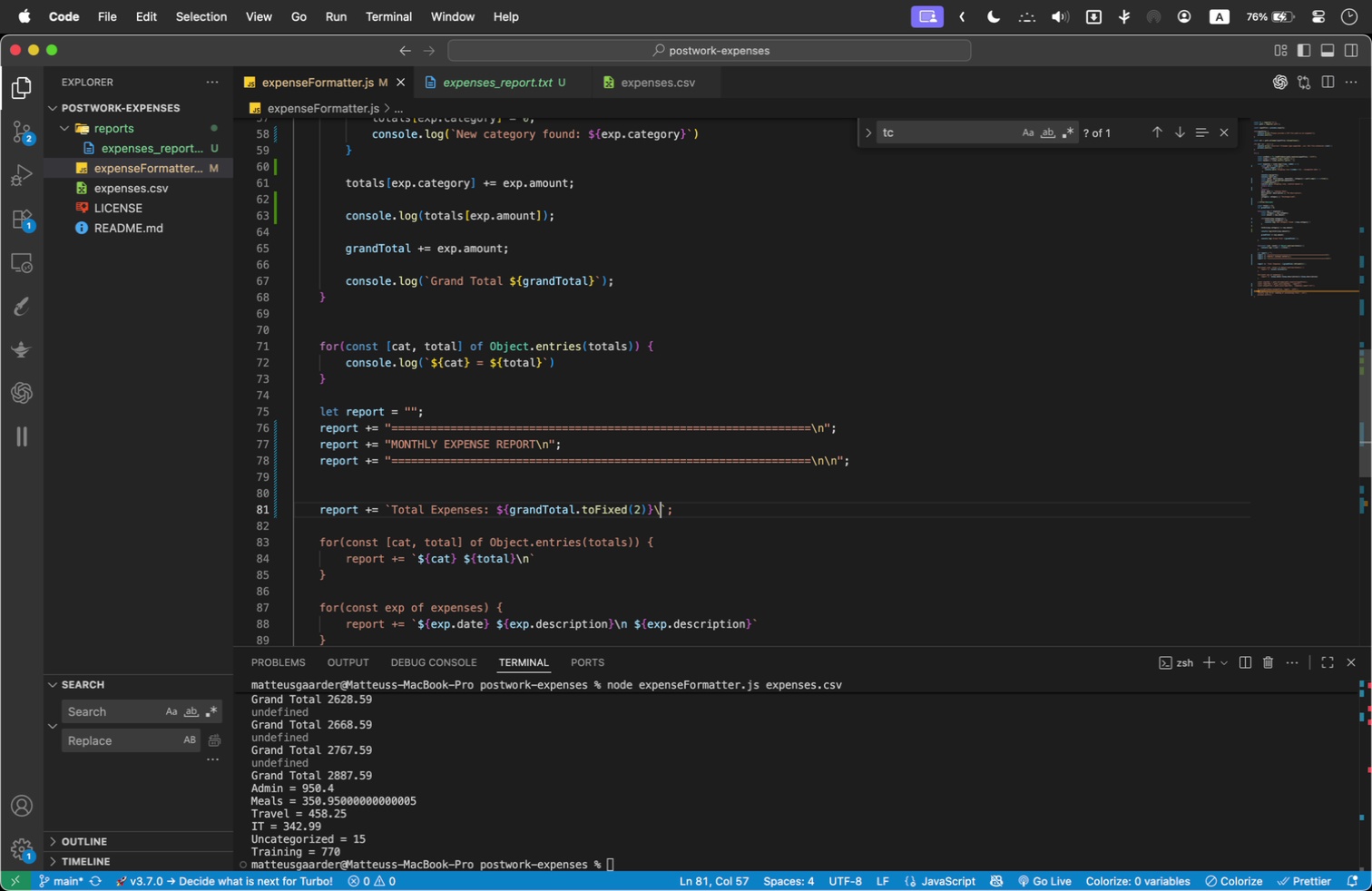 
key(N)
 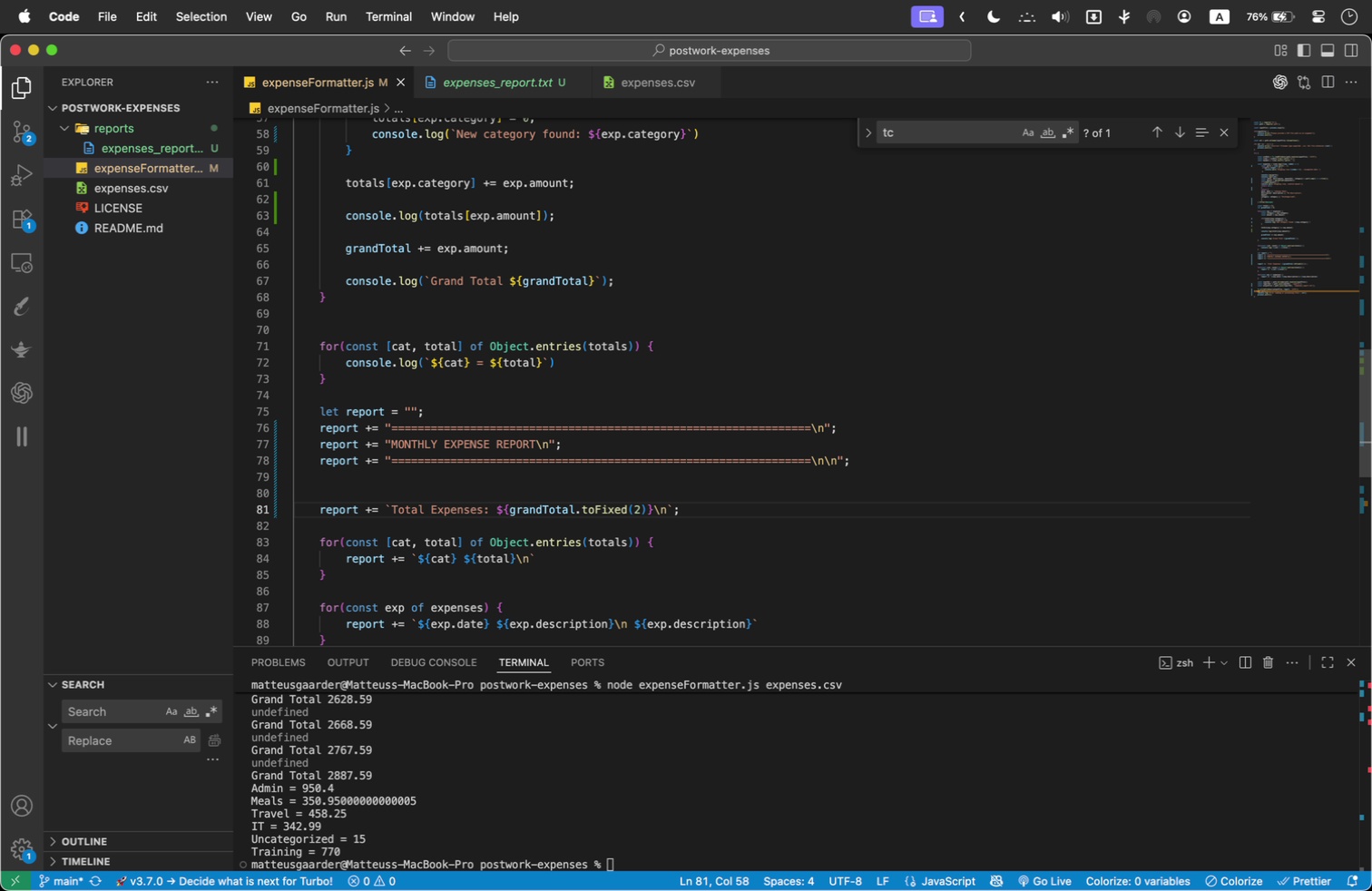 
key(Backslash)
 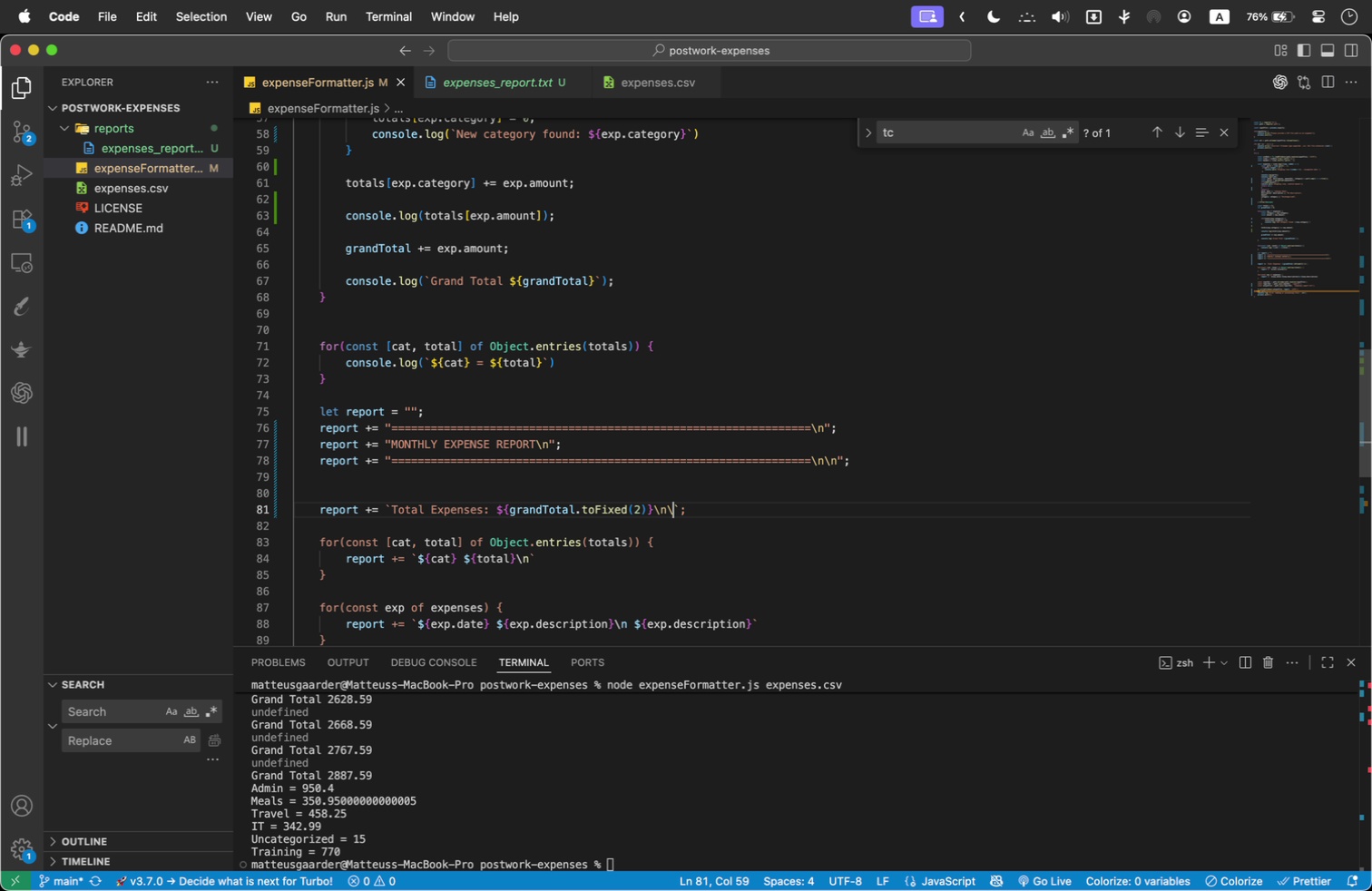 
key(N)
 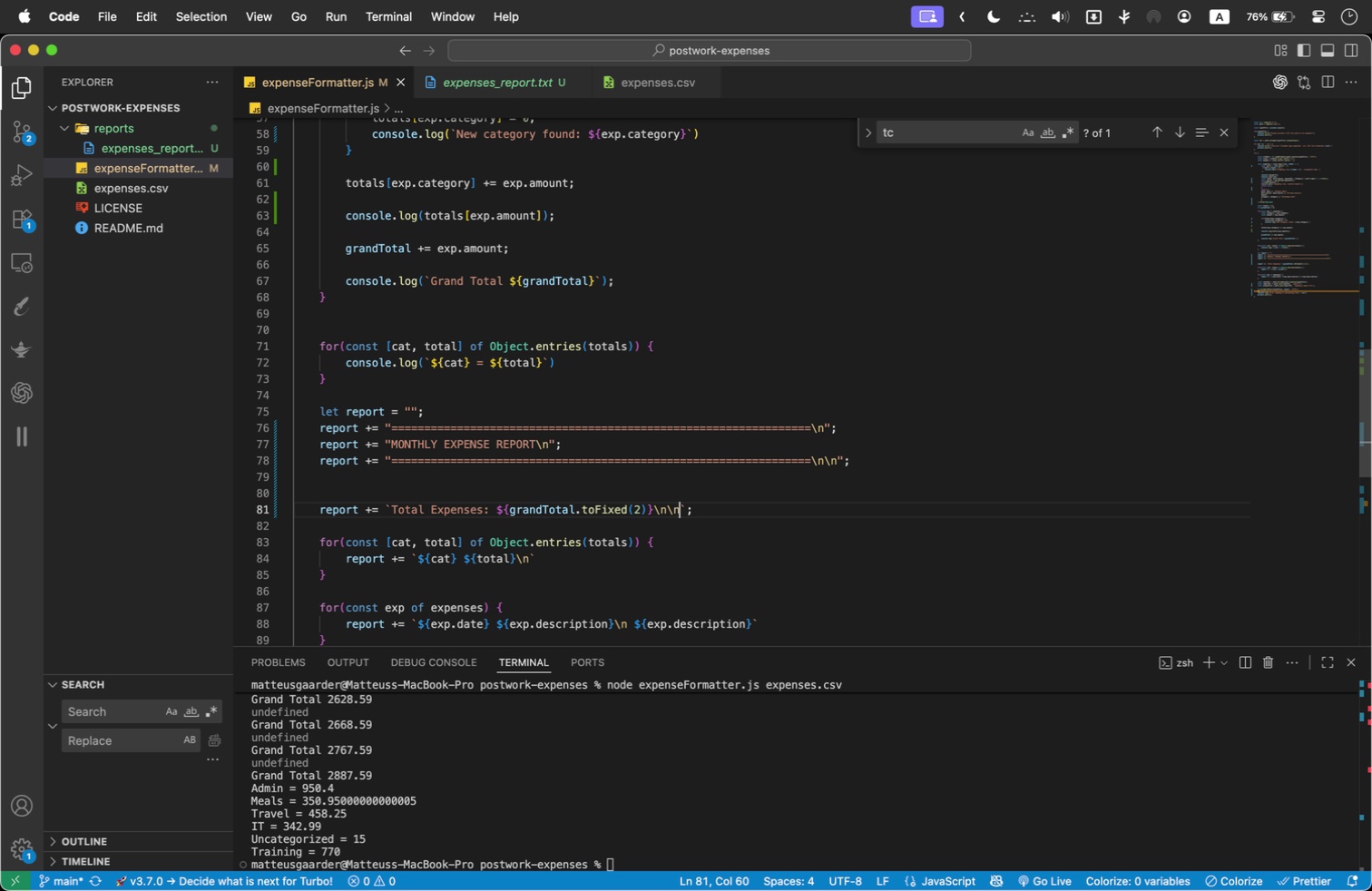 
key(ArrowRight)
 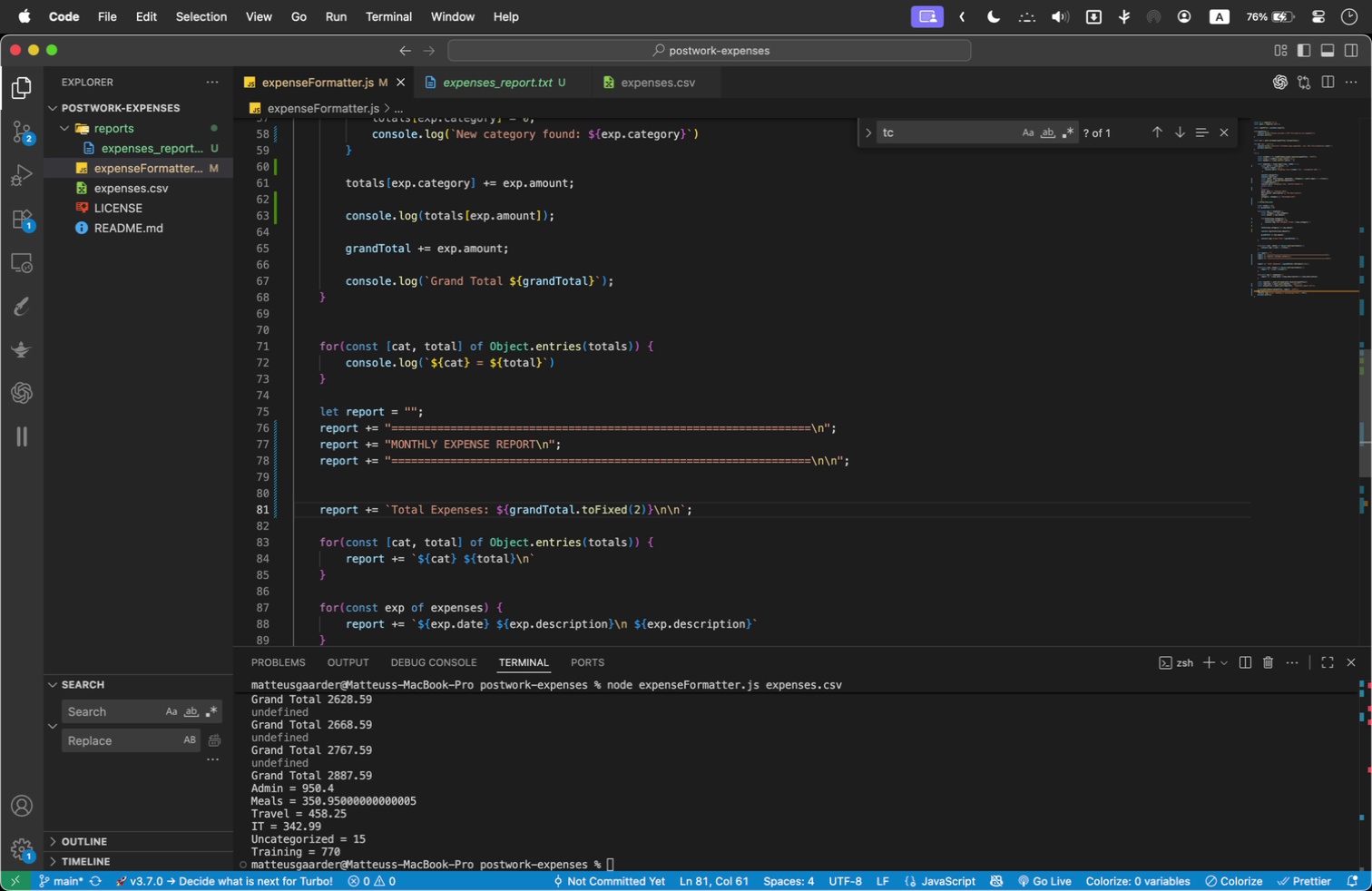 
key(ArrowRight)
 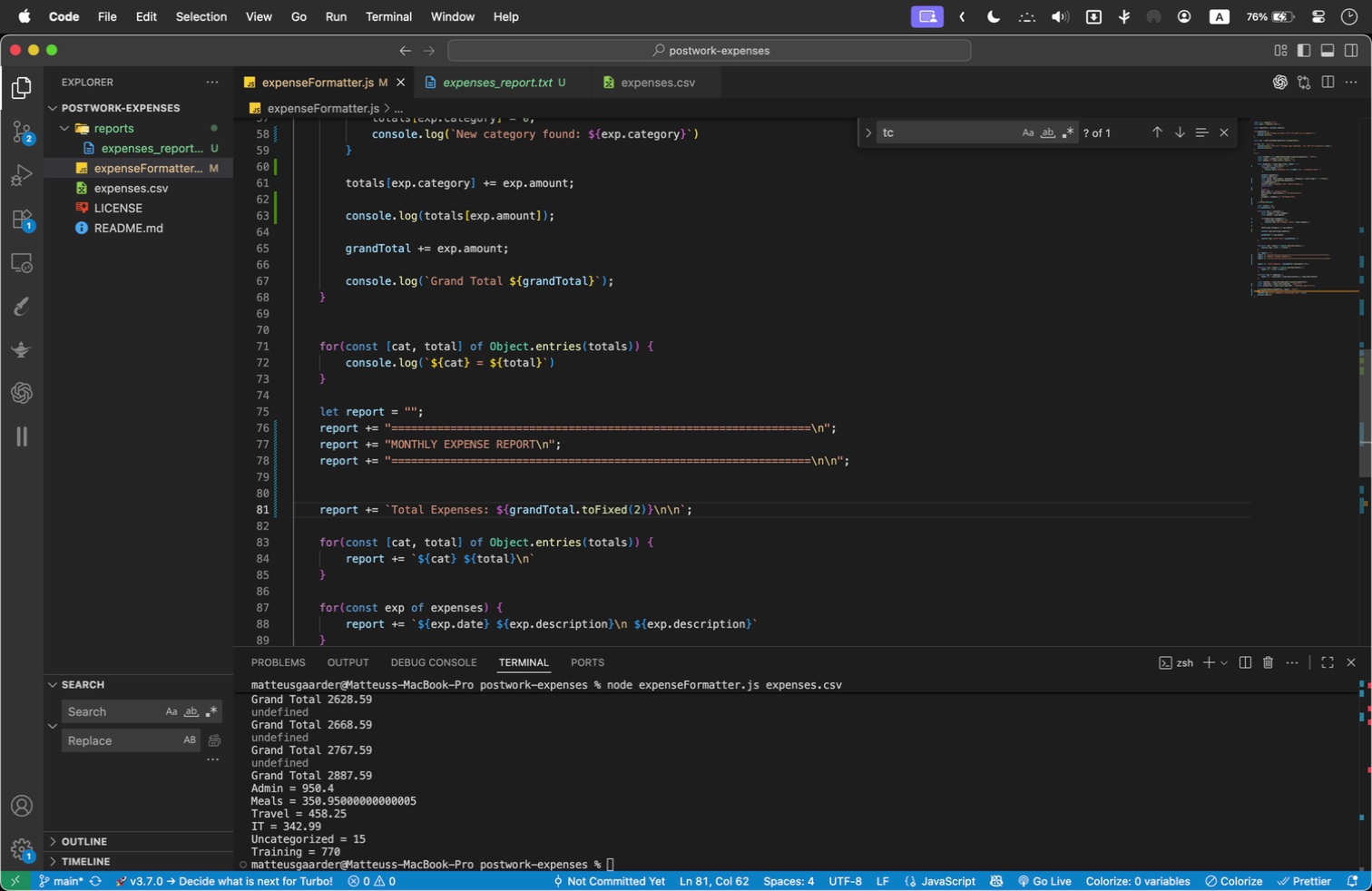 
key(Enter)
 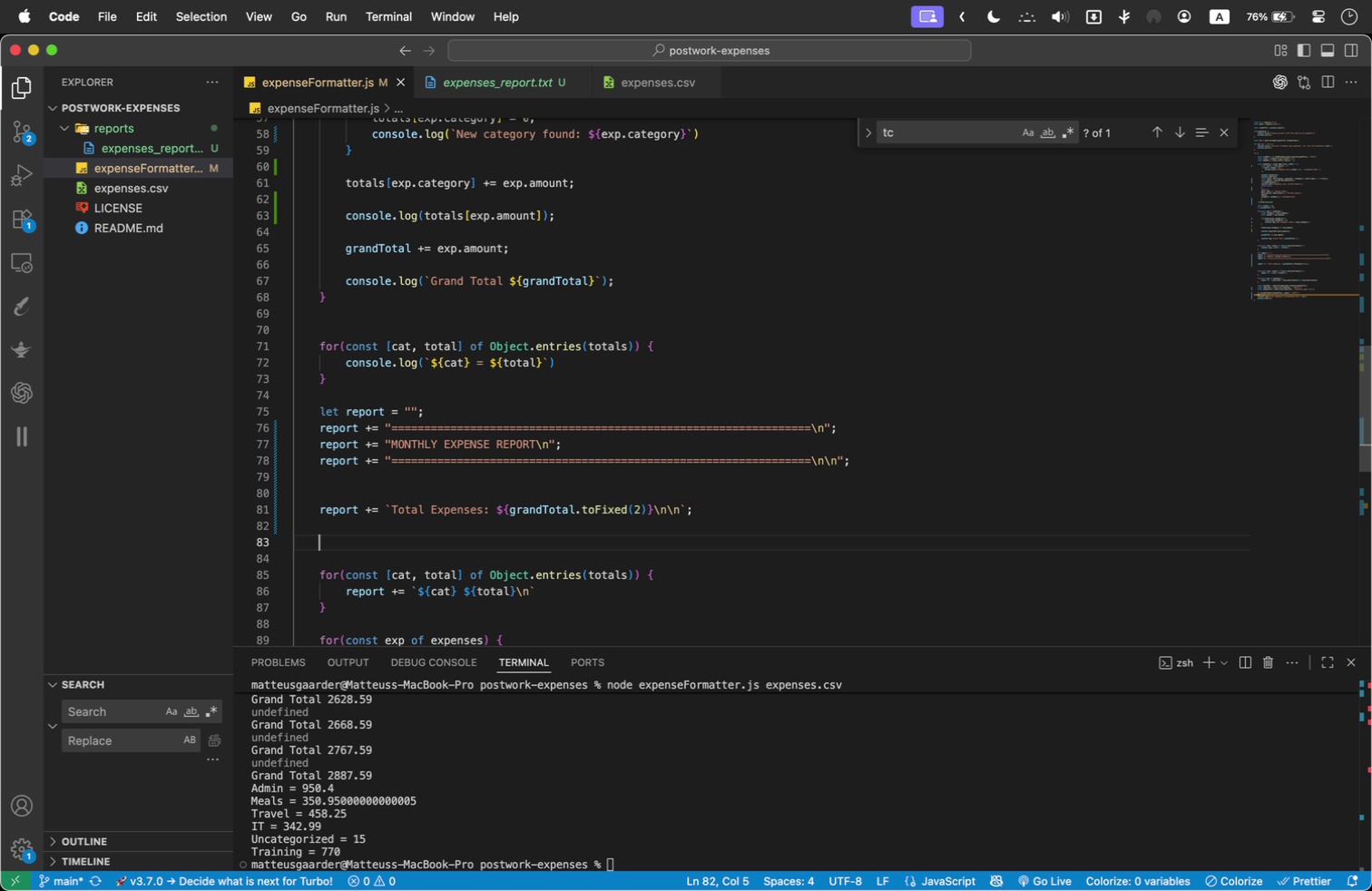 
key(Enter)
 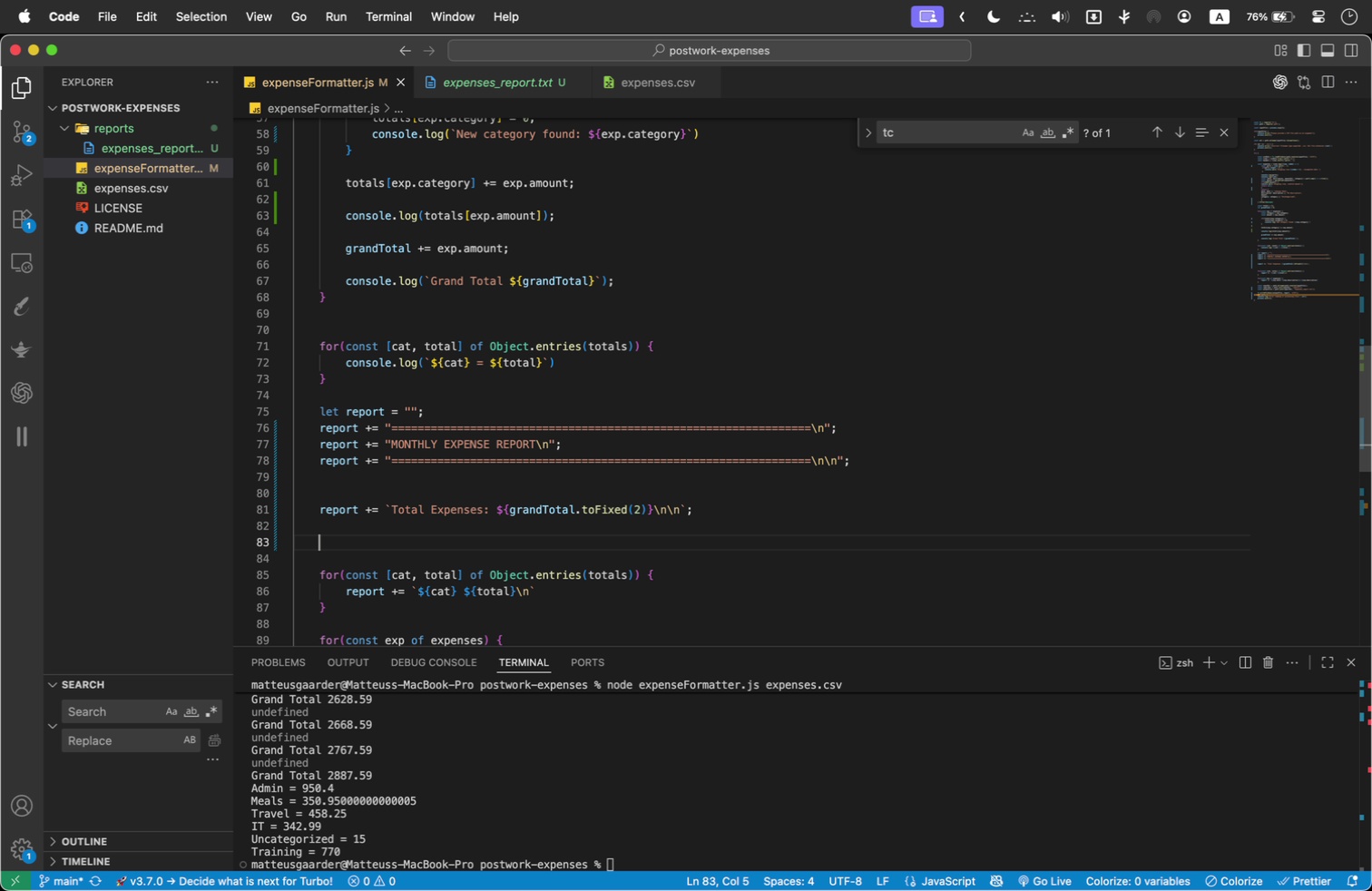 
type(e)
key(Backspace)
type(report += 'Expenses by category)
 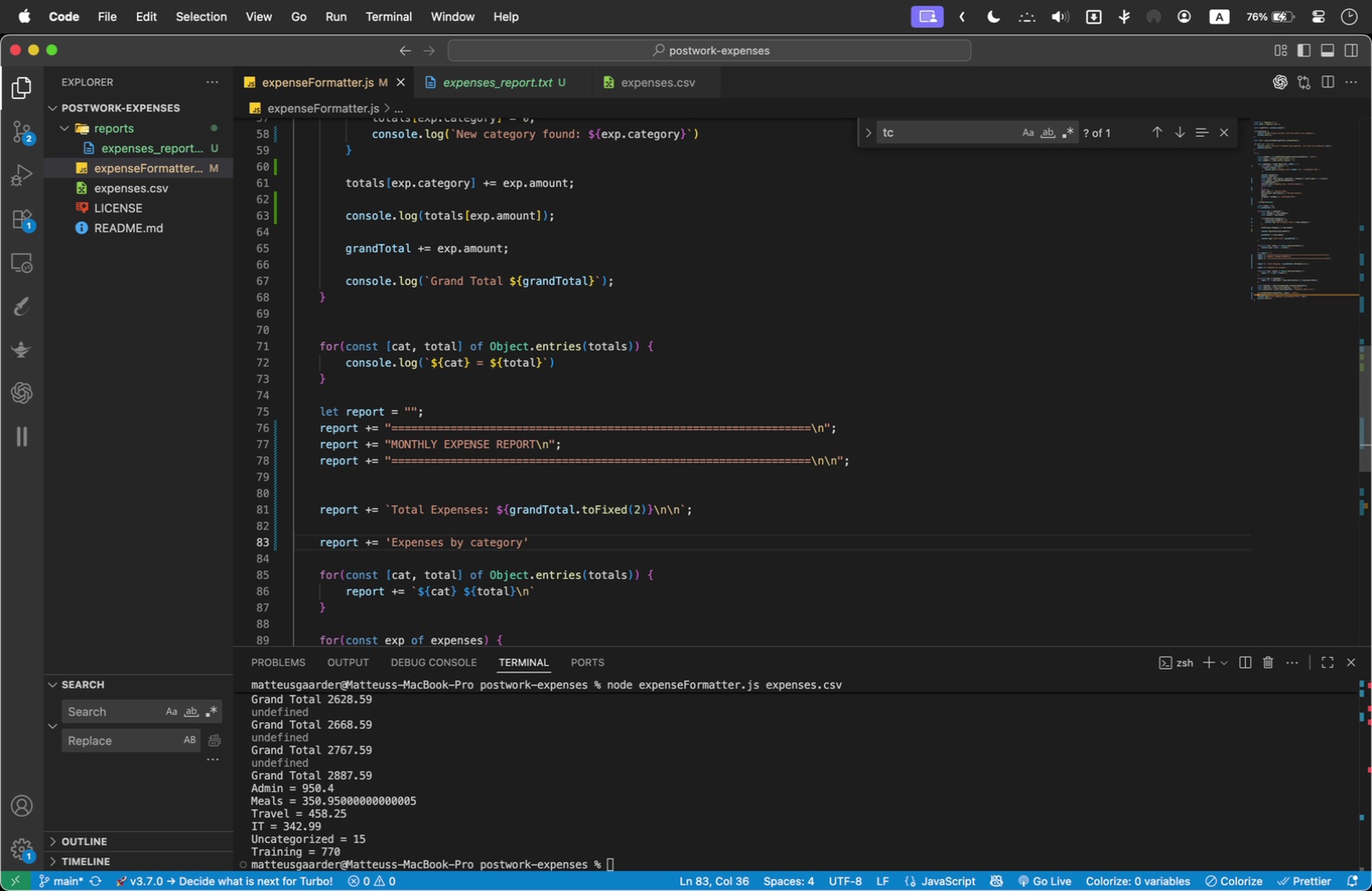 
key(ArrowLeft)
 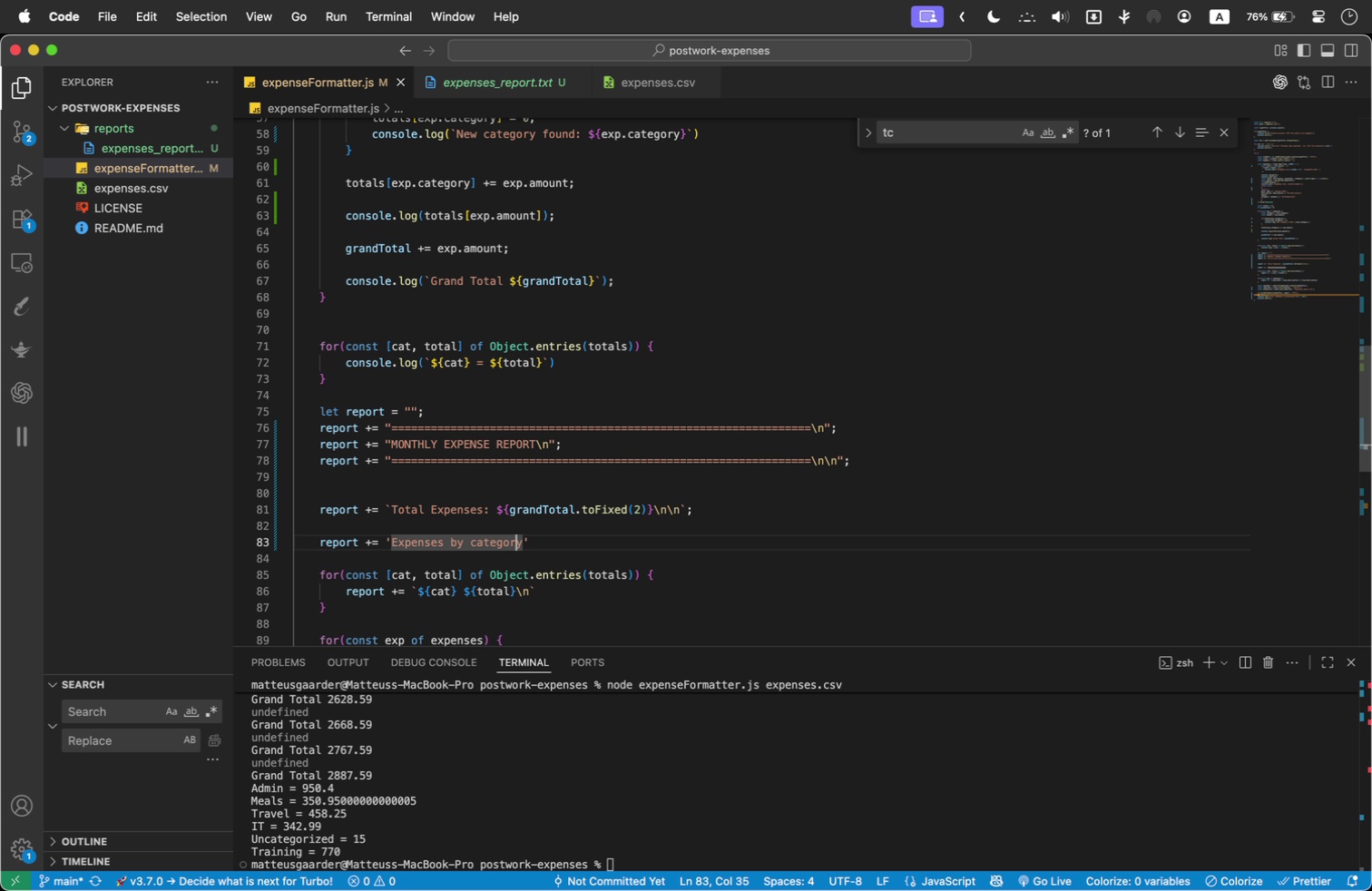 
key(ArrowLeft)
 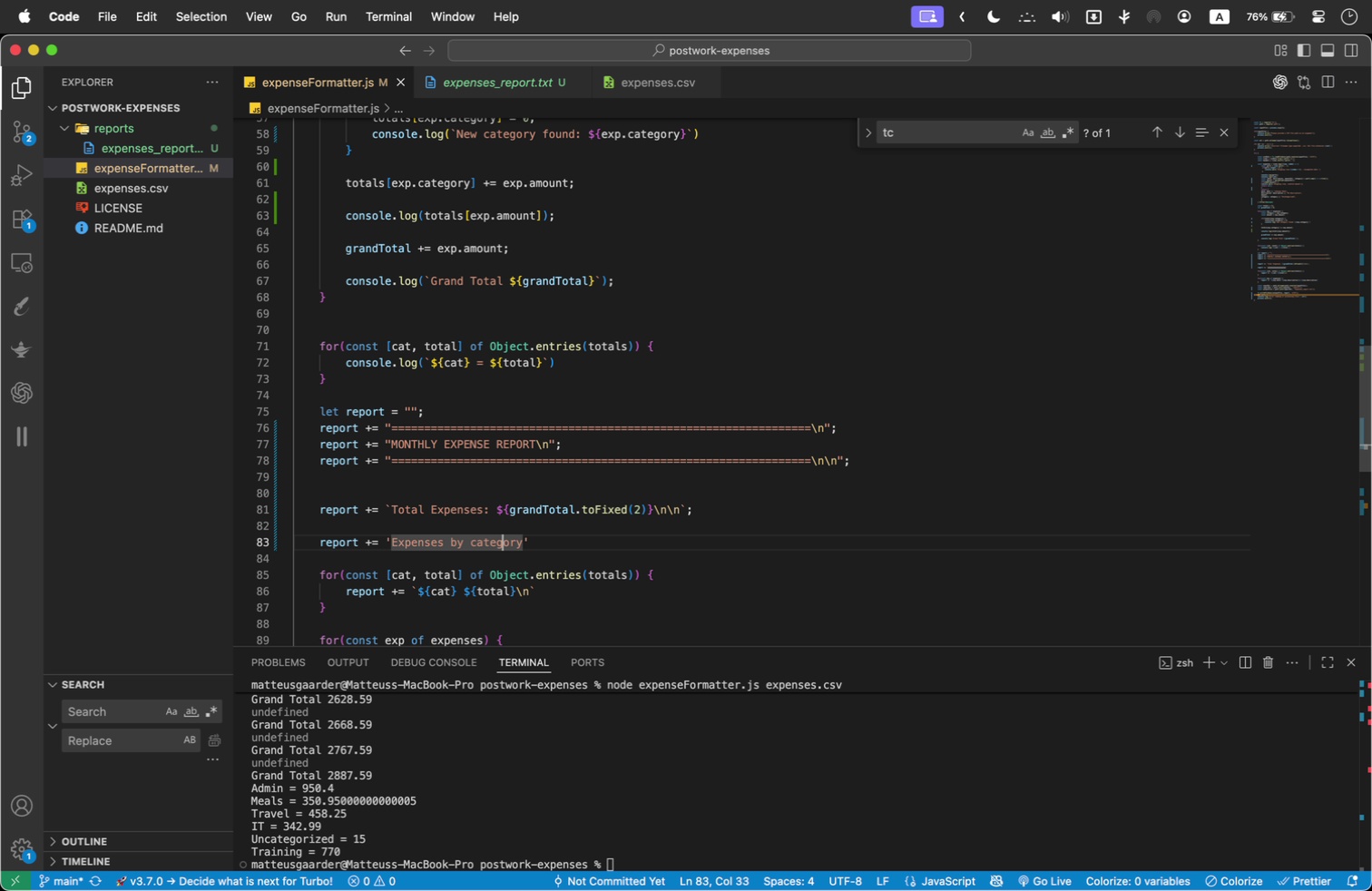 
key(ArrowLeft)
 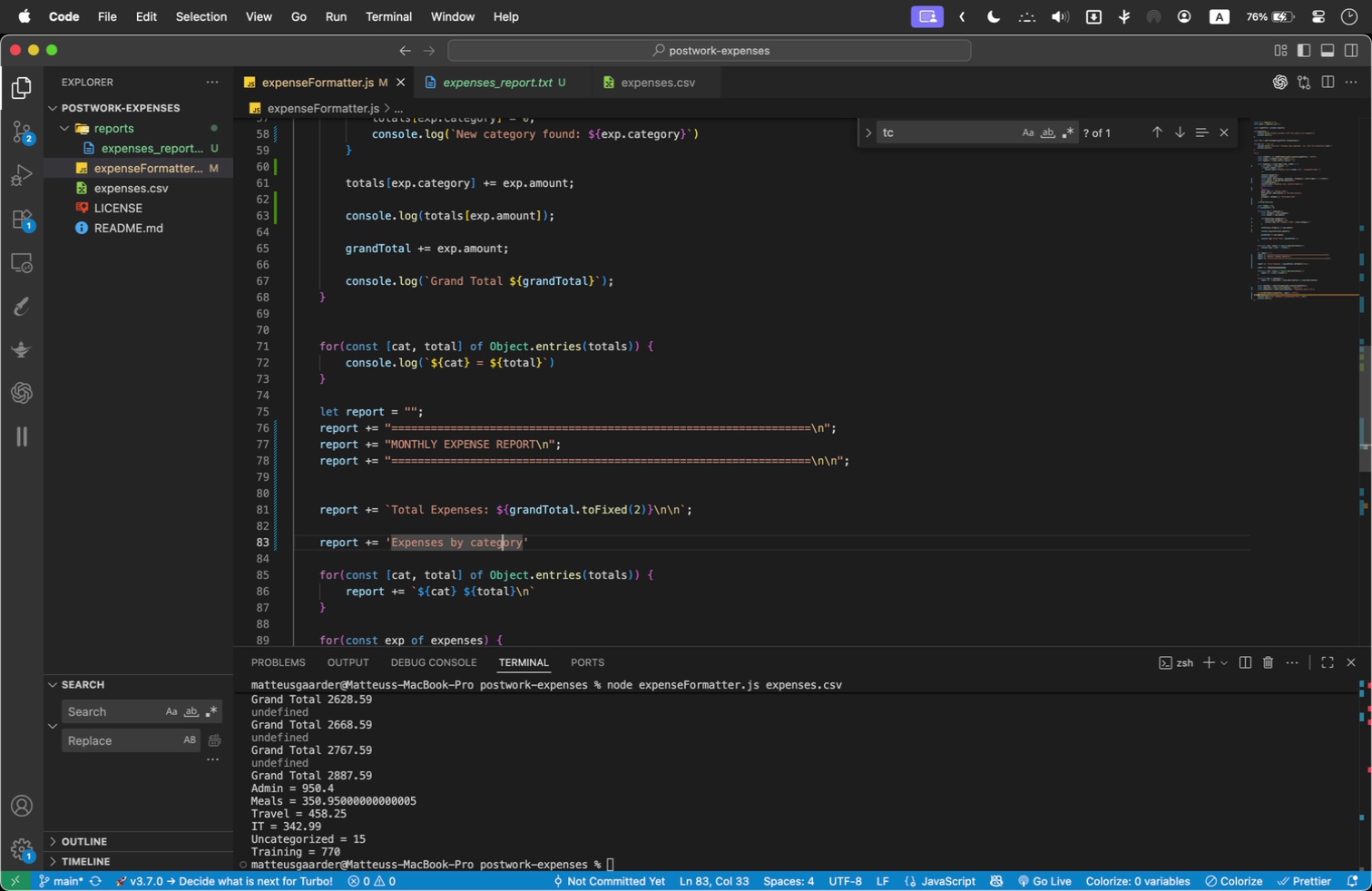 
key(ArrowLeft)
 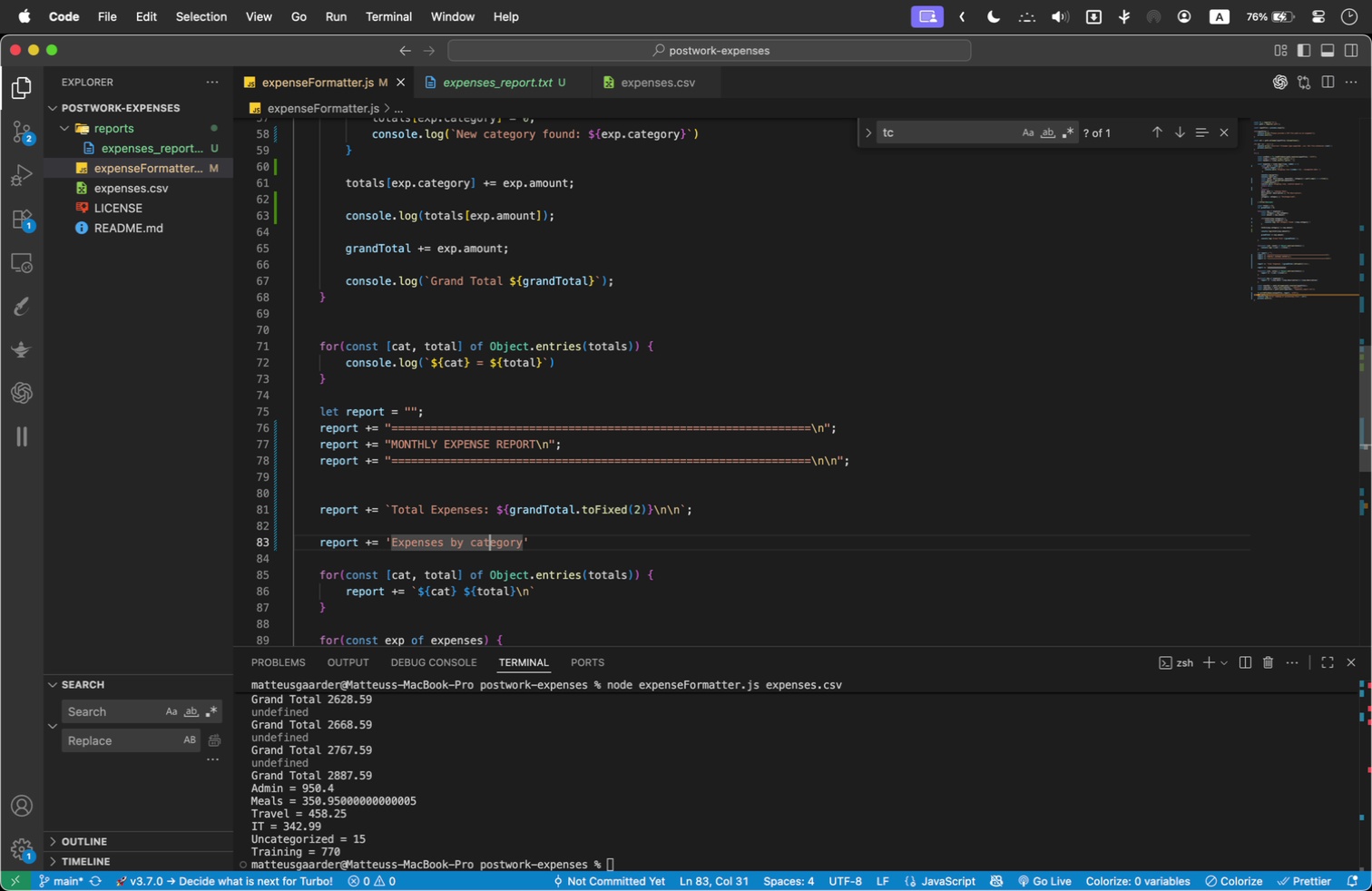 
key(ArrowLeft)
 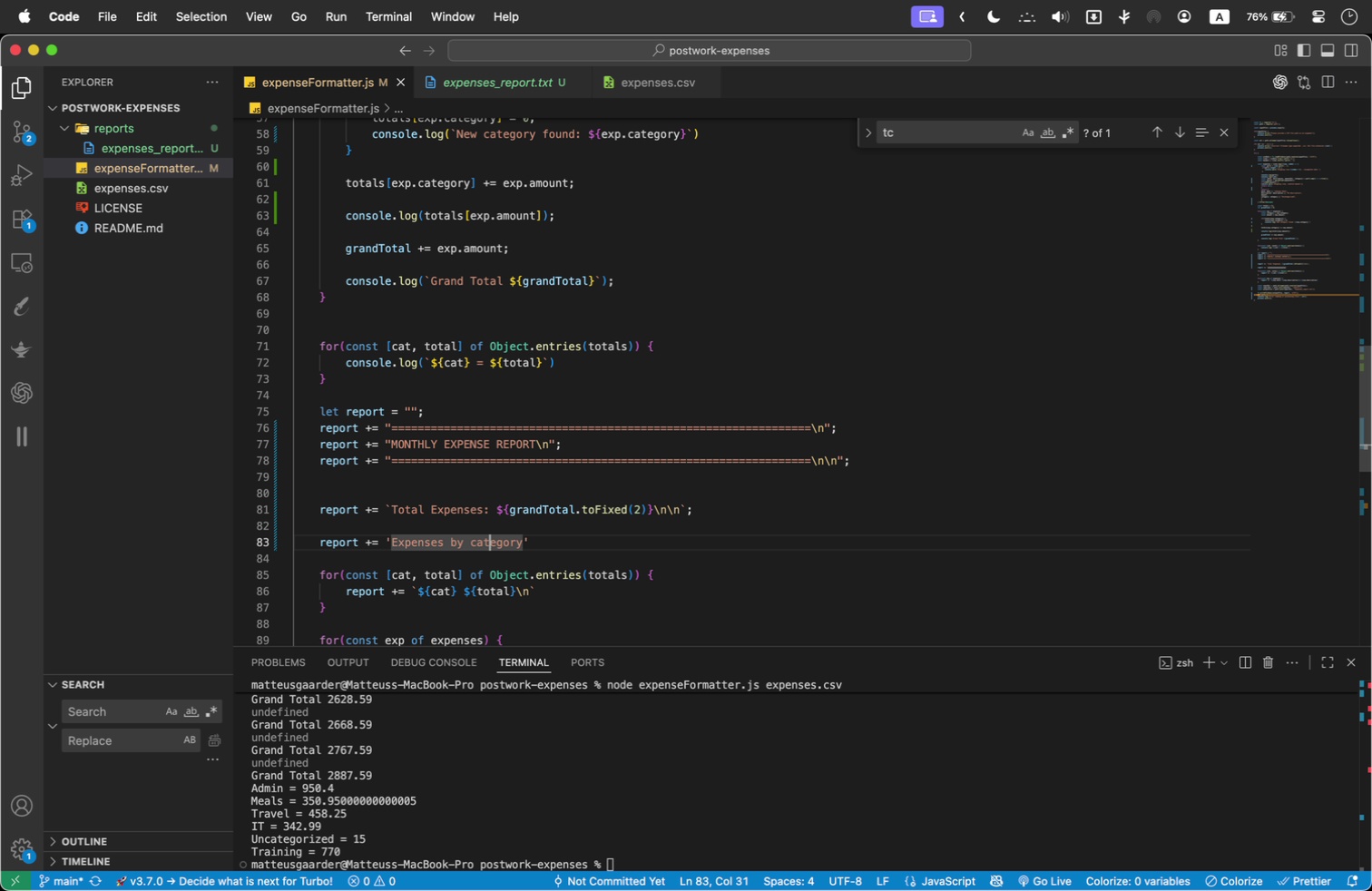 
key(ArrowLeft)
 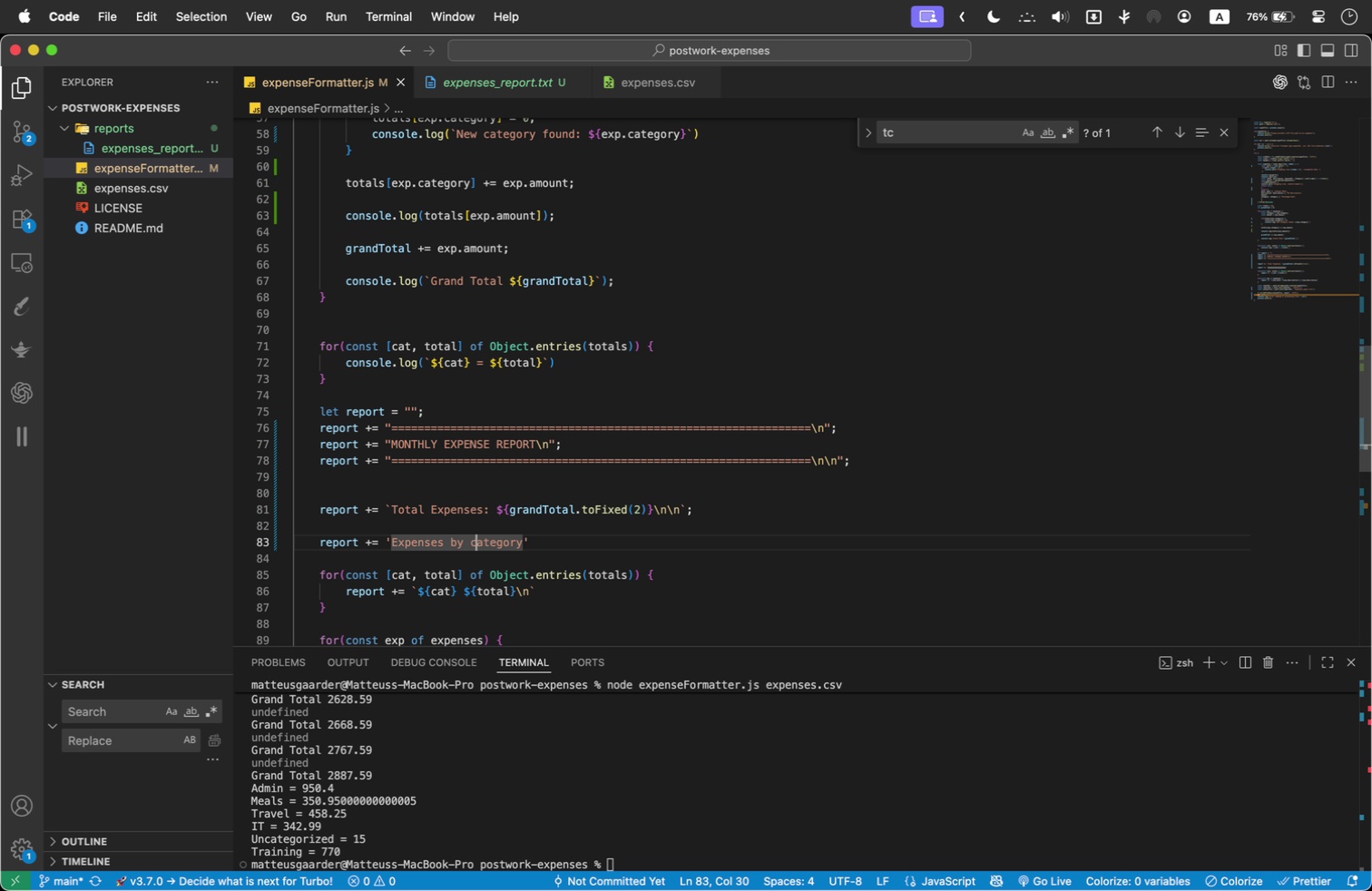 
key(ArrowLeft)
 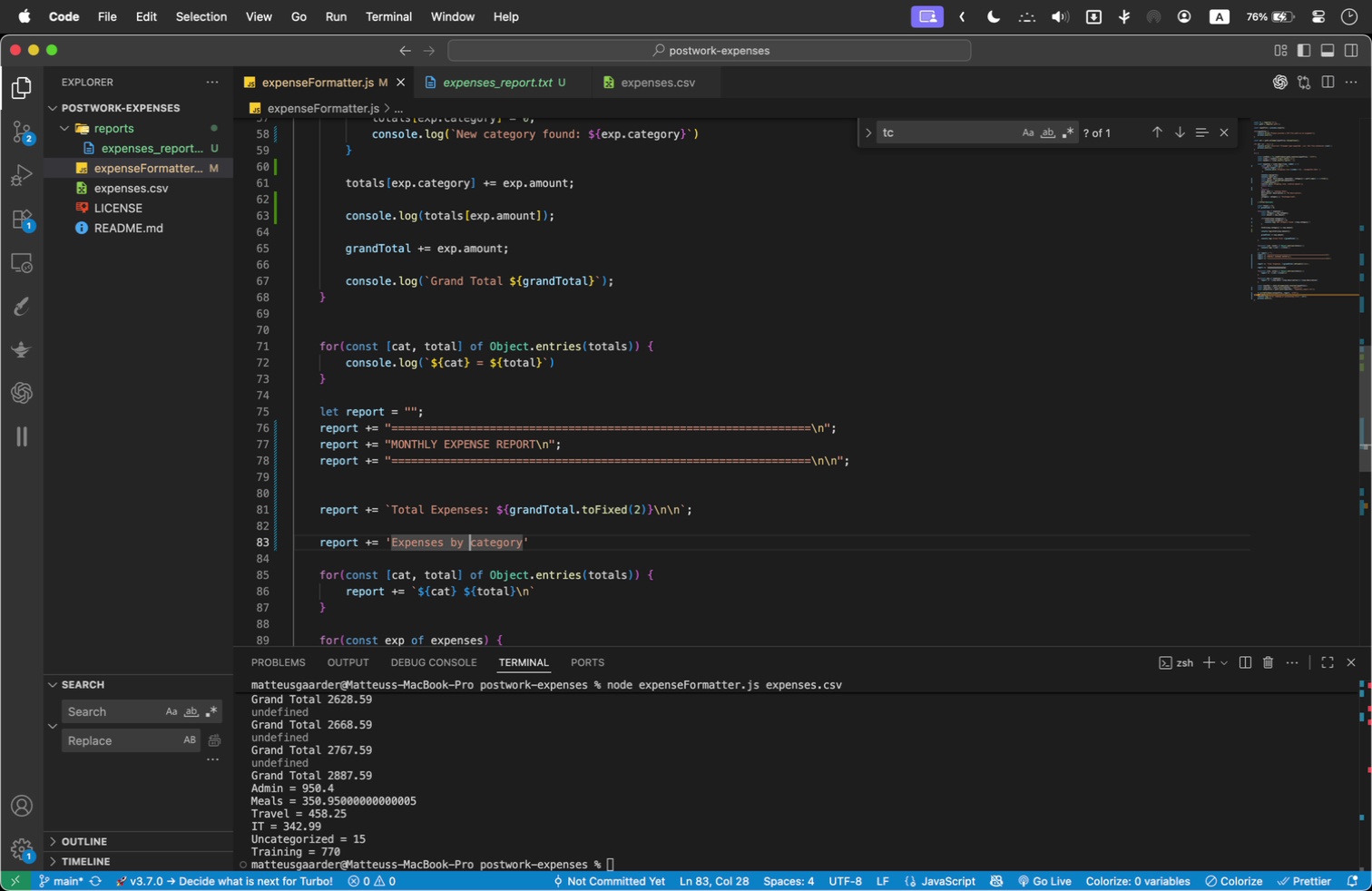 
key(ArrowLeft)
 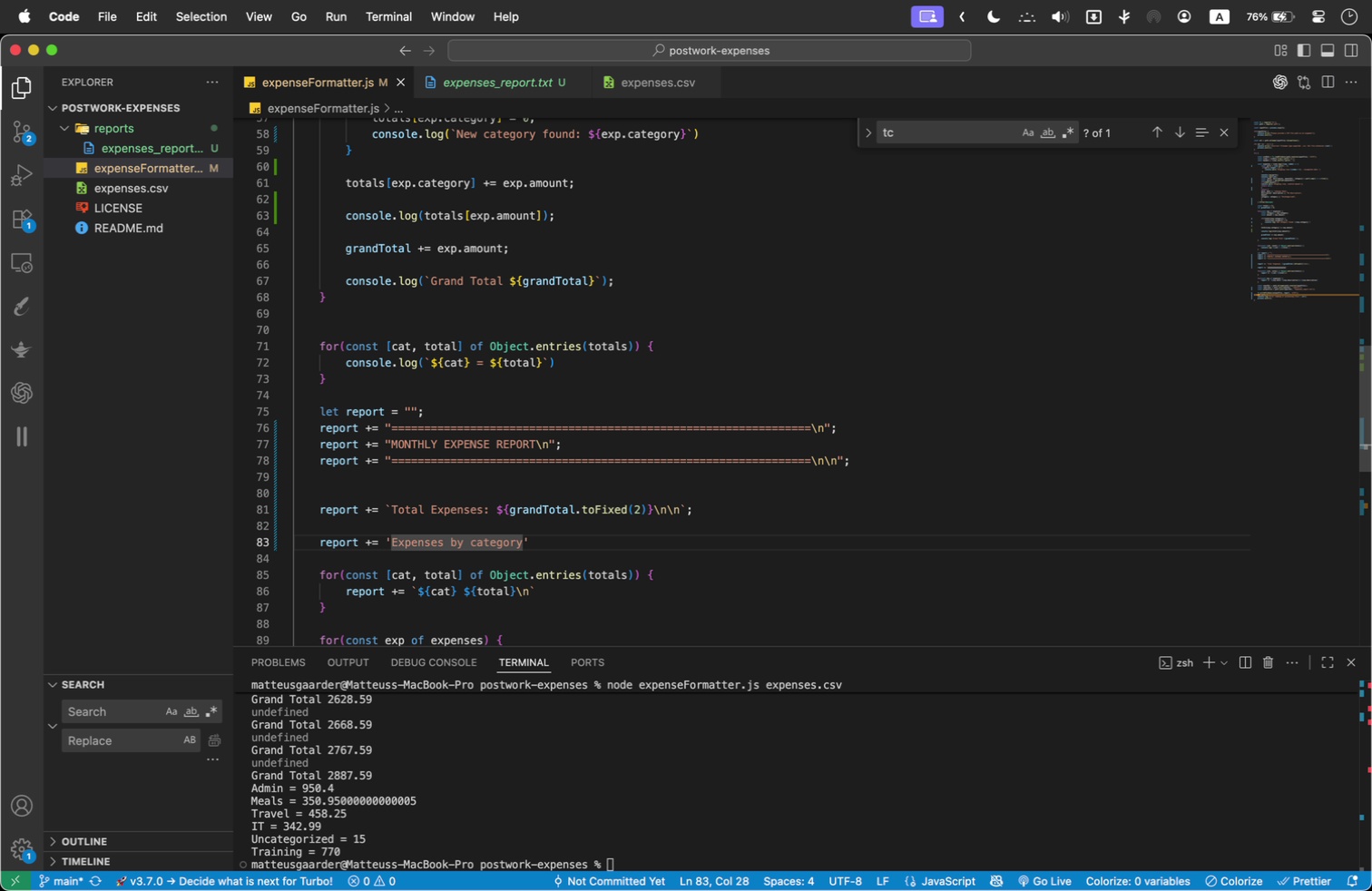 
key(ArrowRight)
 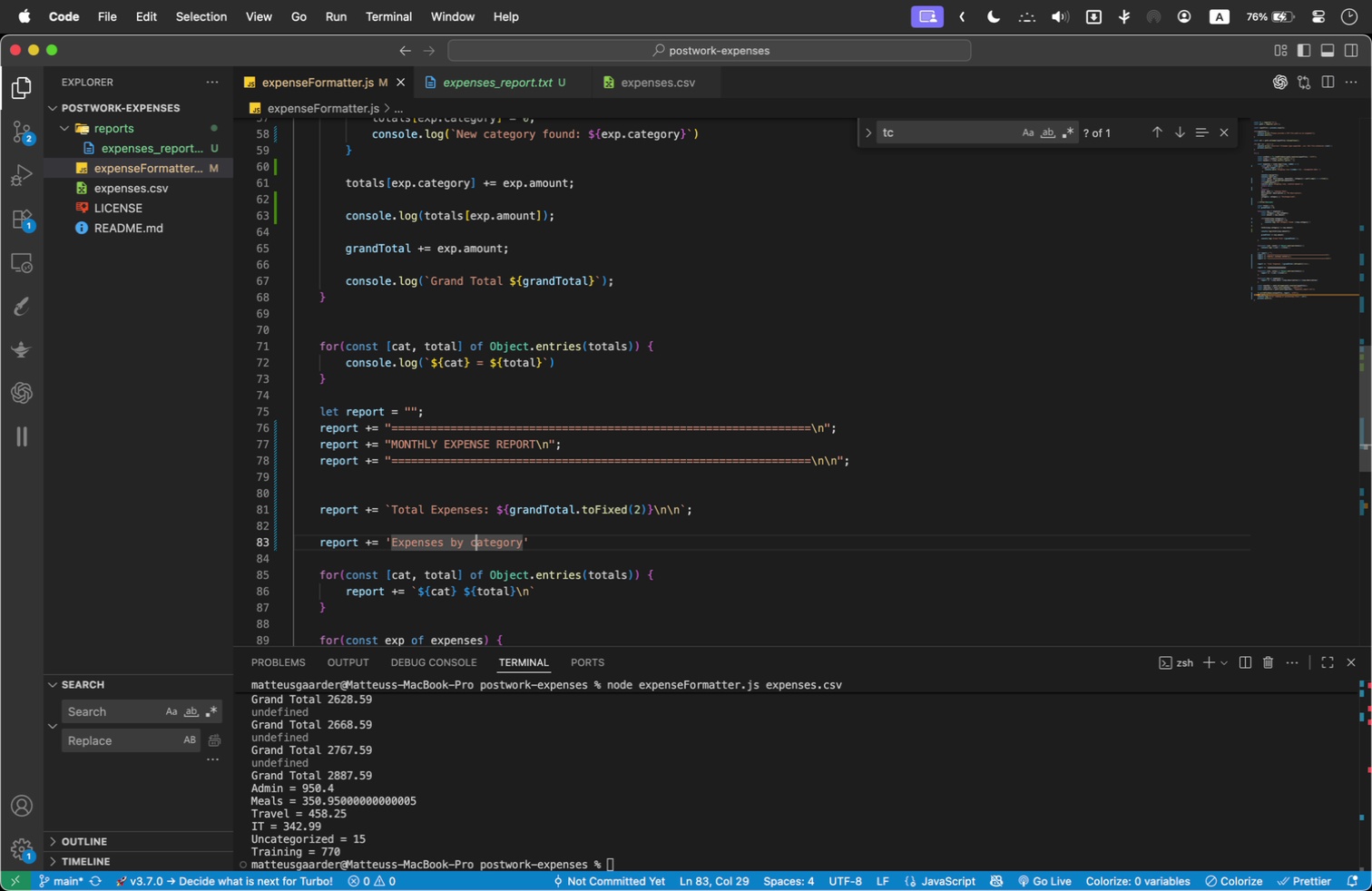 
key(Shift+C)
 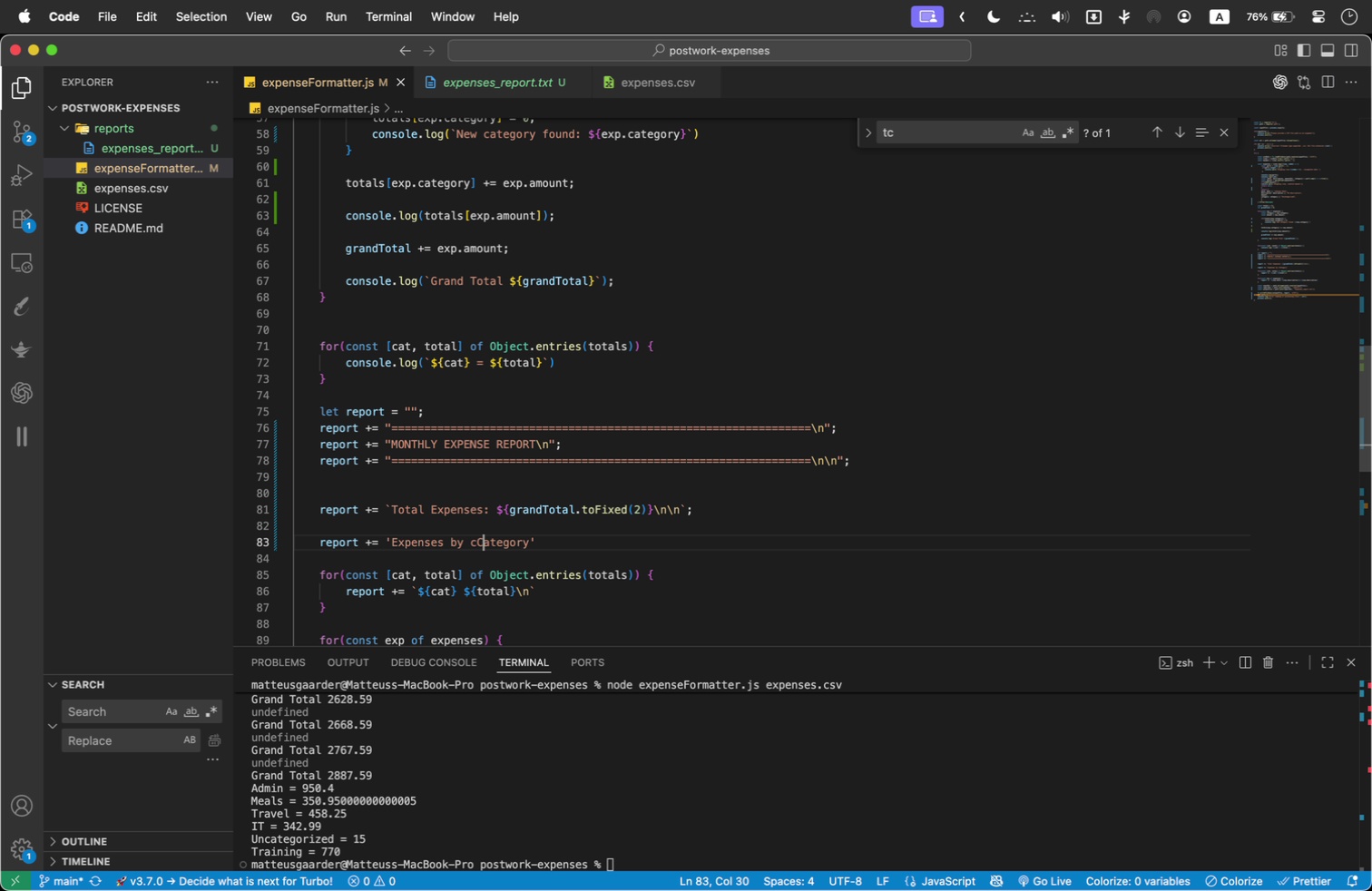 
key(Backspace)
 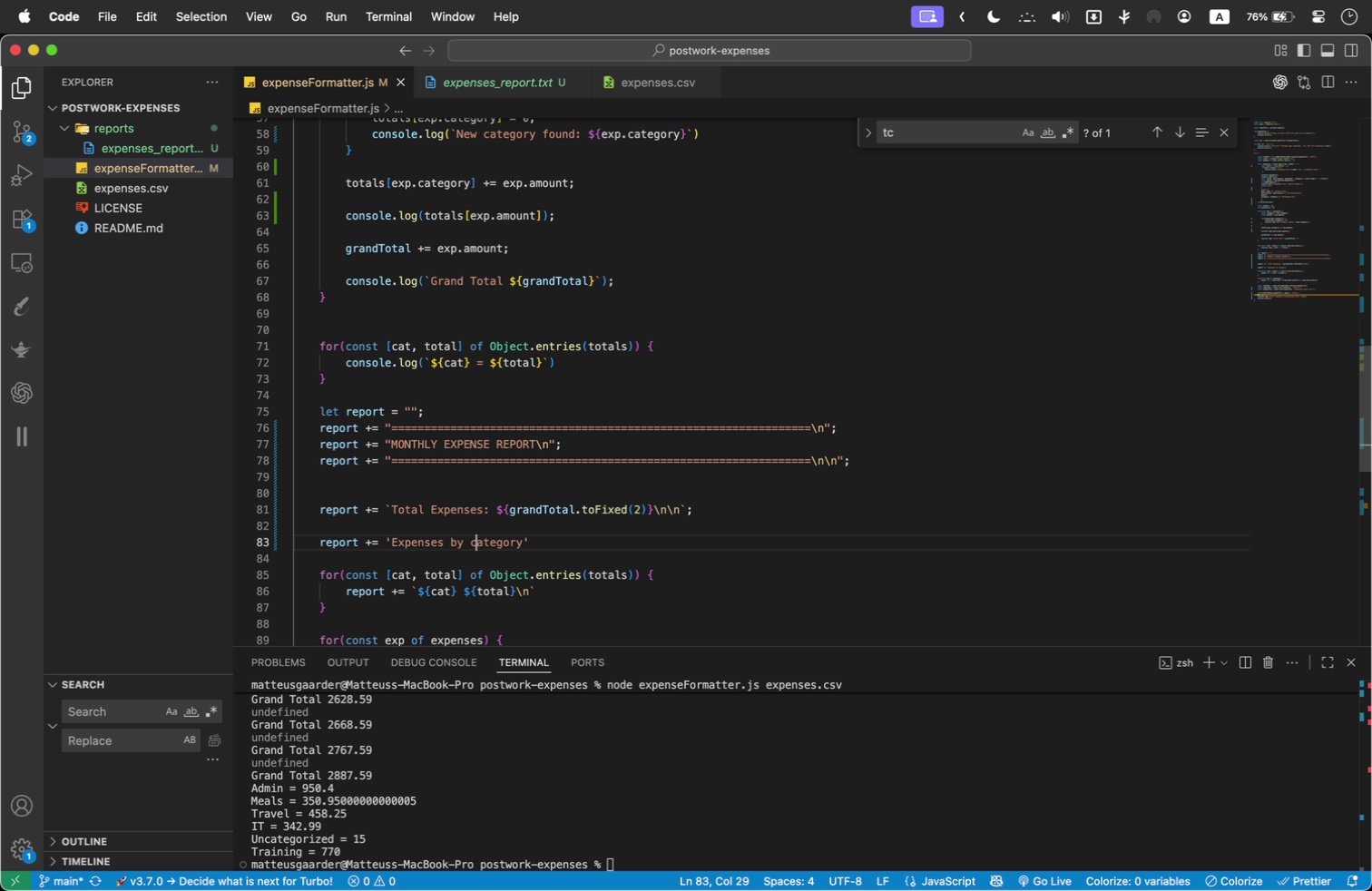 
key(Backspace)
 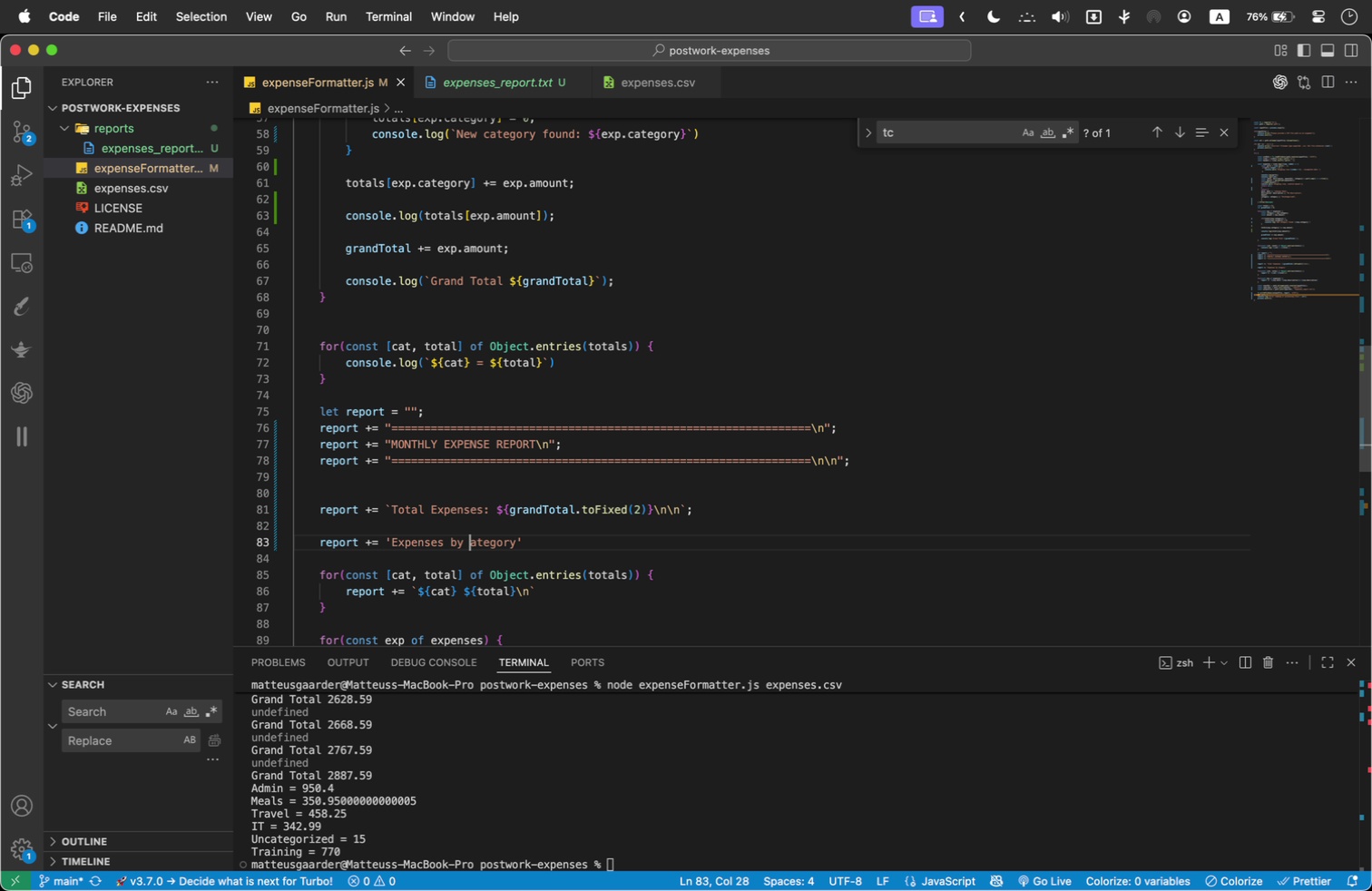 
key(Shift+ShiftLeft)
 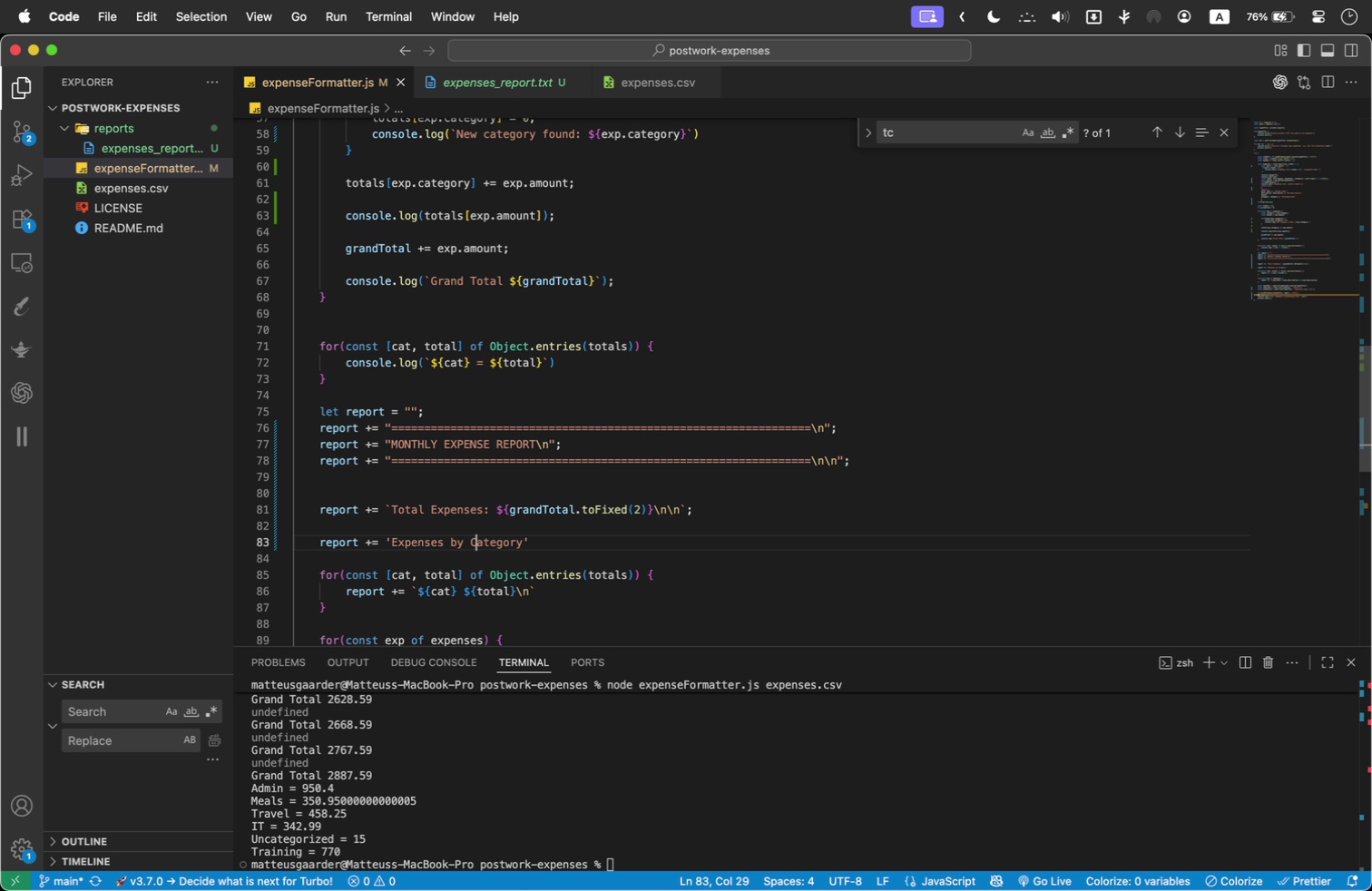 
key(Shift+C)
 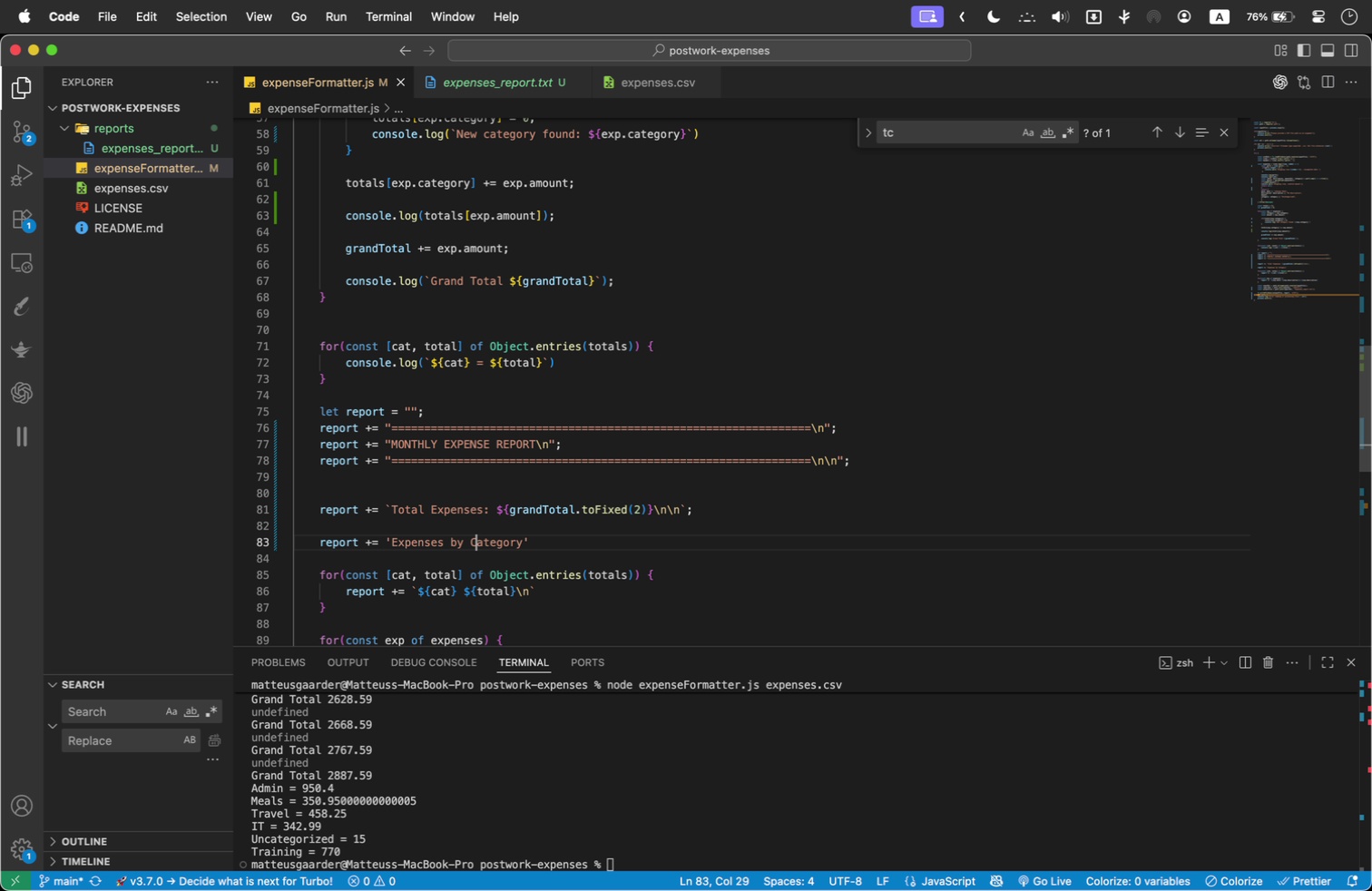 
hold_key(key=ArrowRight, duration=0.92)
 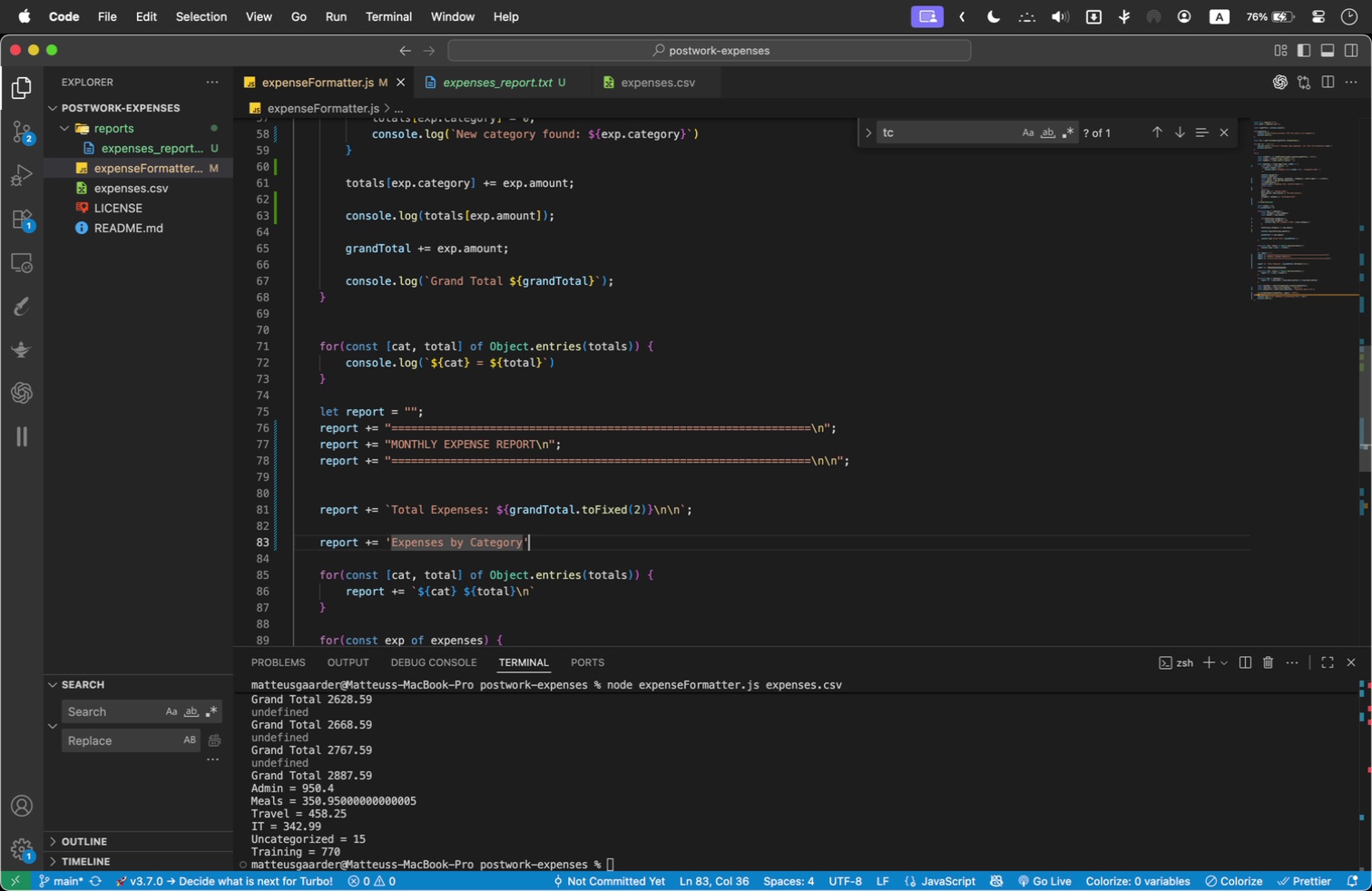 
key(ArrowRight)
 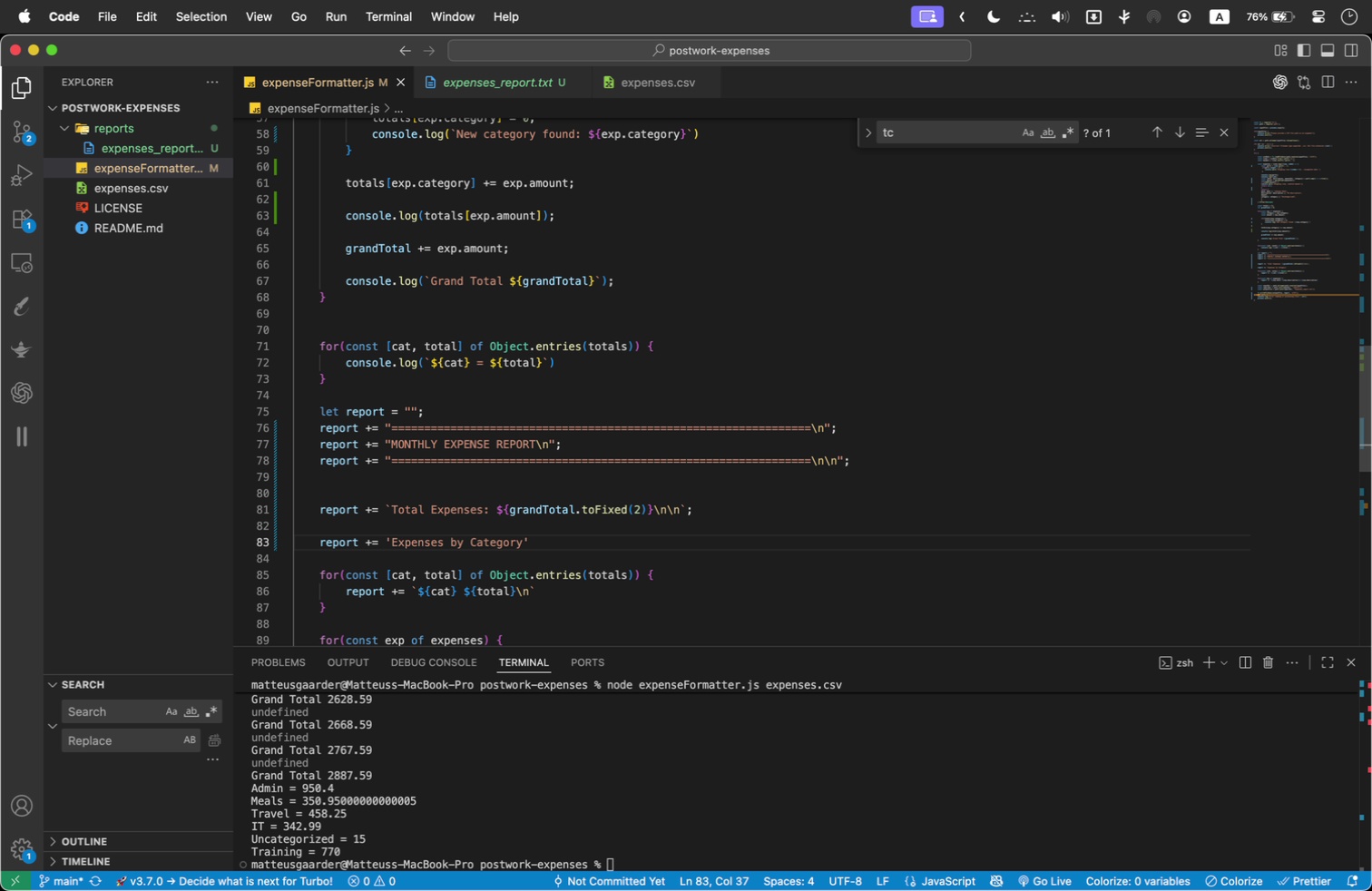 
key(ArrowLeft)
 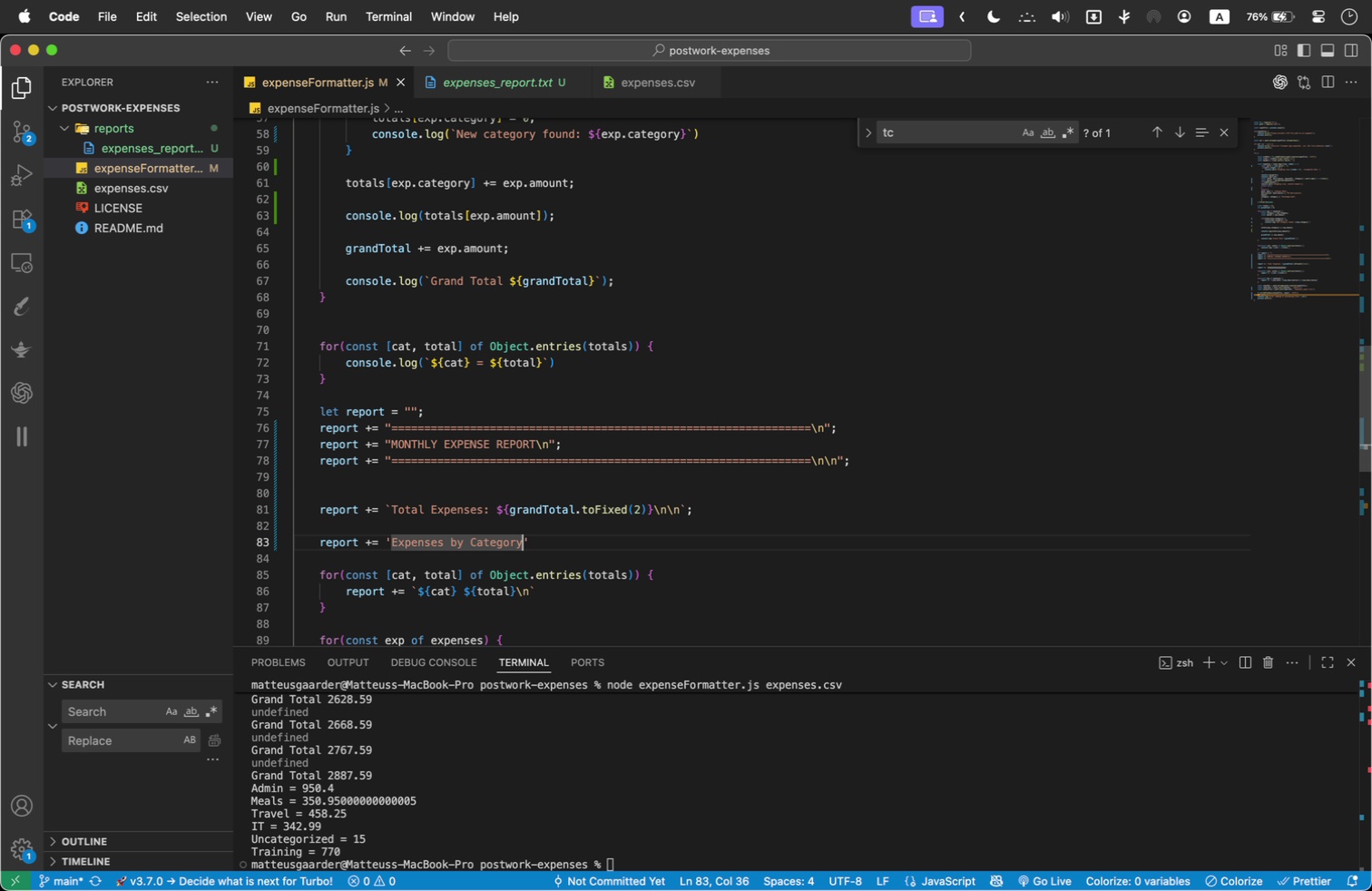 
key(Shift+Semicolon)
 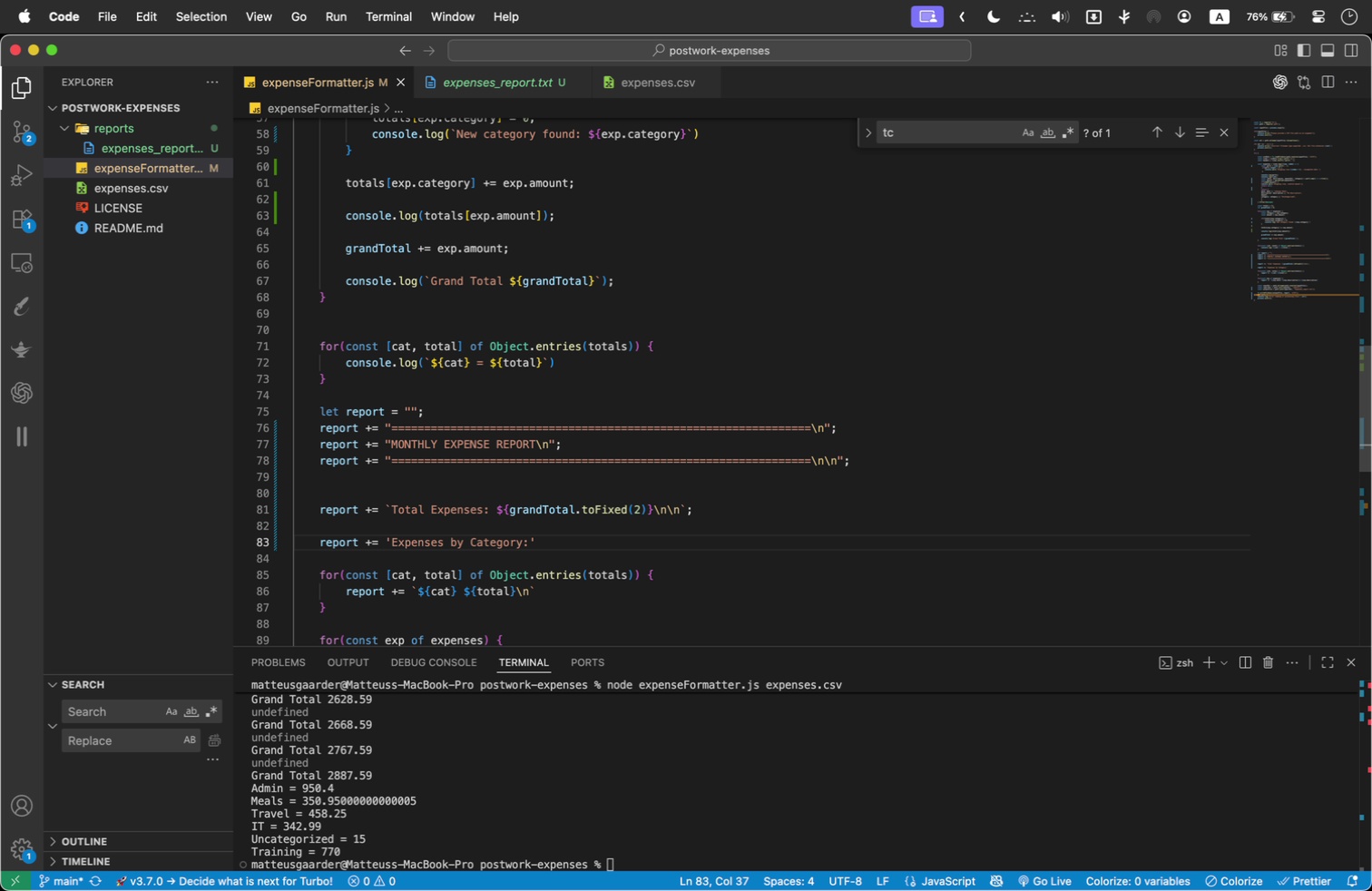 
key(Backslash)
 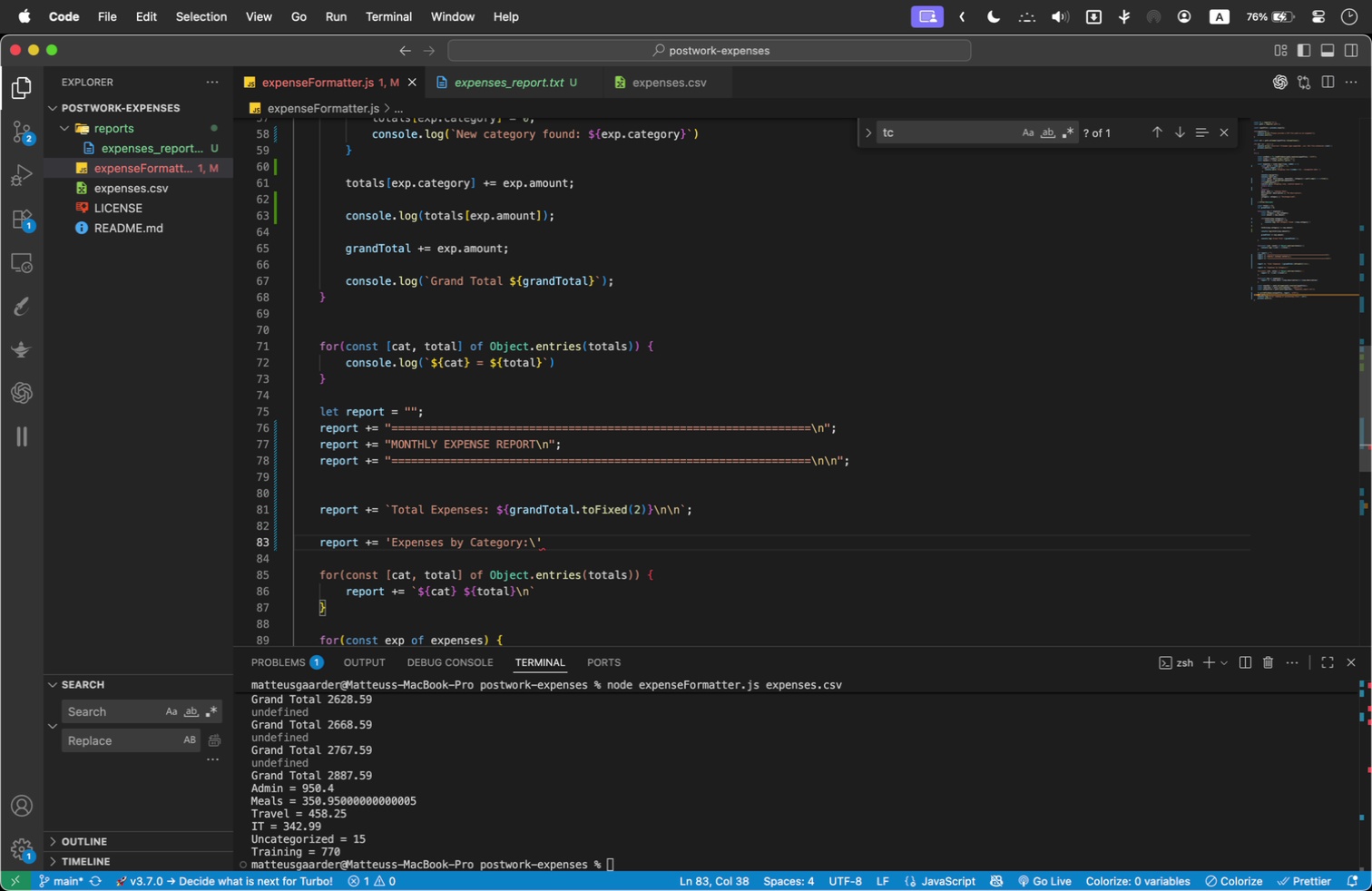 
key(N)
 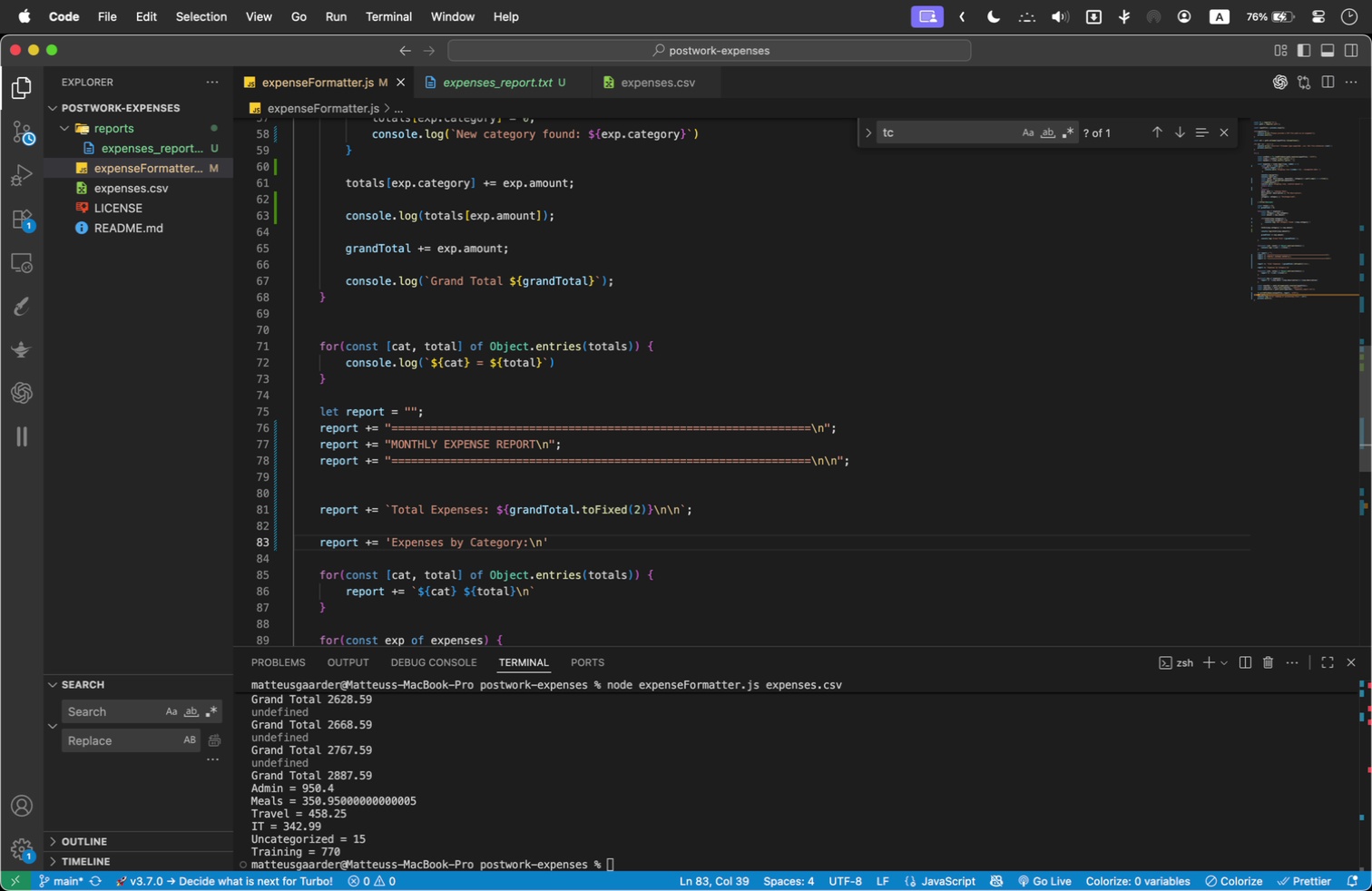 
key(ArrowRight)
 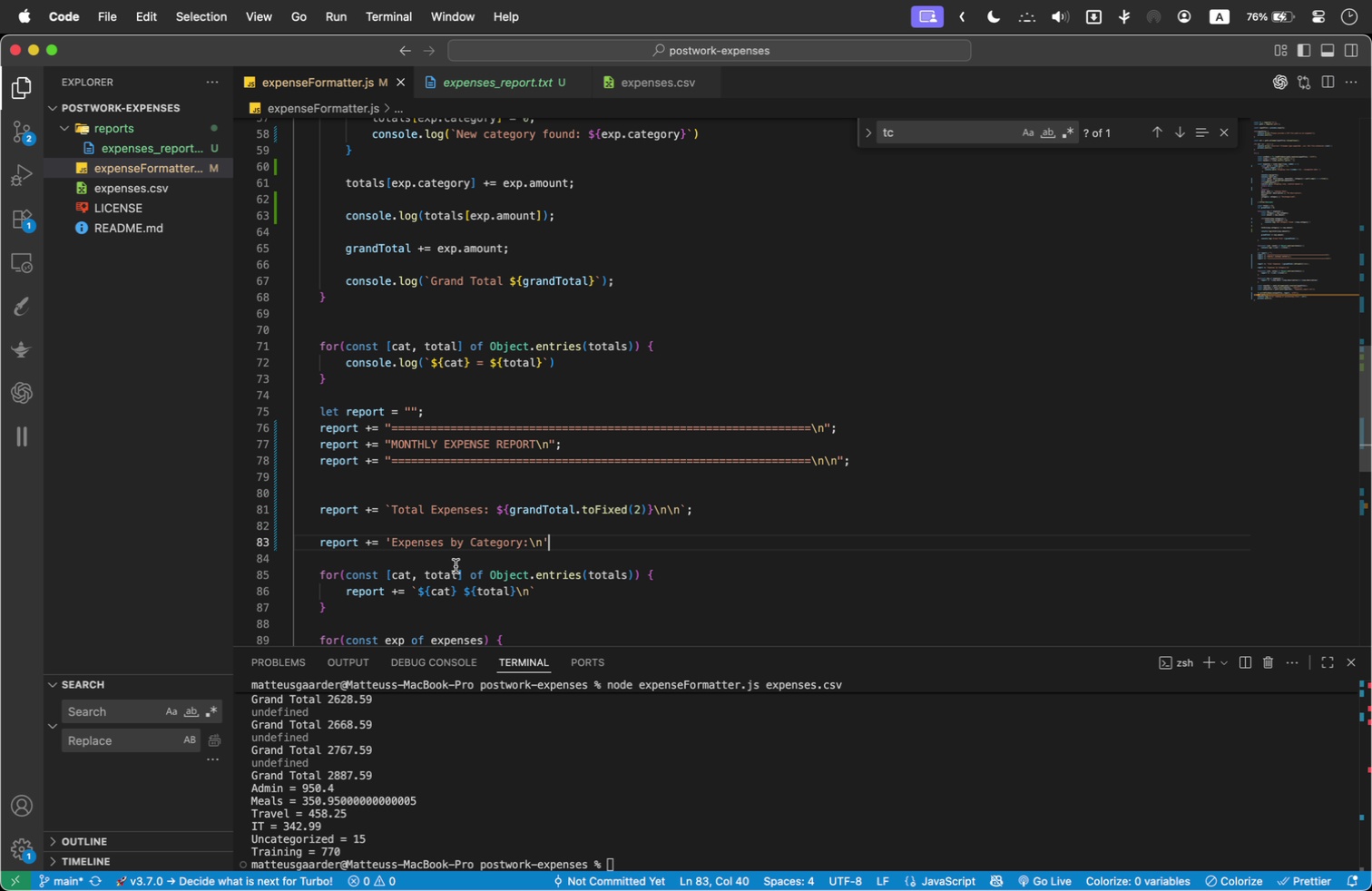 
mouse_move([446, 598])
 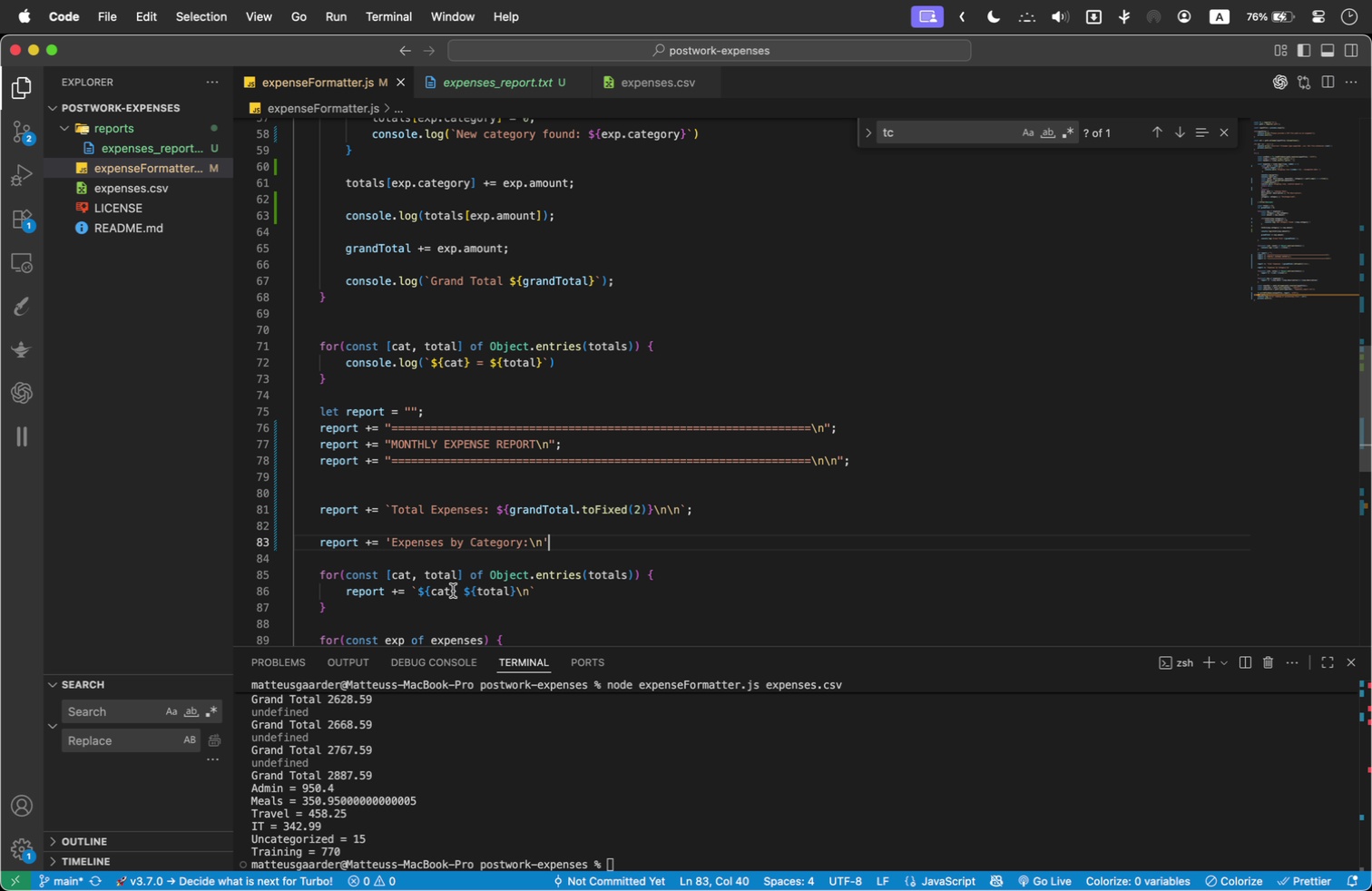 
left_click([453, 590])
 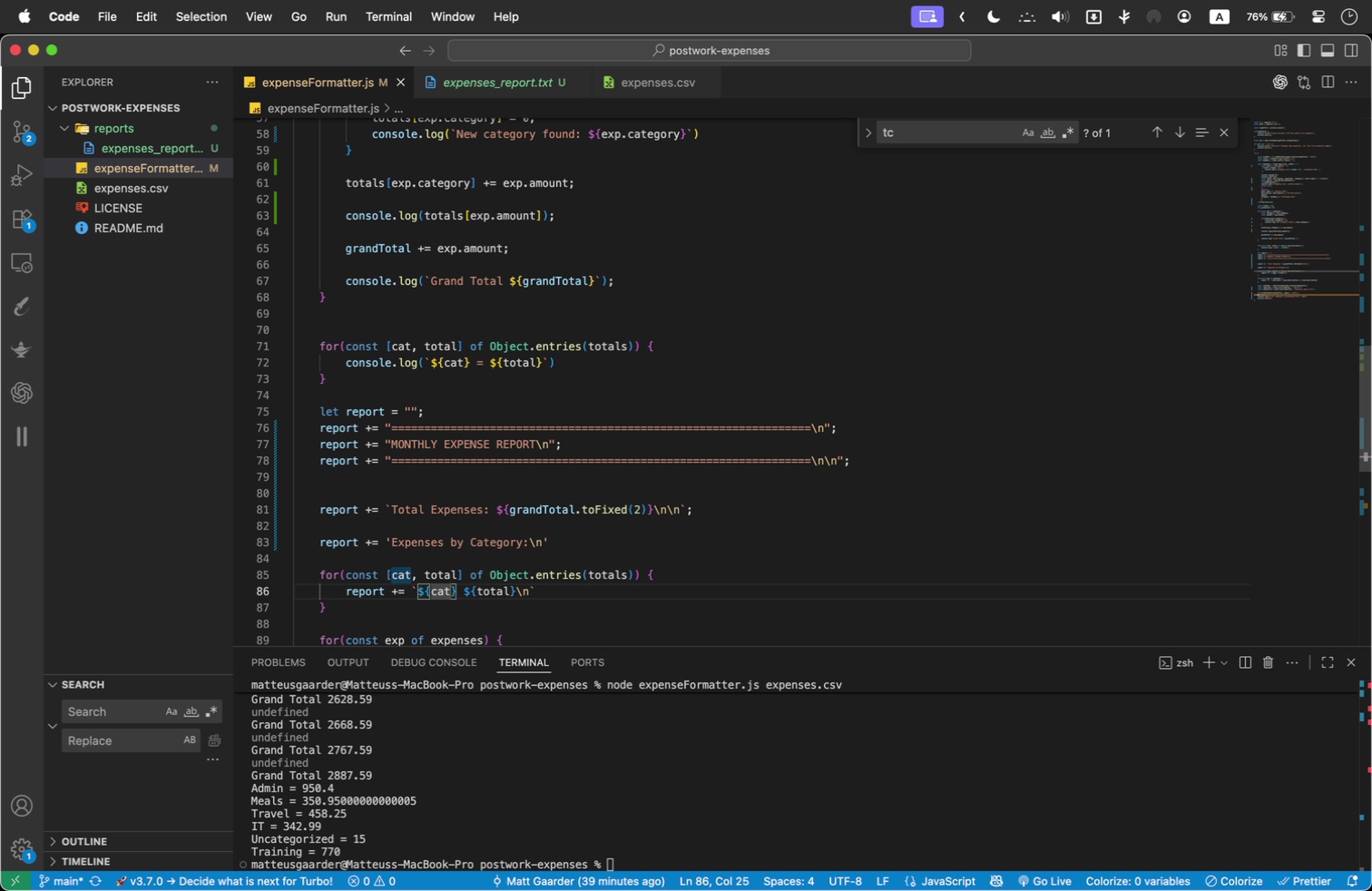 
type(.pad)
 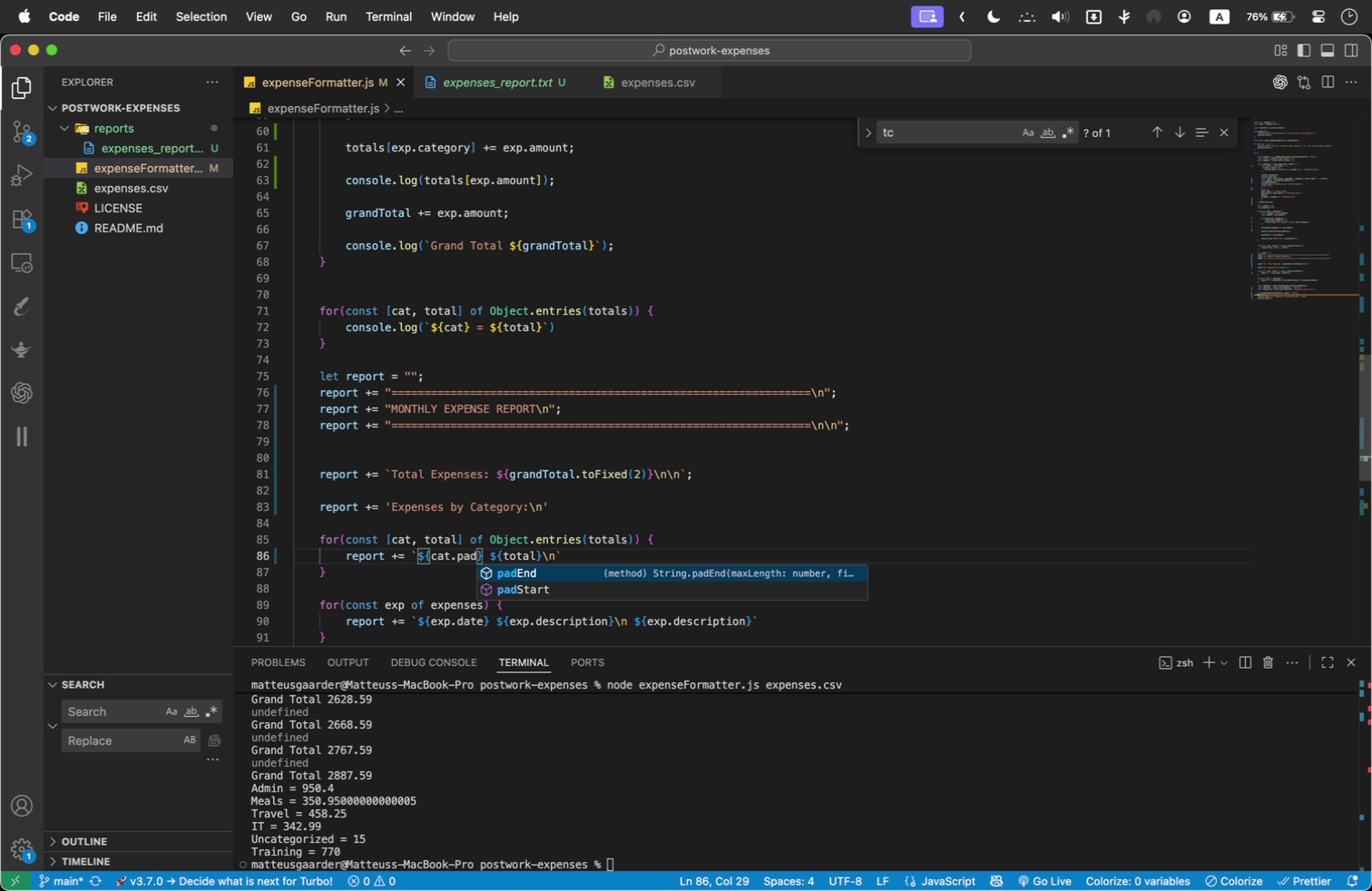 
key(Enter)
 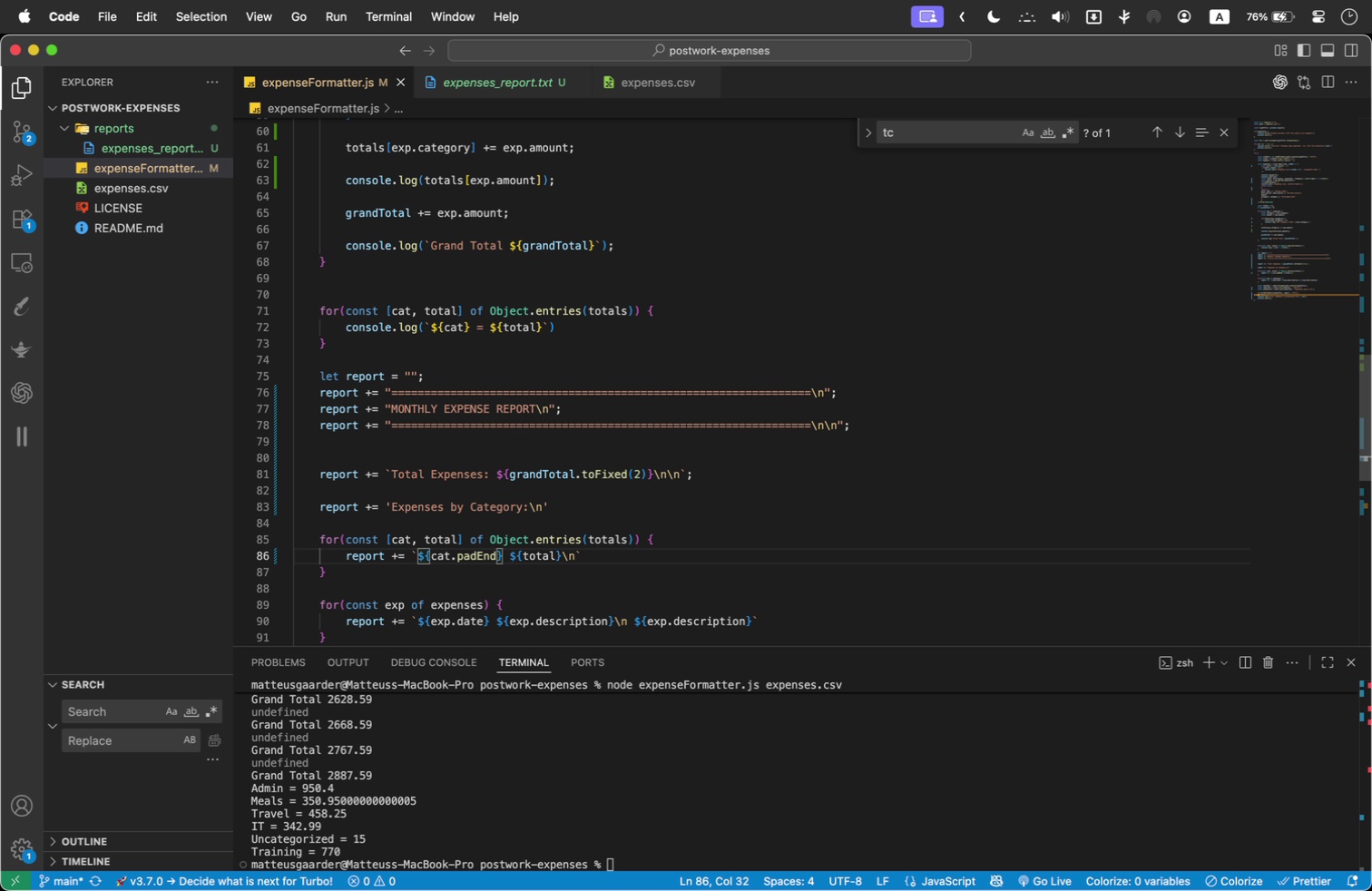 
type((15)
 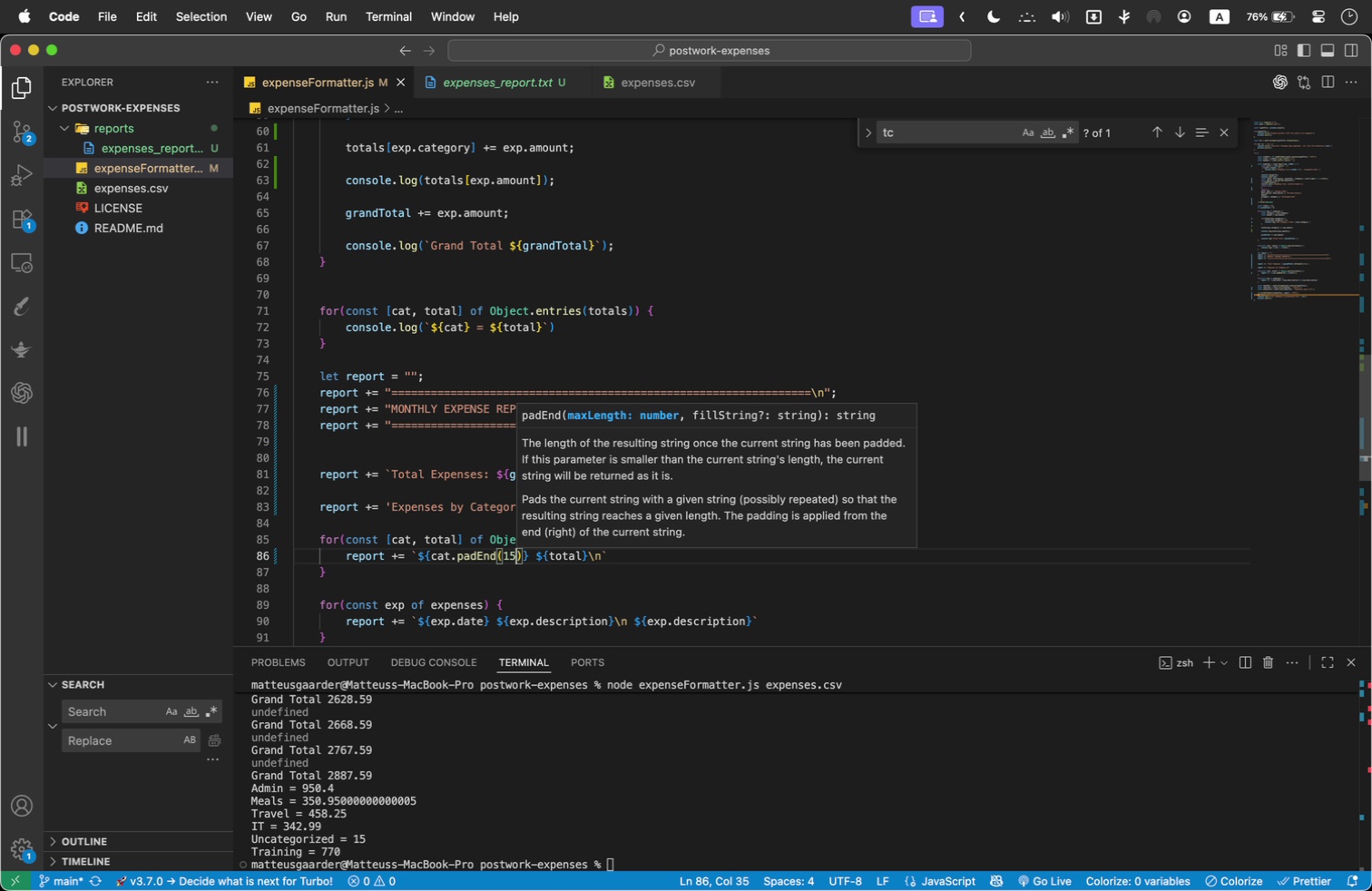 
key(ArrowRight)
 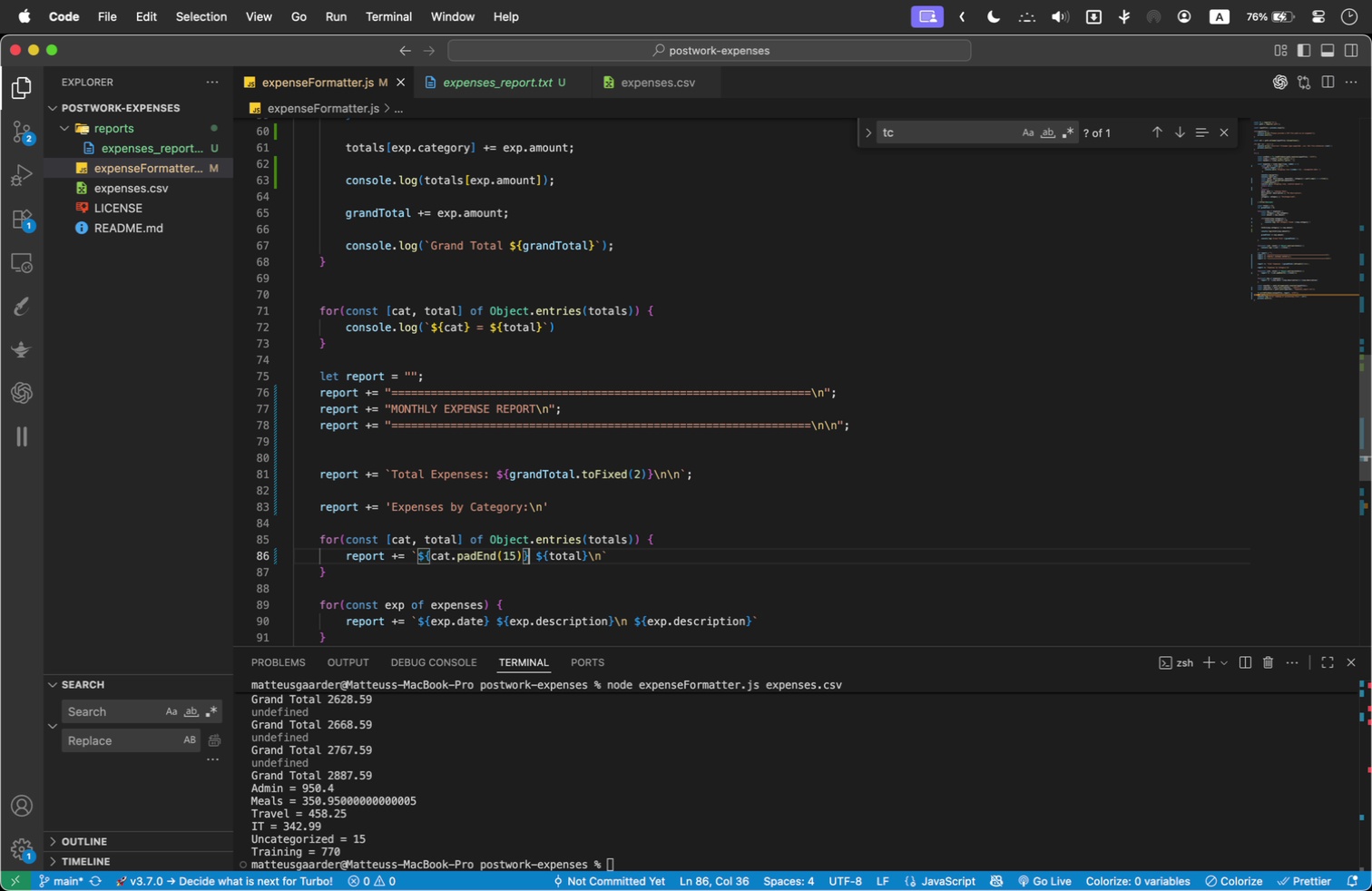 
key(ArrowRight)
 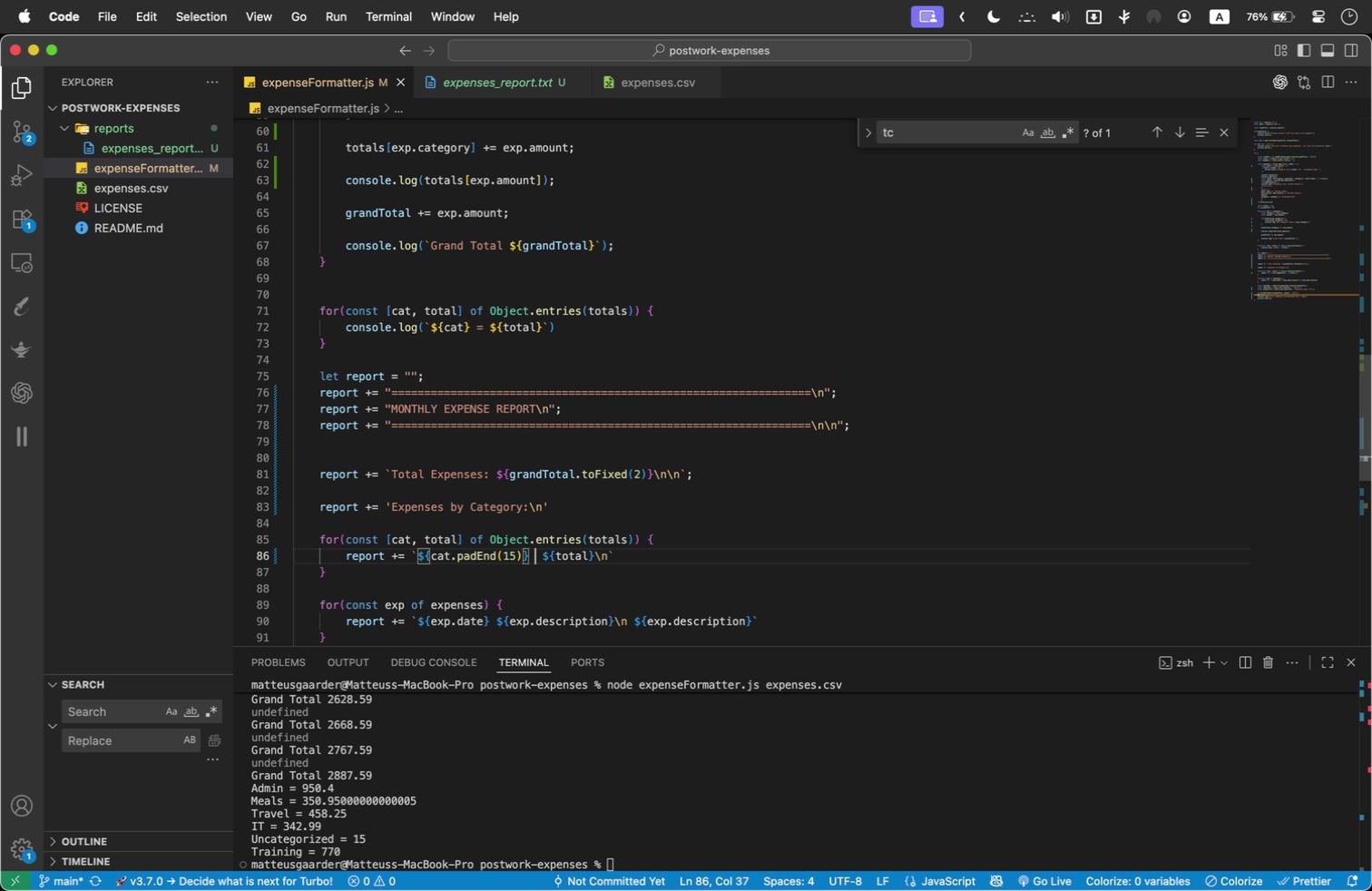 
key(Space)
 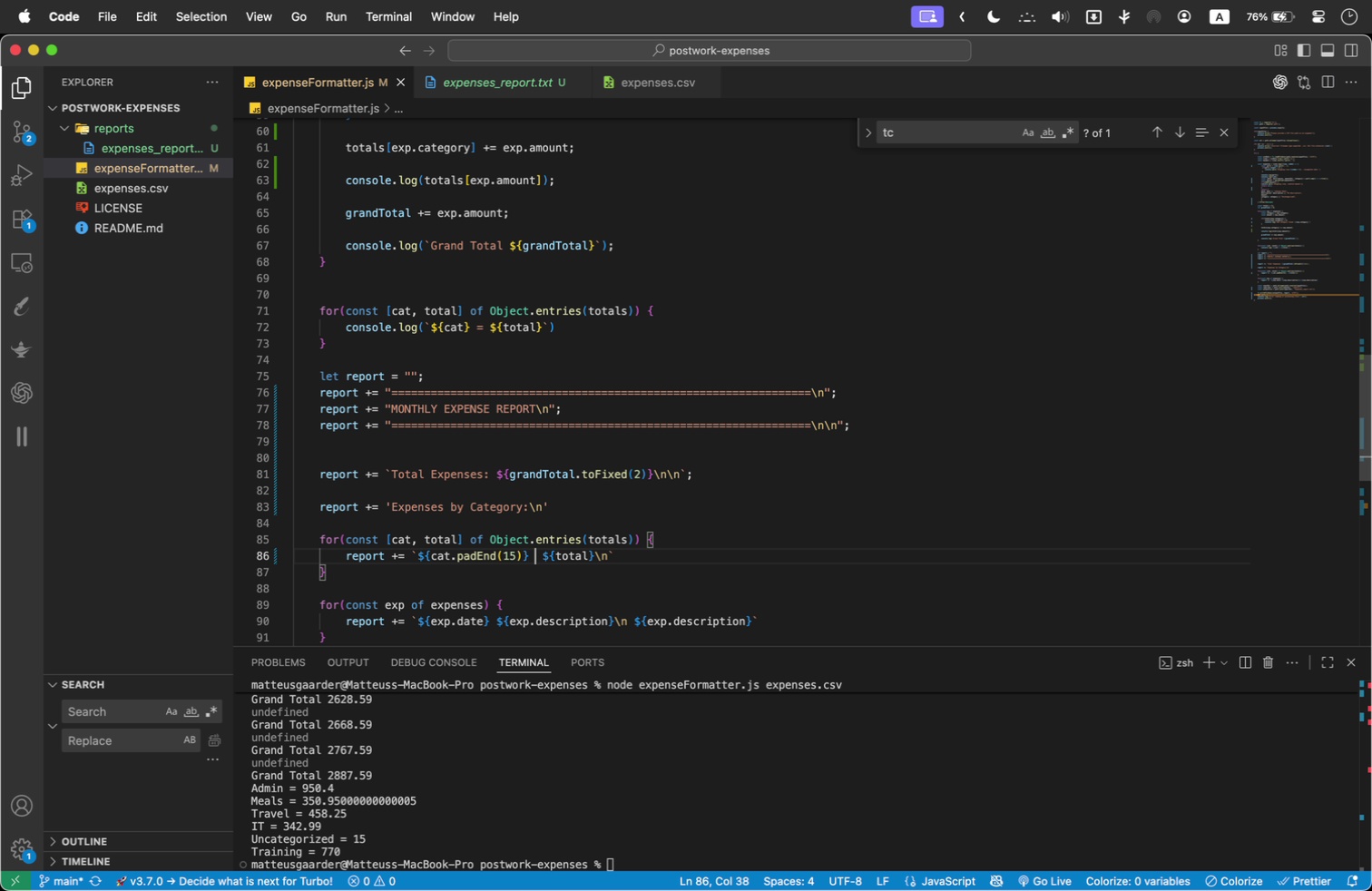 
hold_key(key=ShiftLeft, duration=1.89)
 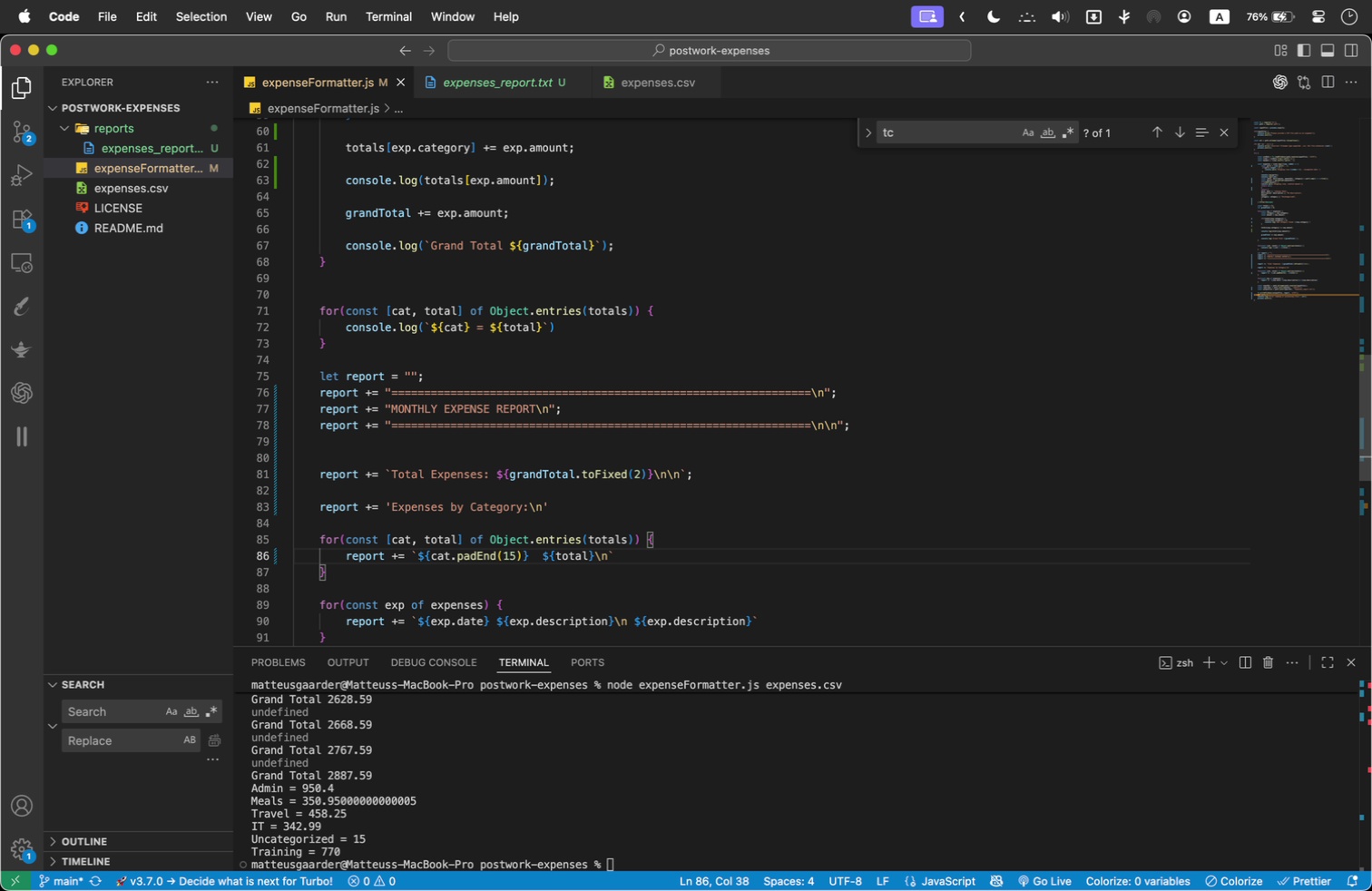 
key(ArrowRight)
 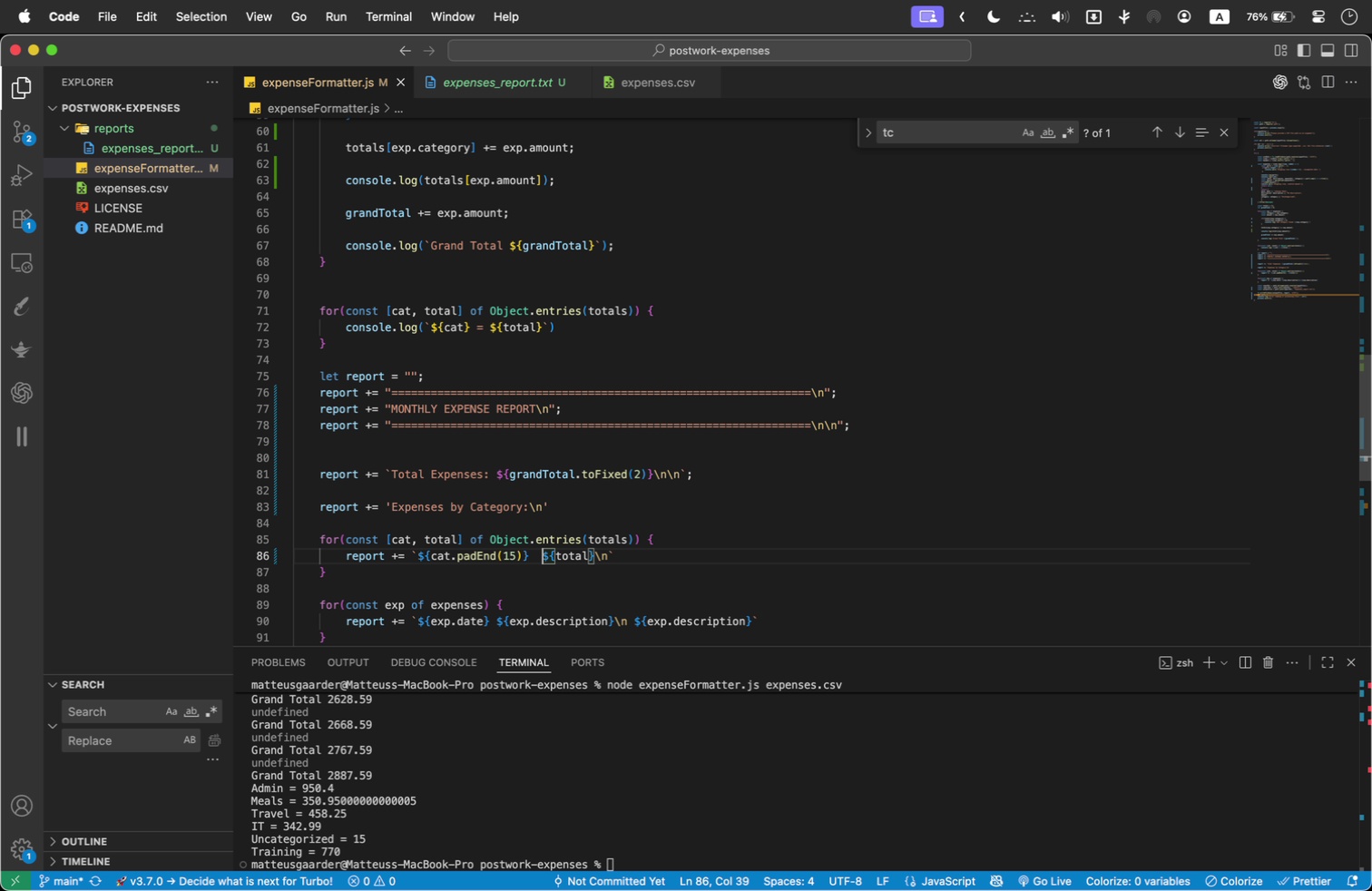 
key(Shift+3)
 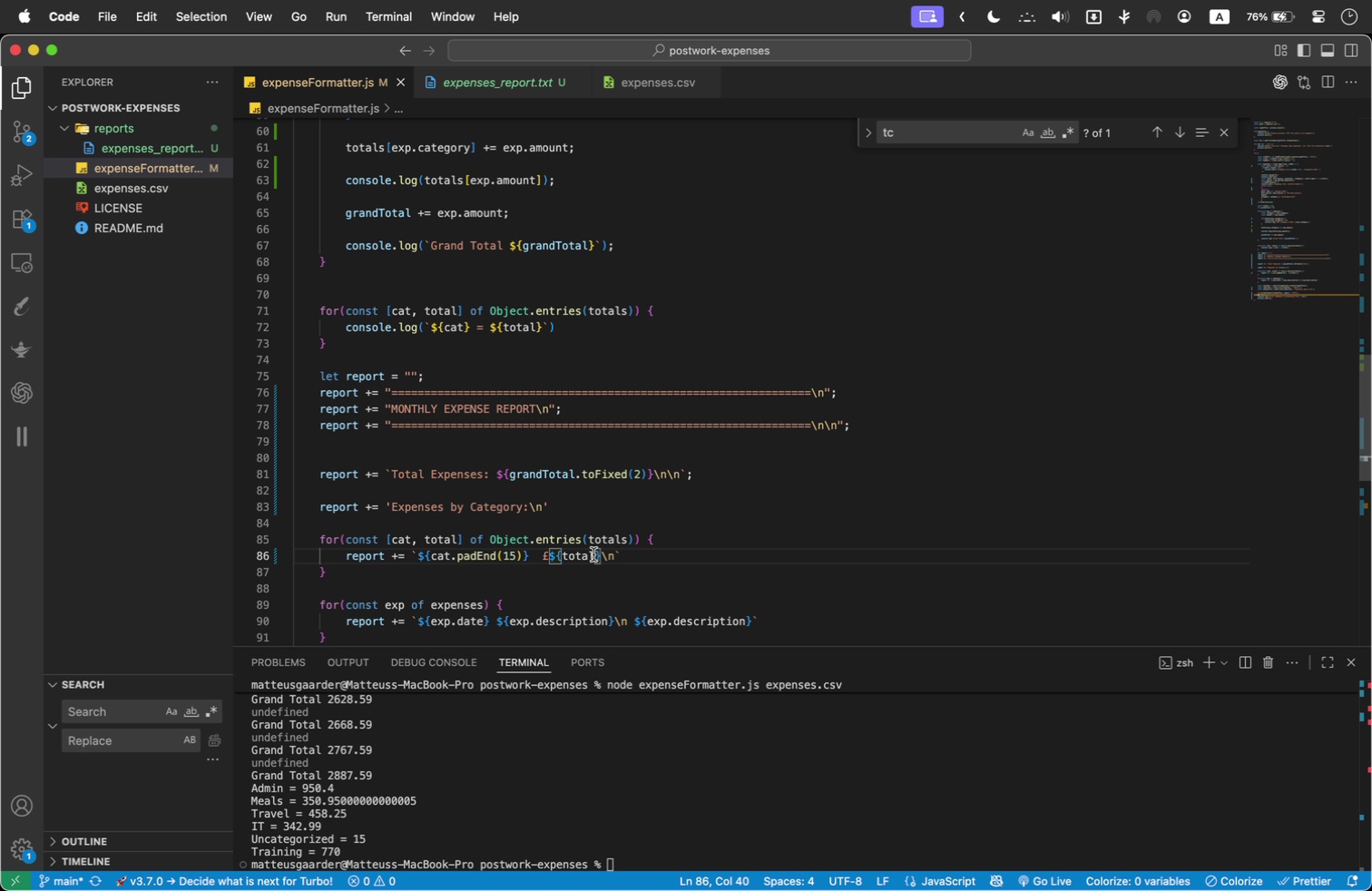 
key(ArrowLeft)
 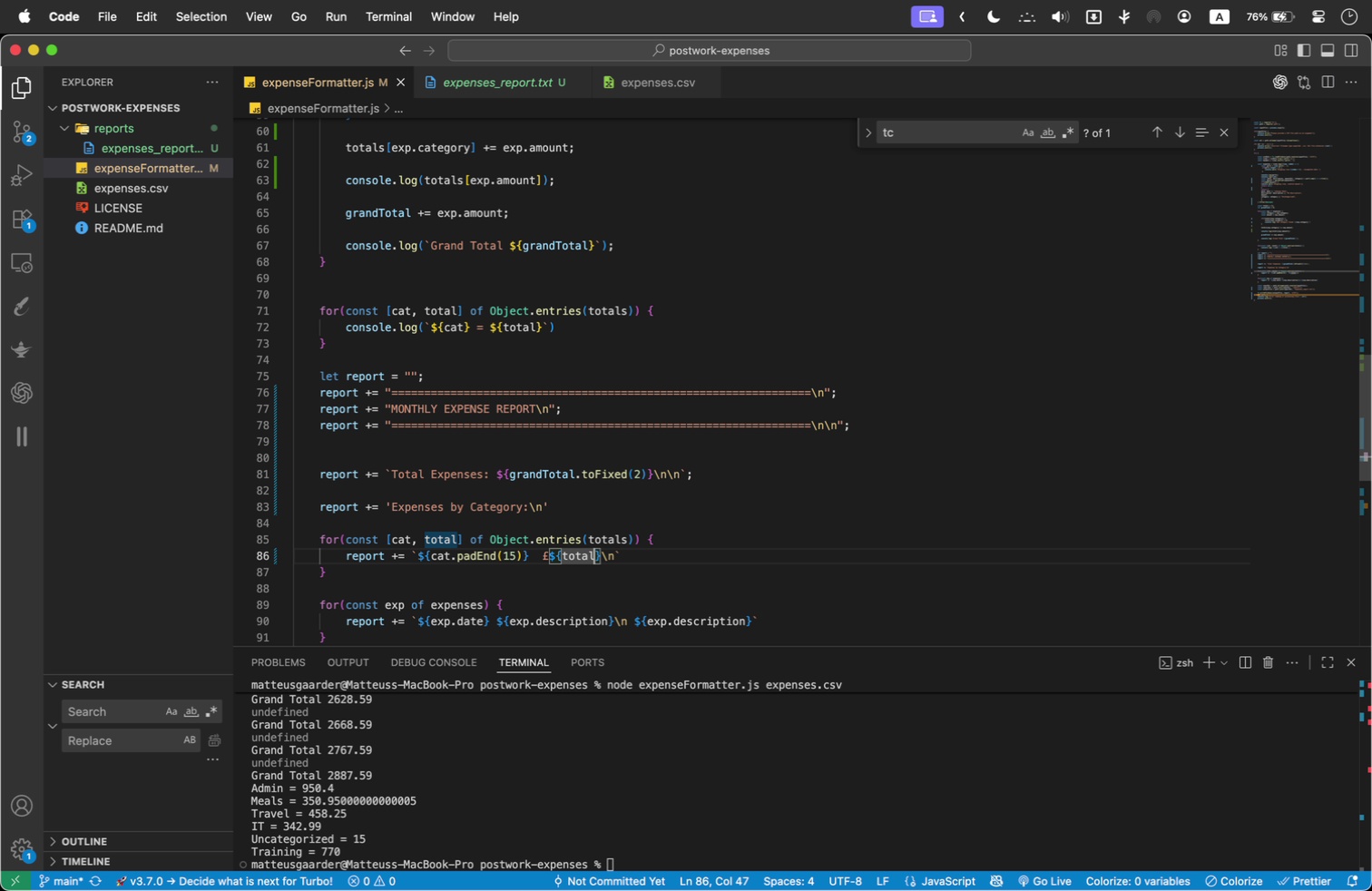 
type(.toF)
 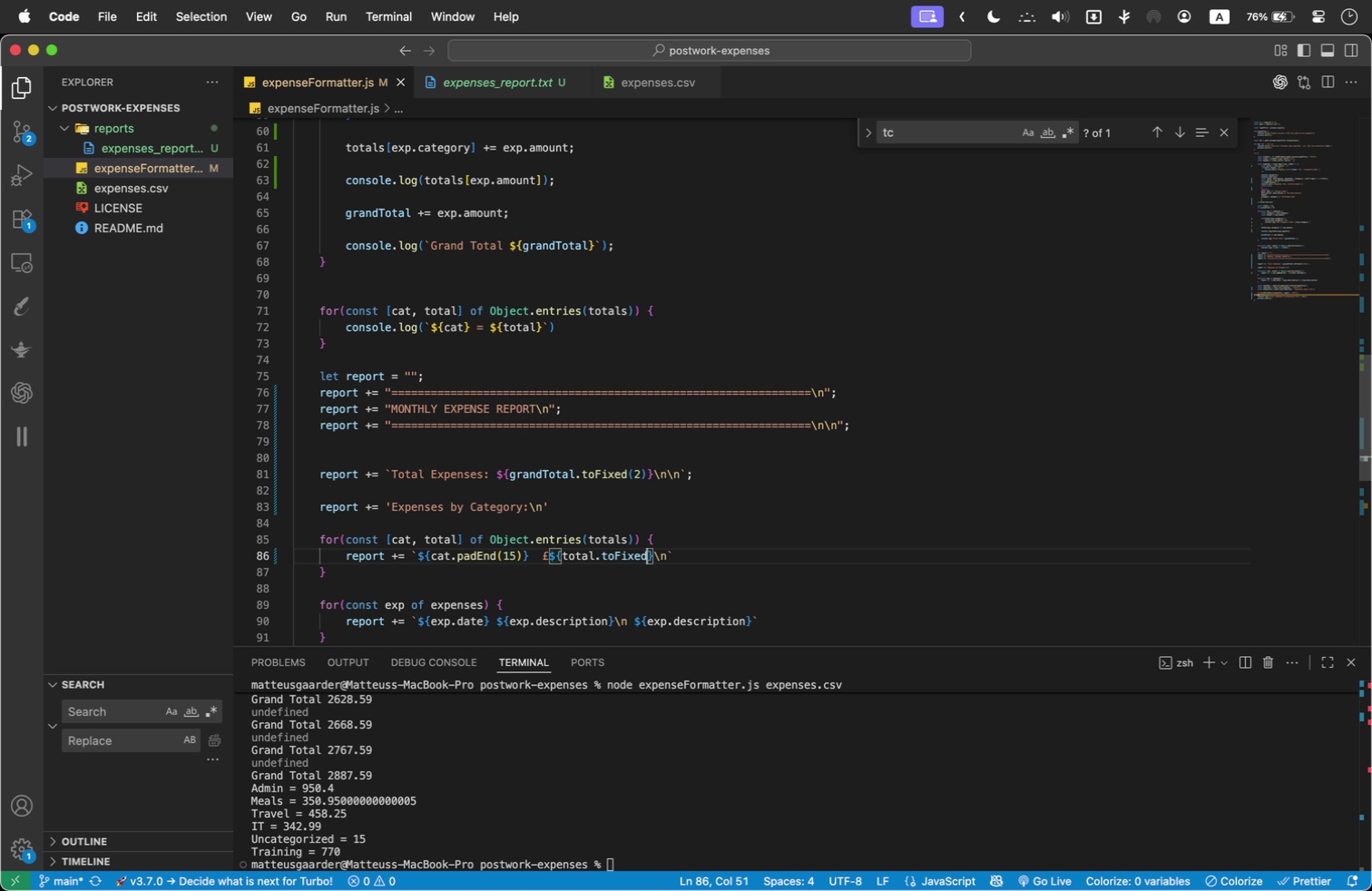 
 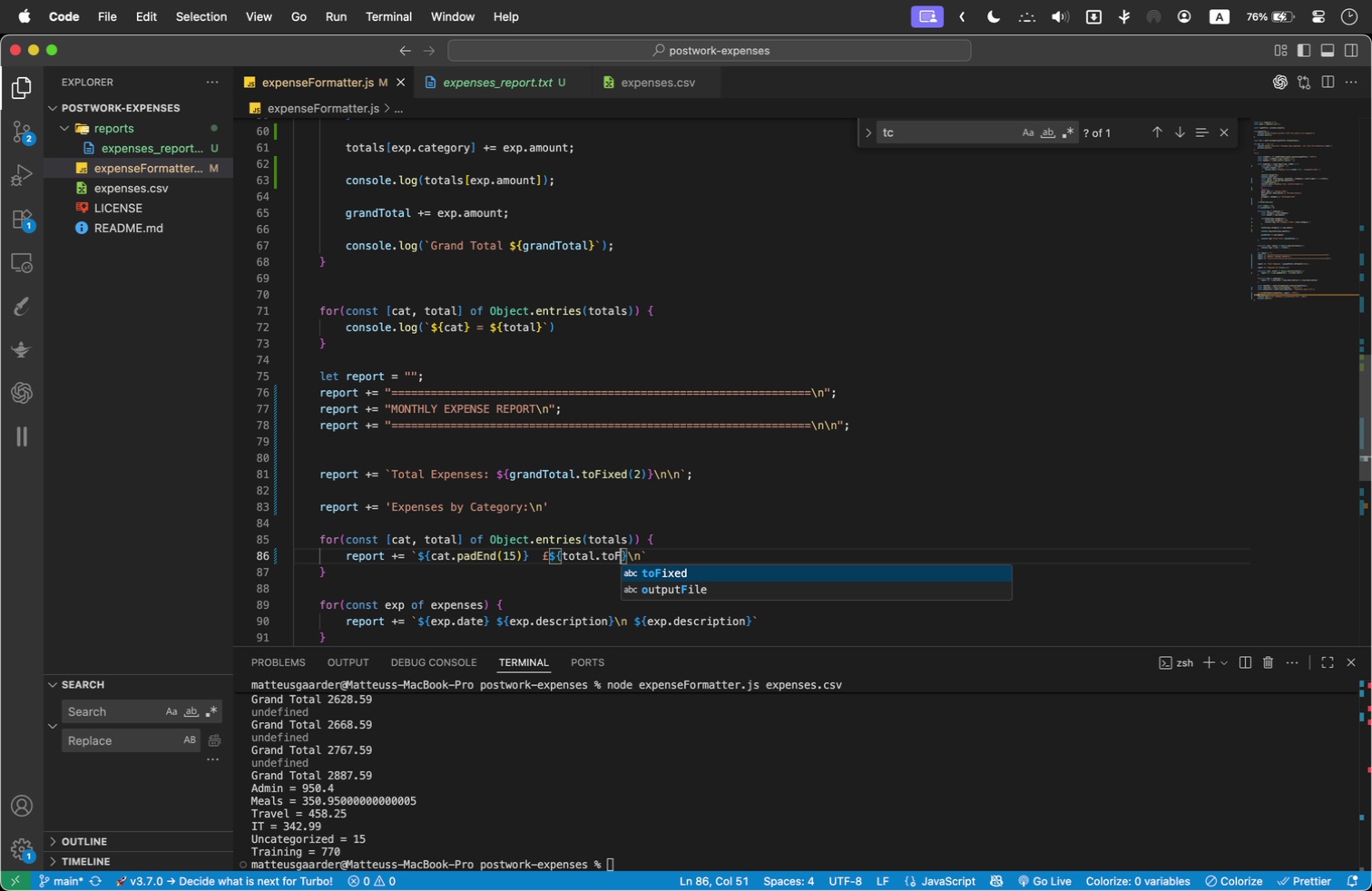 
key(Enter)
 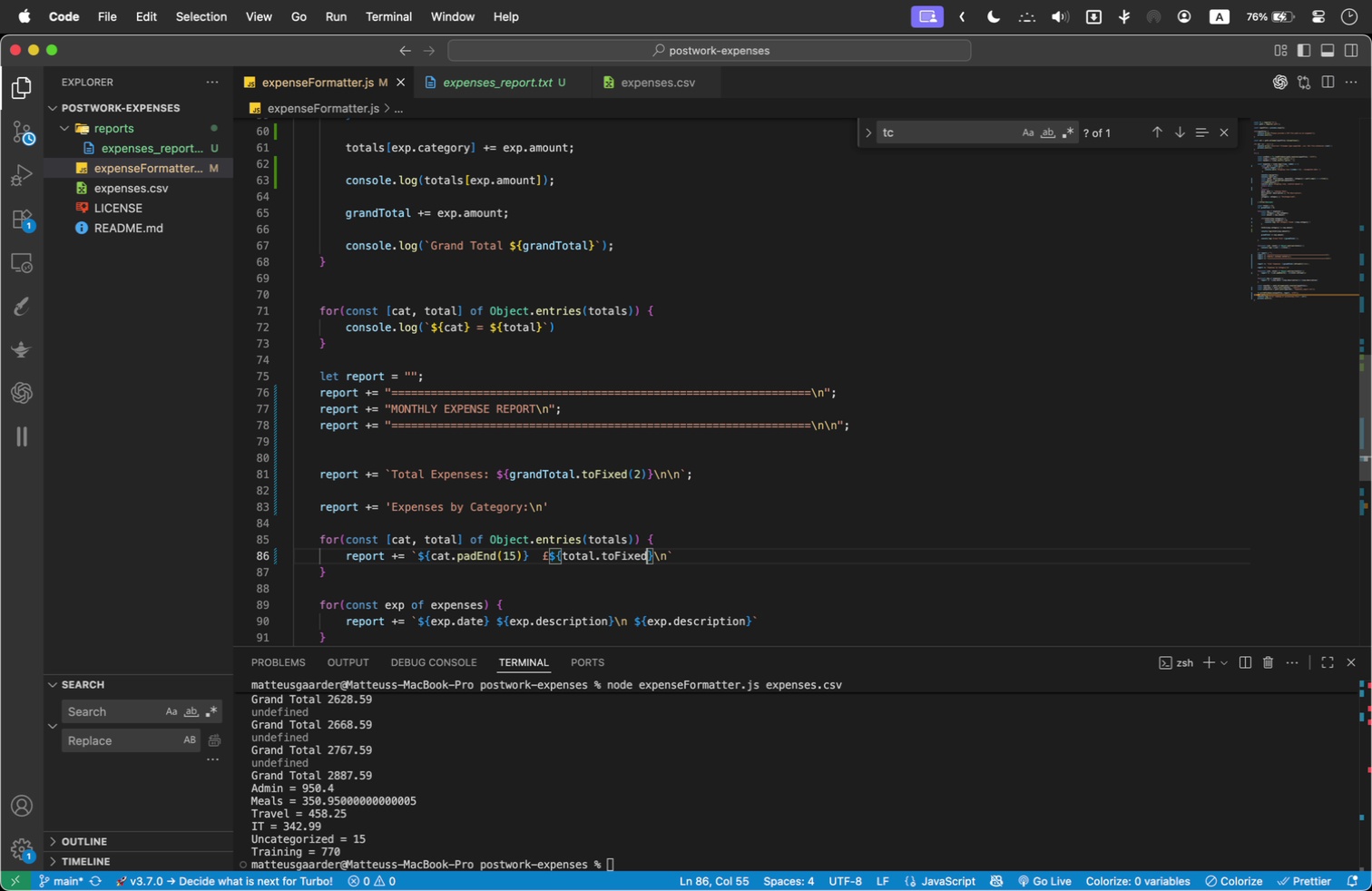 
key(ArrowDown)
 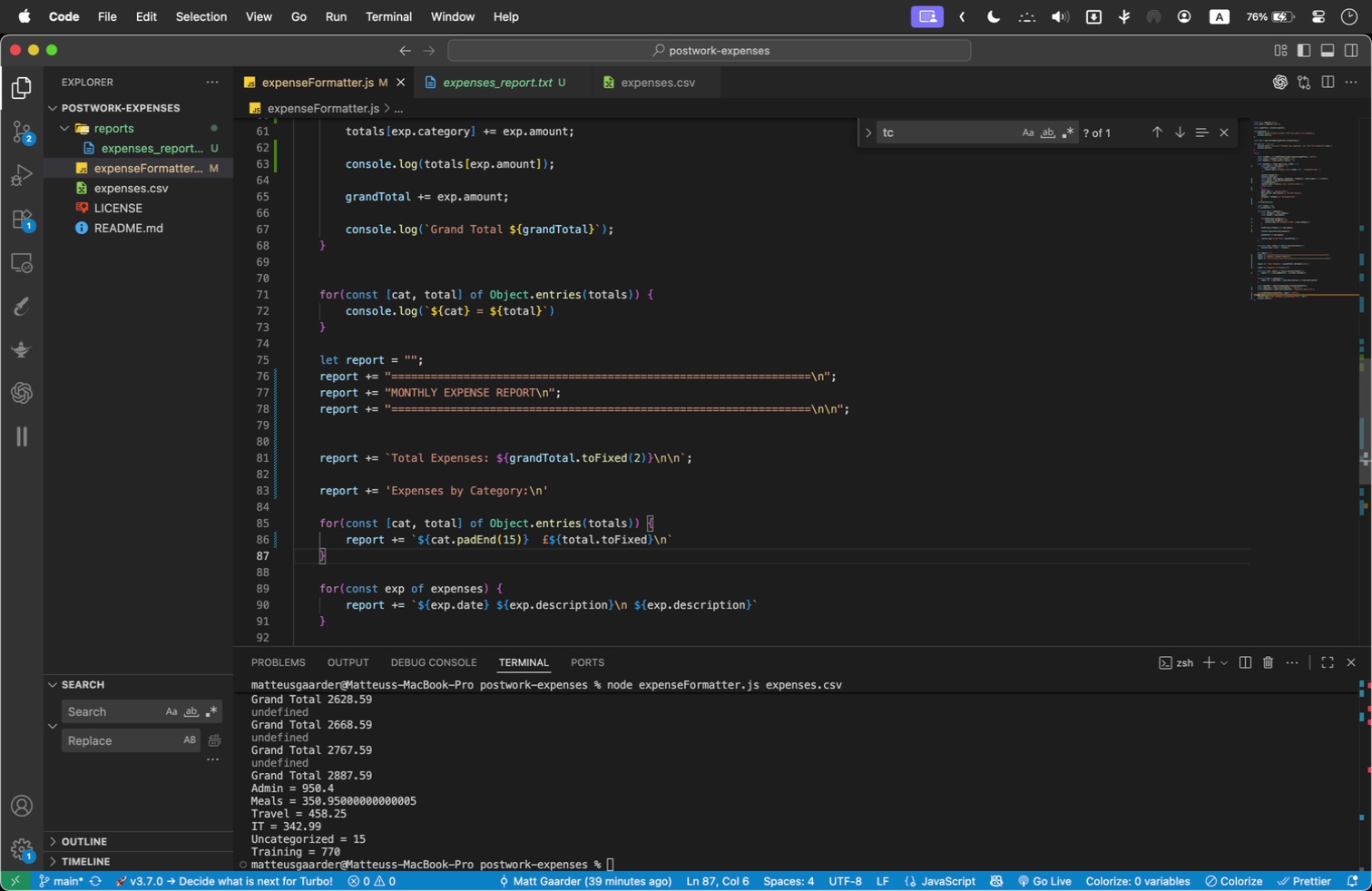 
key(ArrowDown)
 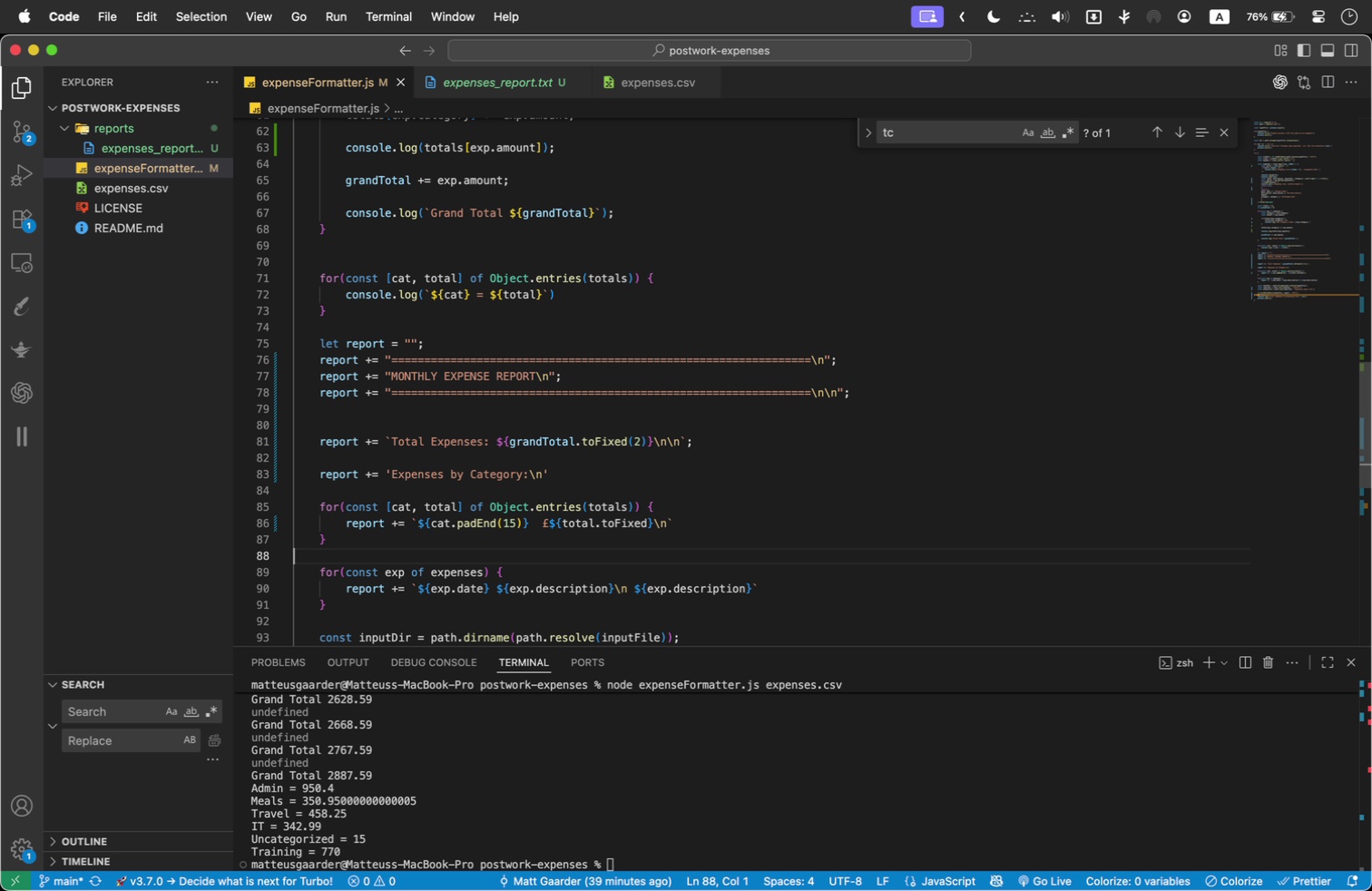 
key(ArrowDown)
 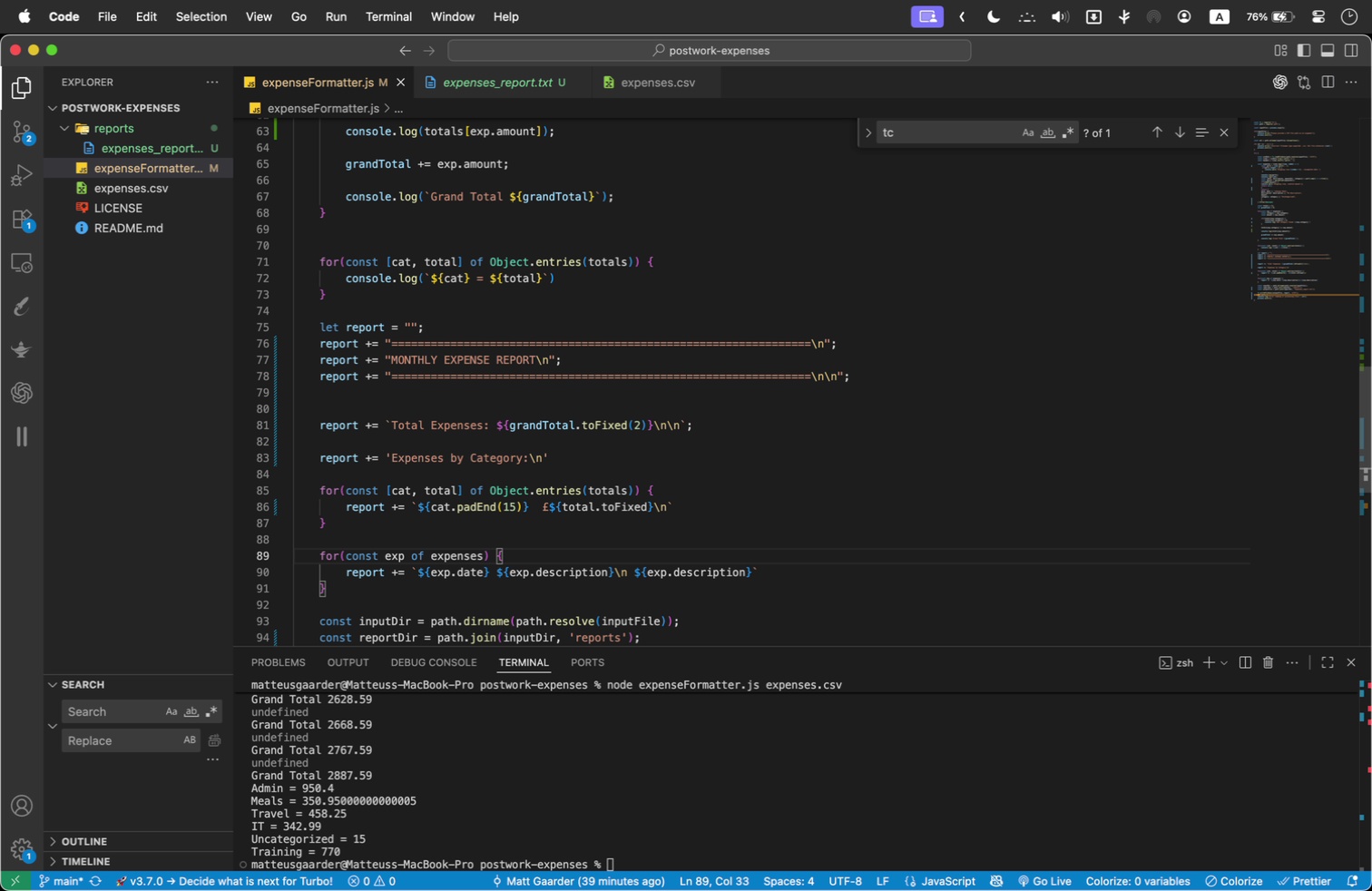 
key(ArrowUp)
 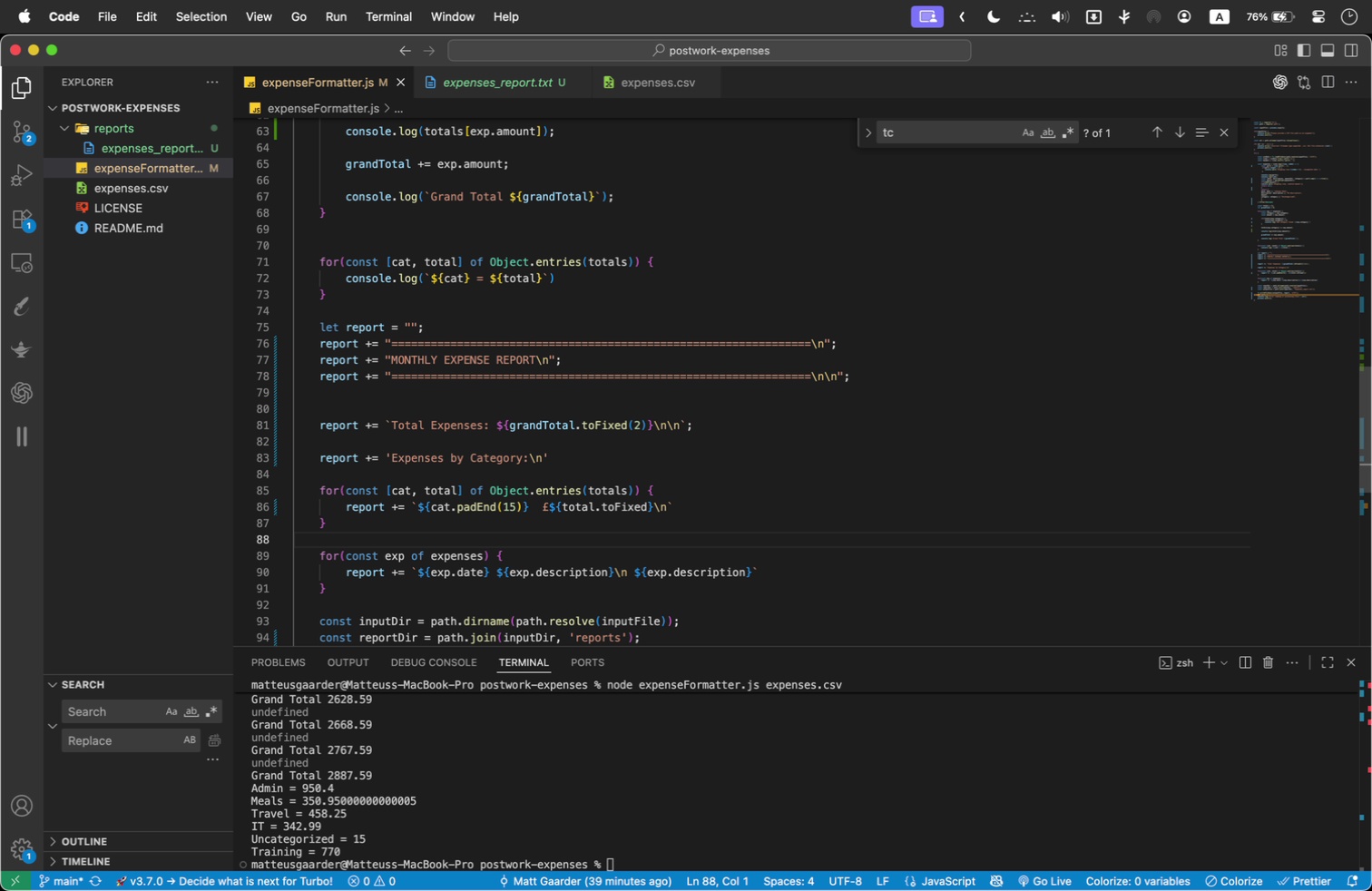 
key(Enter)
 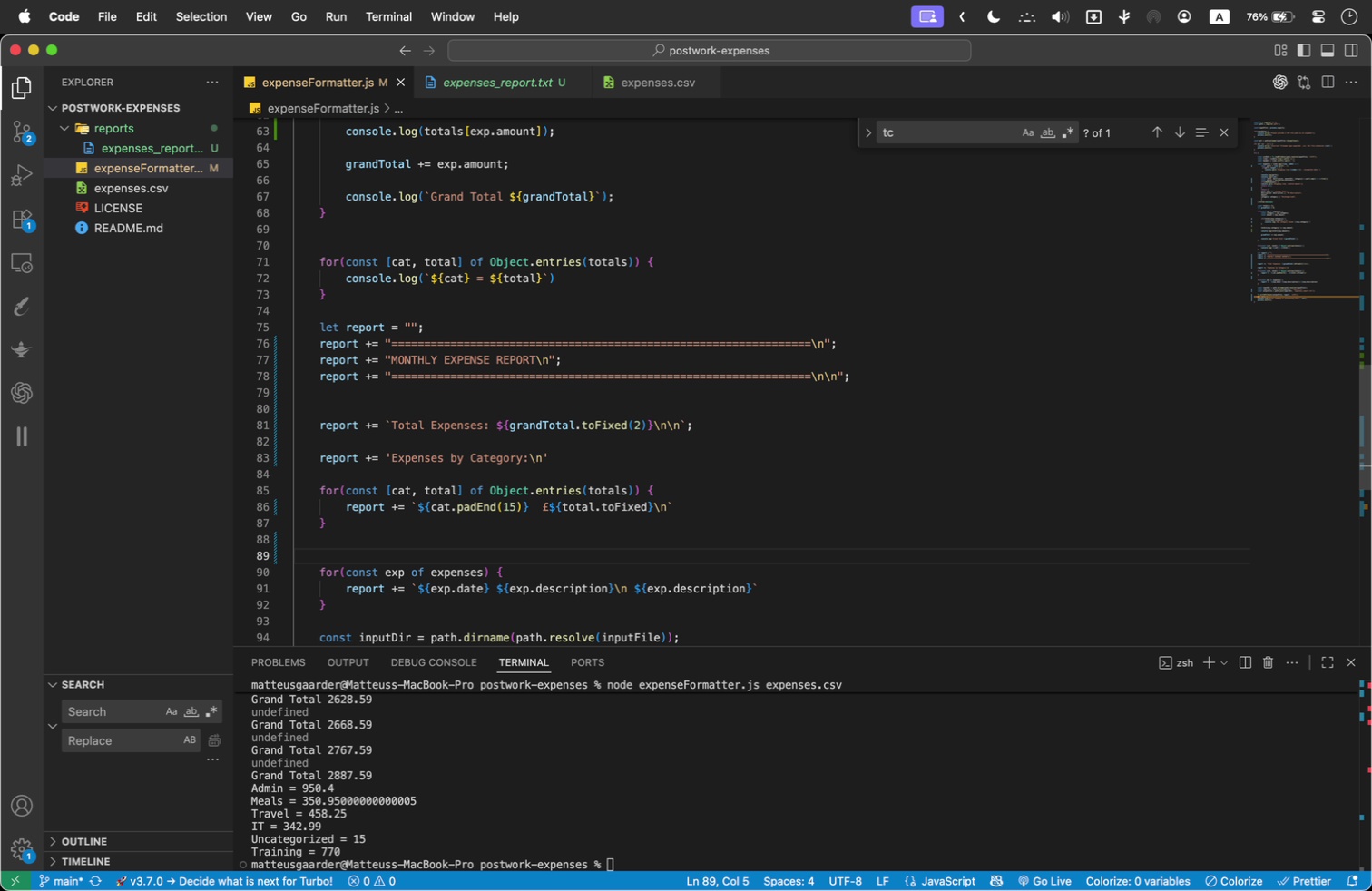 
type(report += `\nDetailed Breakdown:)
 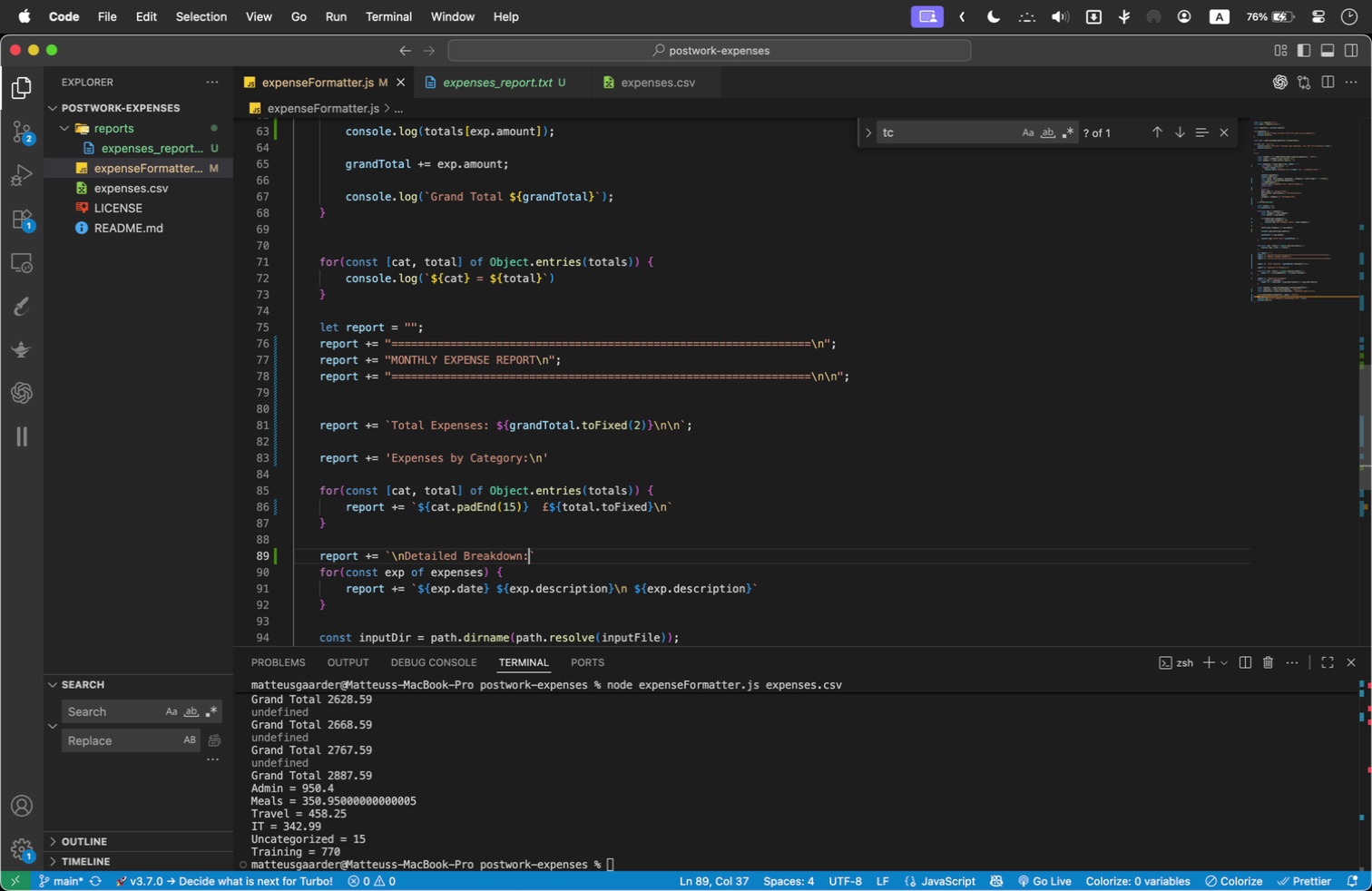 
key(ArrowRight)
 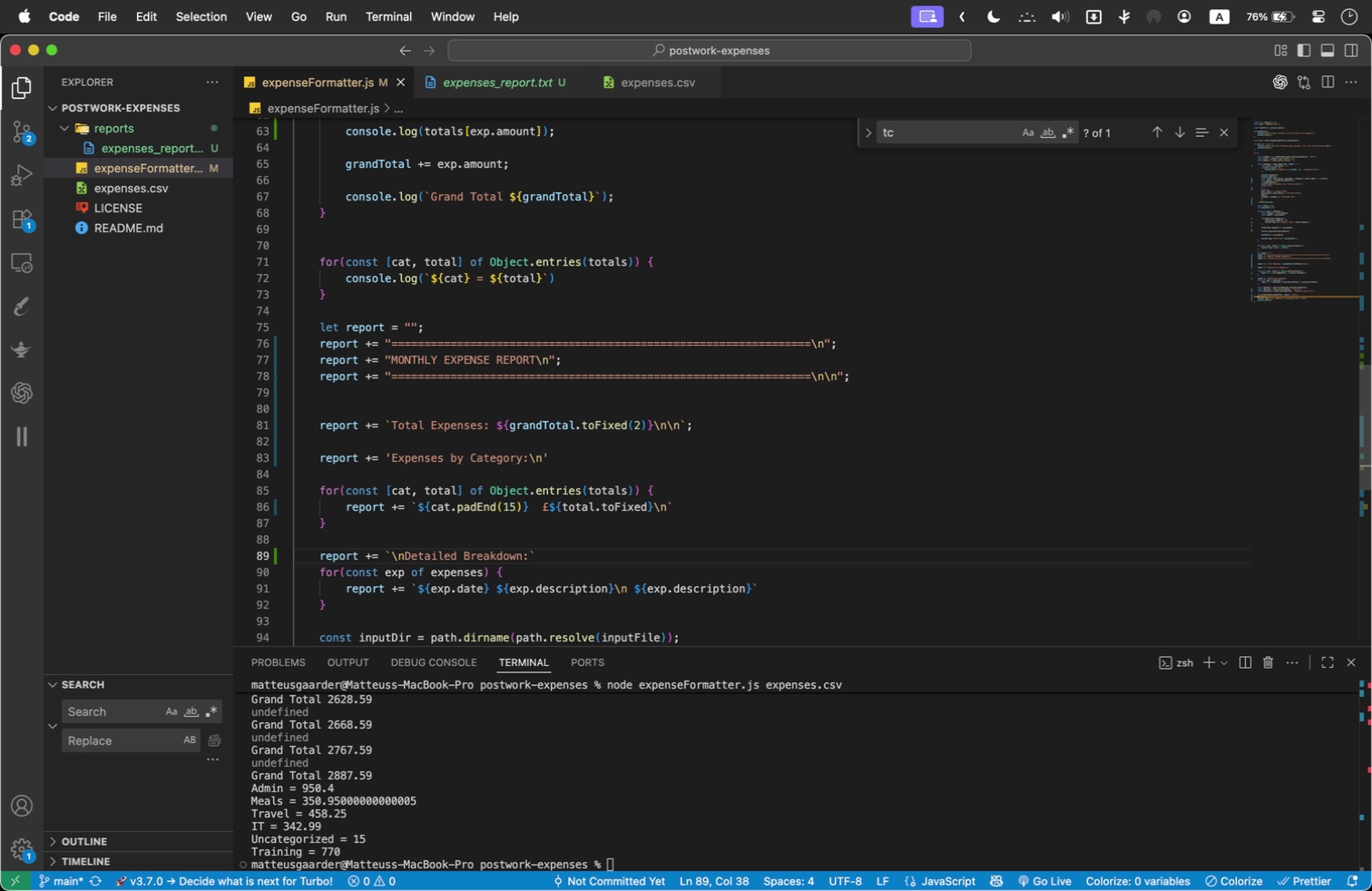 
key(Semicolon)
 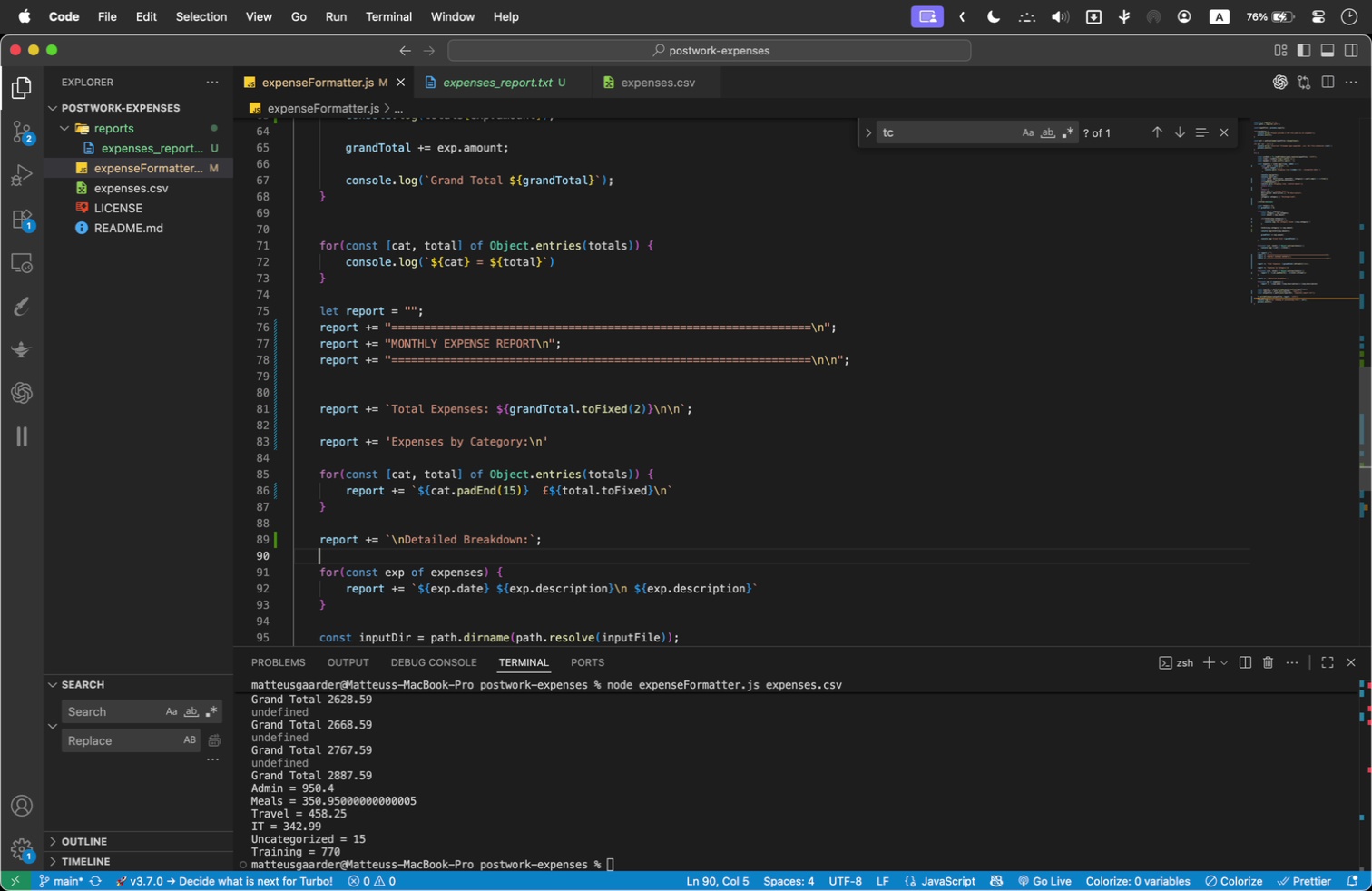 
key(Enter)
 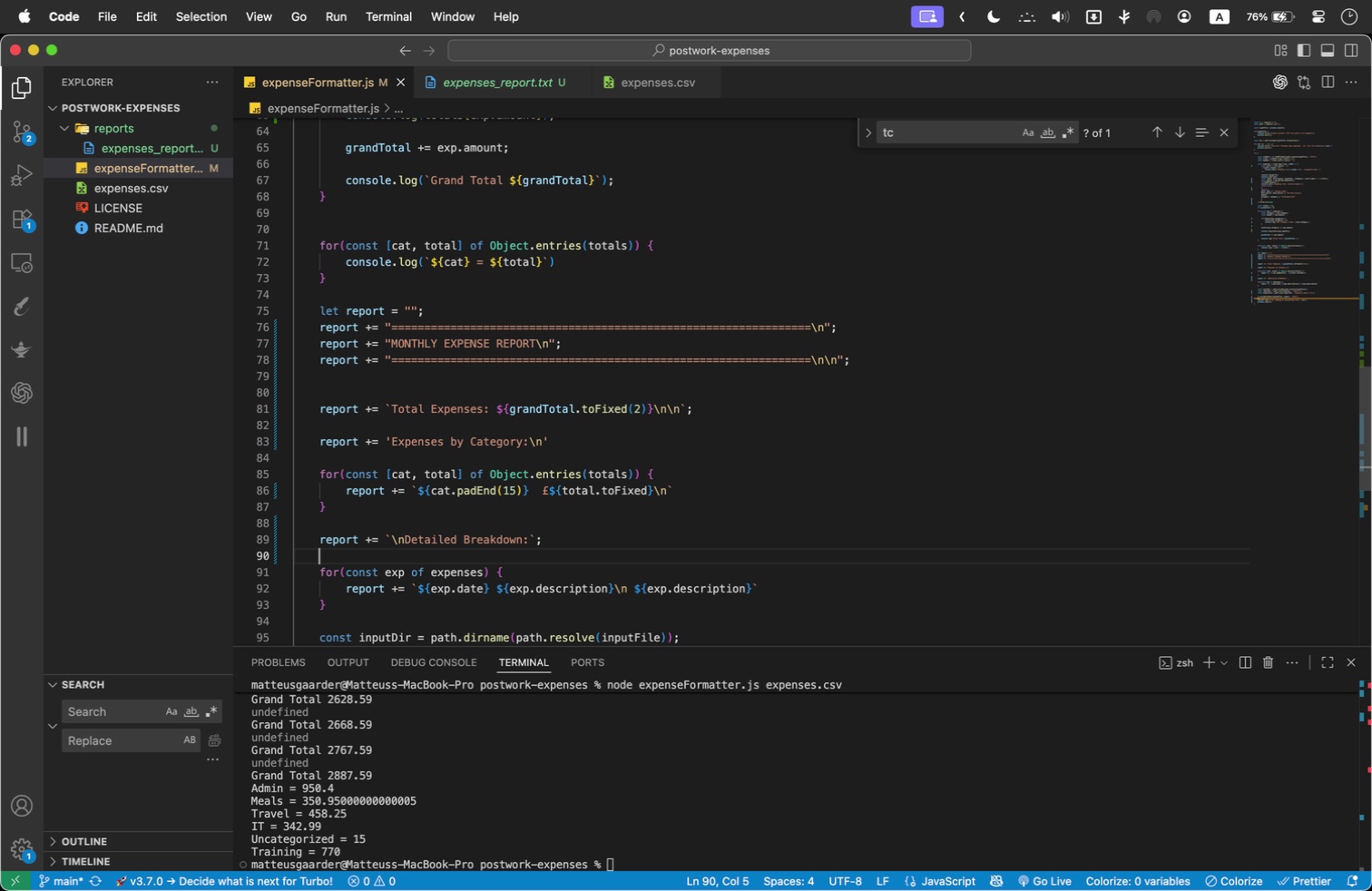 
type(report += `Date|  Description)
 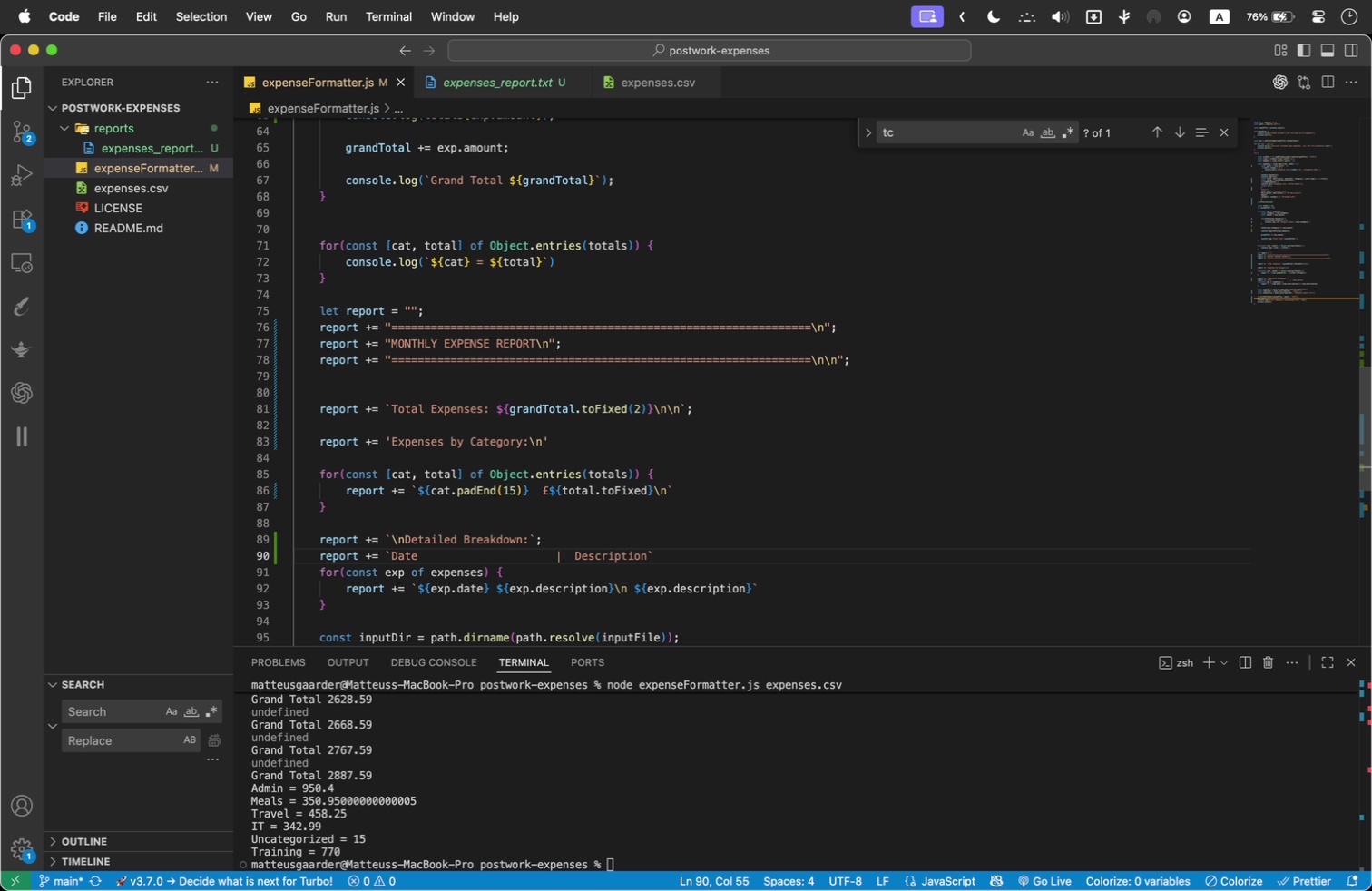 
 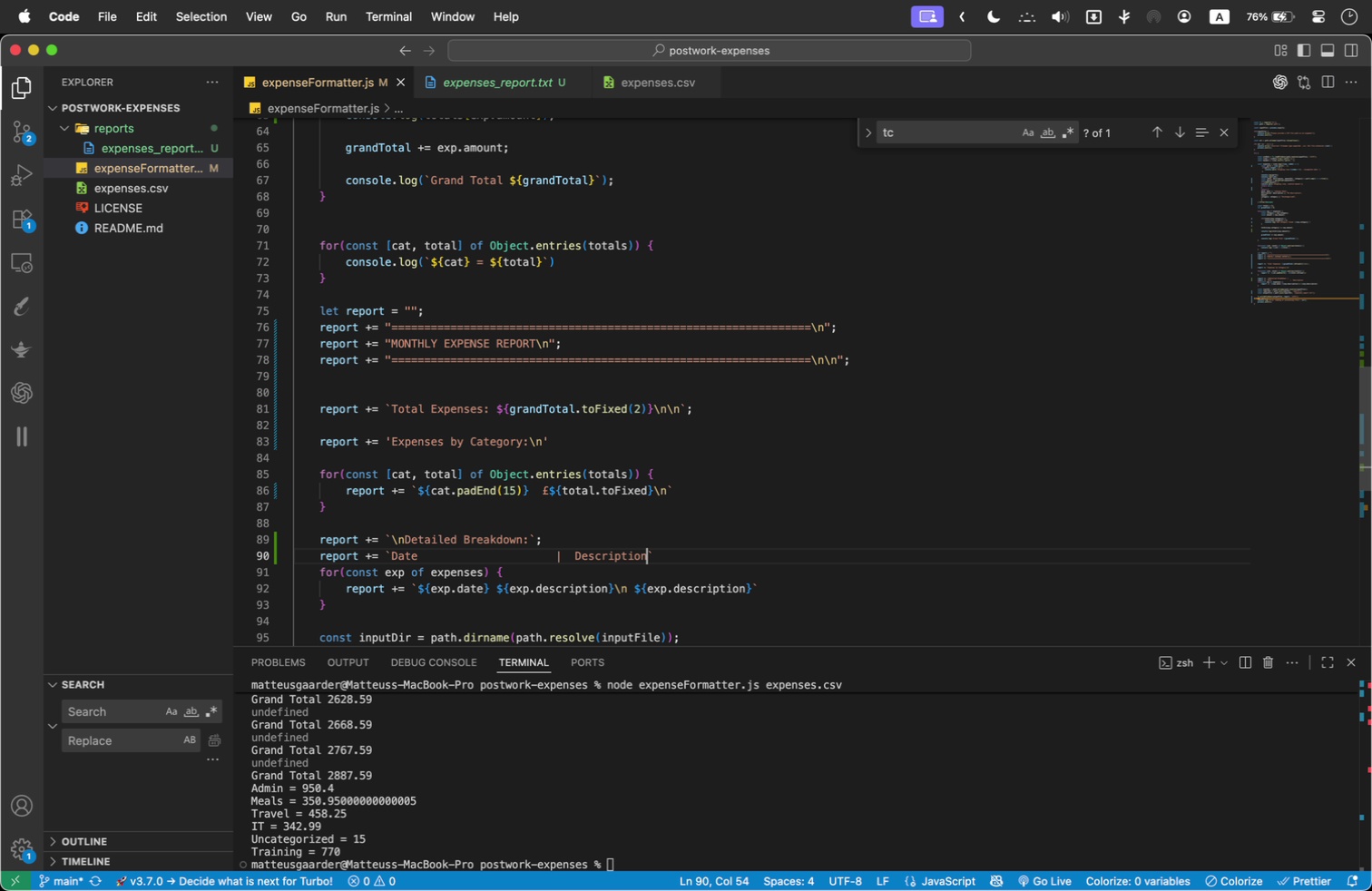 
hold_key(key=Space, duration=1.51)
 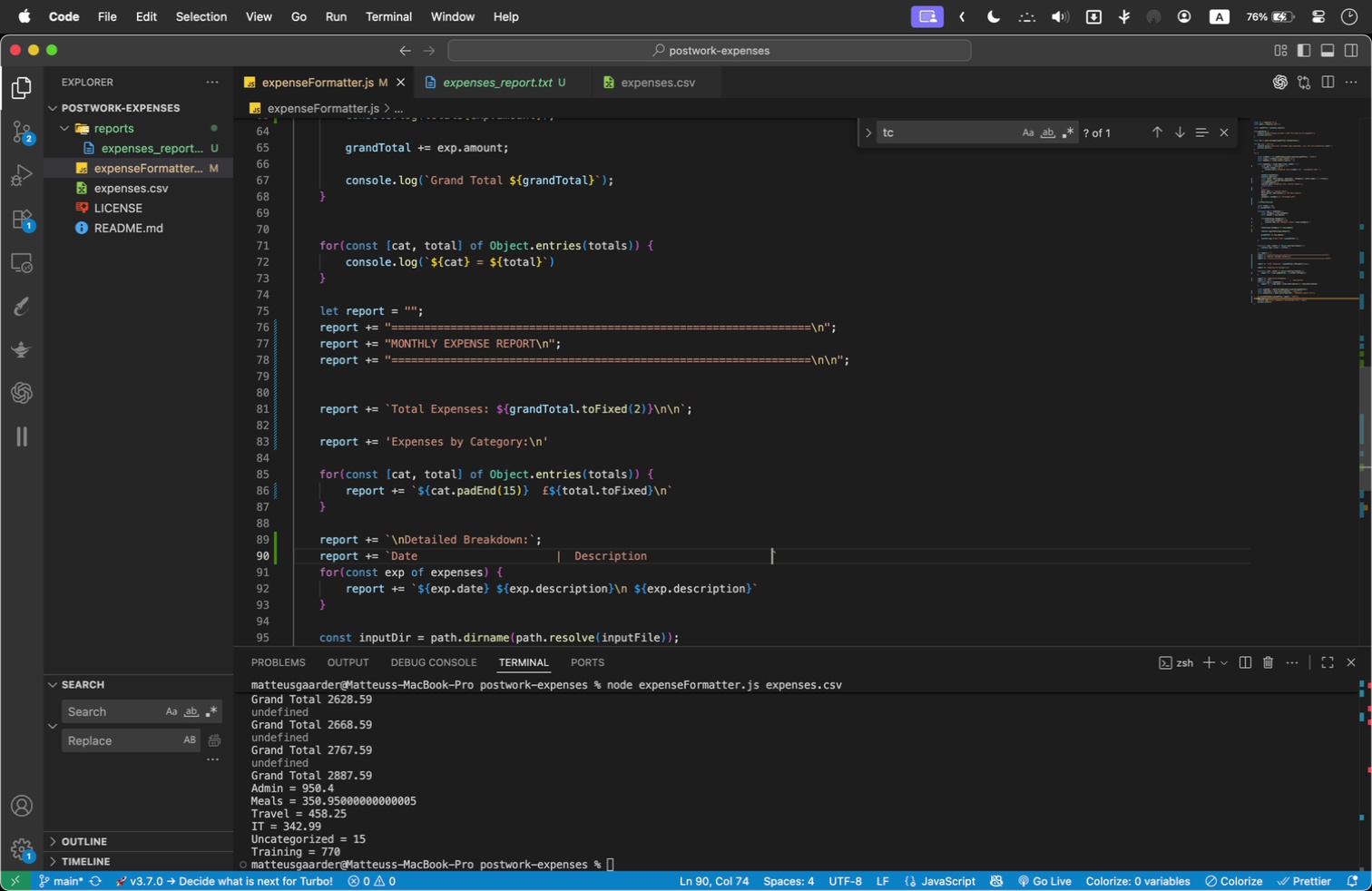 
hold_key(key=Space, duration=1.23)
 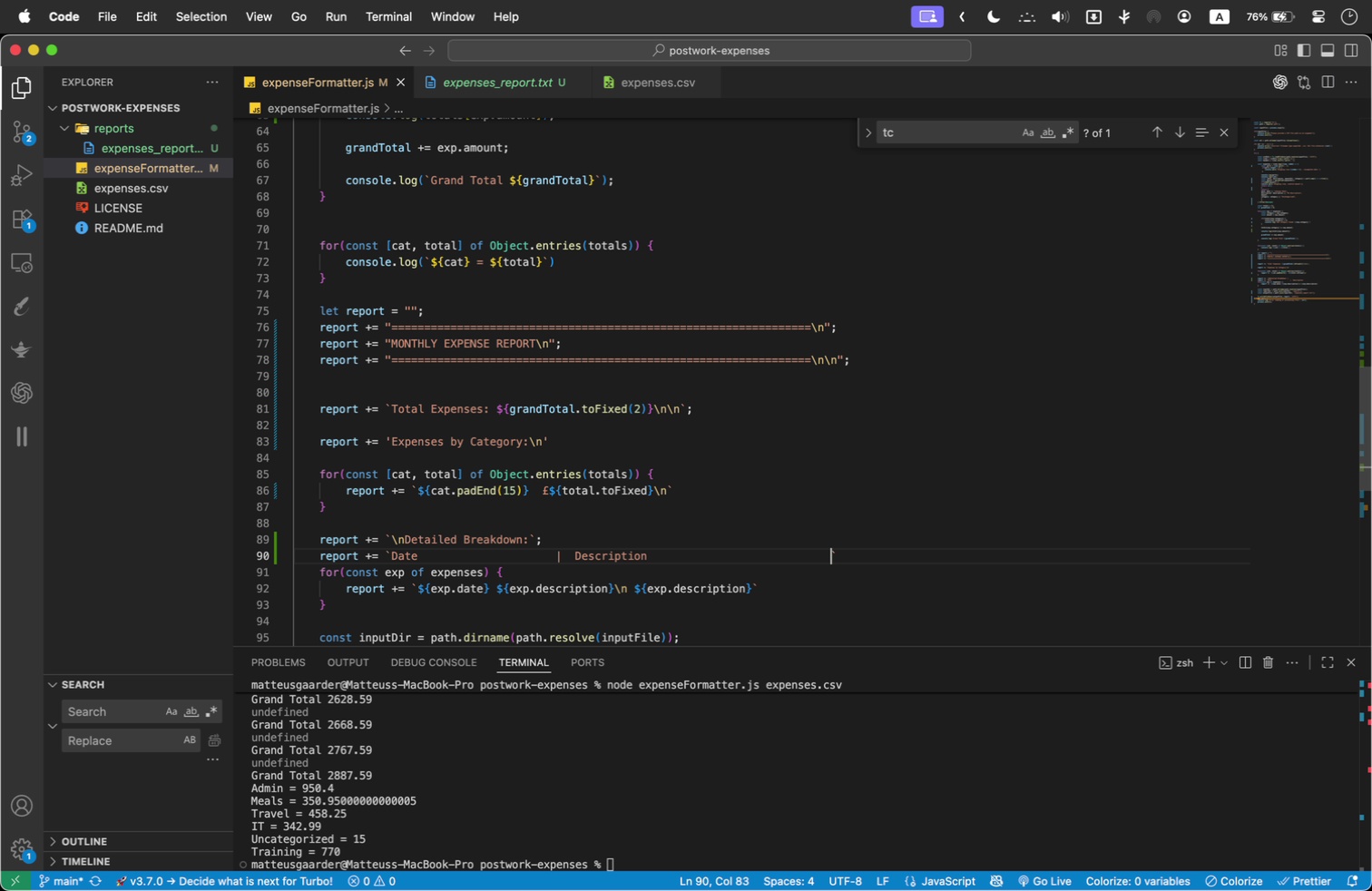 
type(| Amount)
 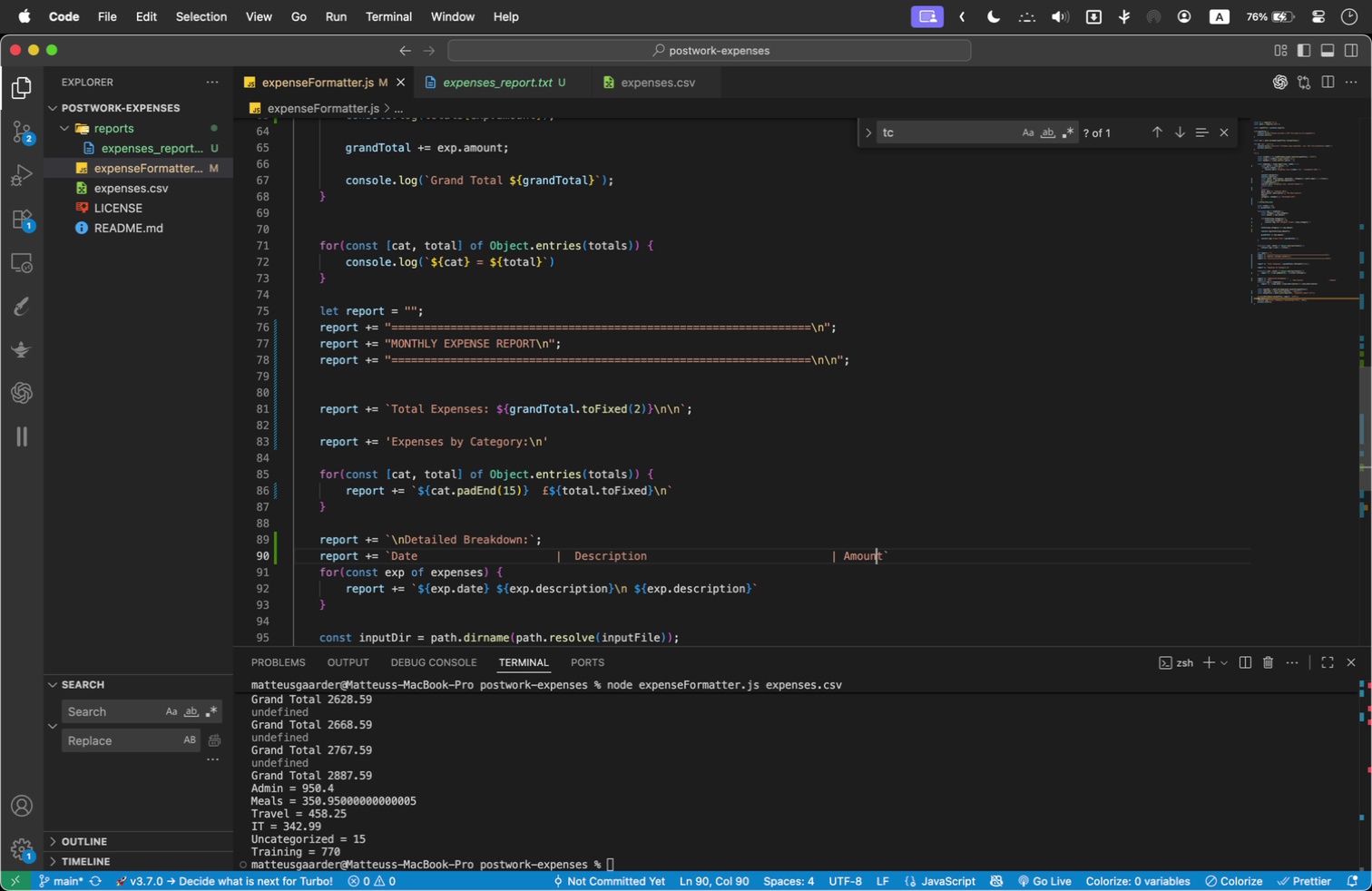 
key(ArrowLeft)
 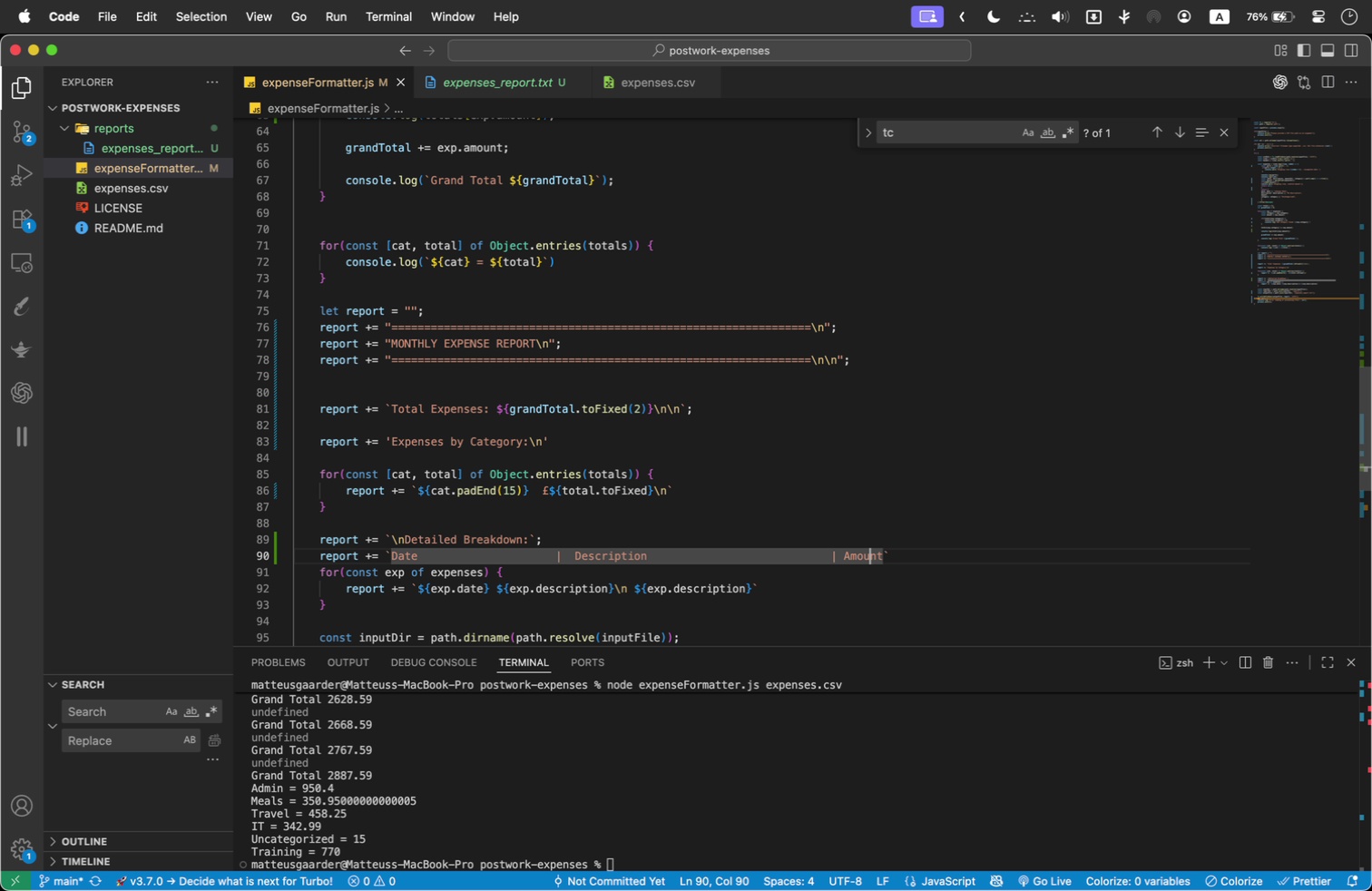 
key(ArrowLeft)
 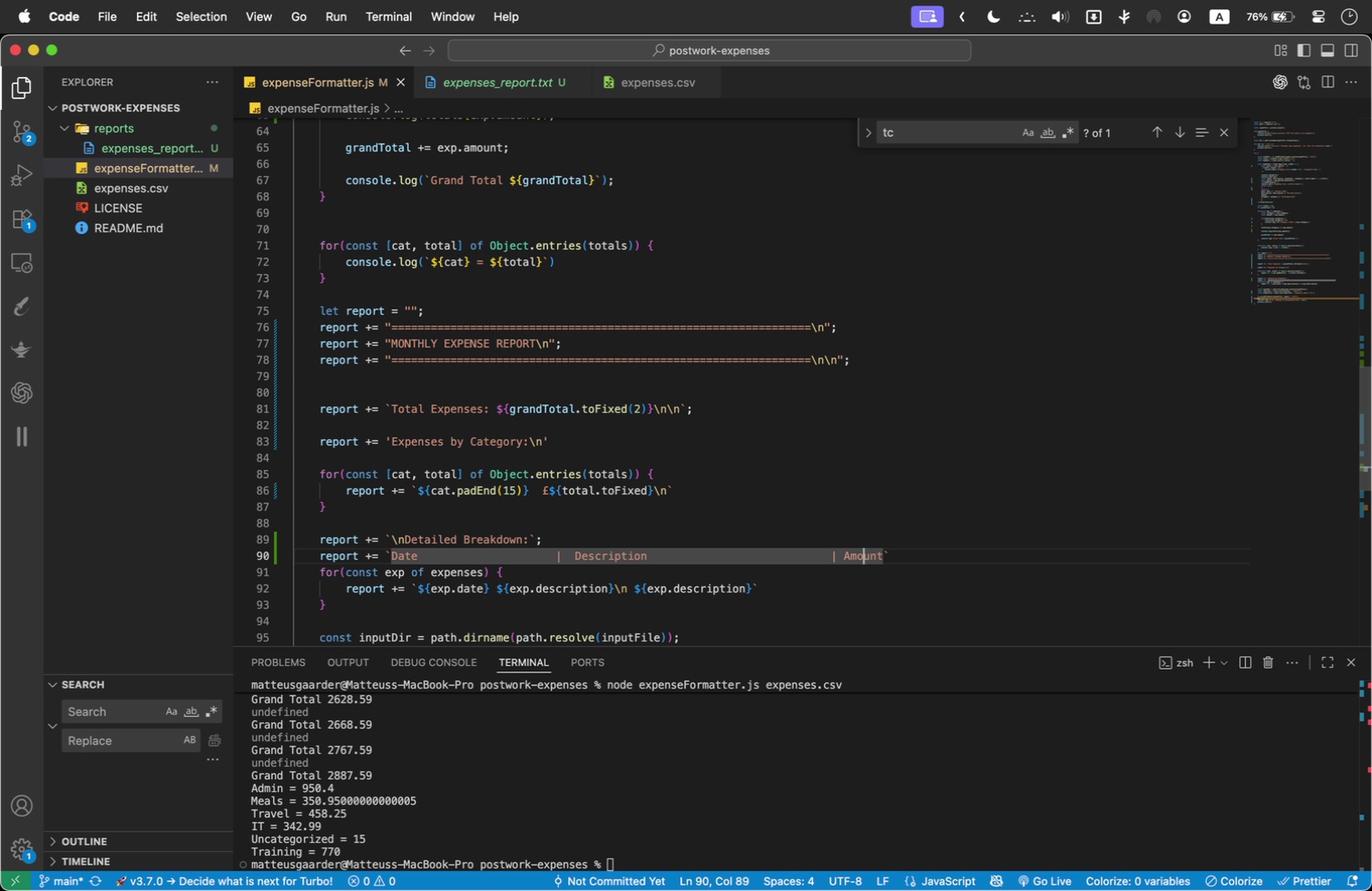 
key(ArrowLeft)
 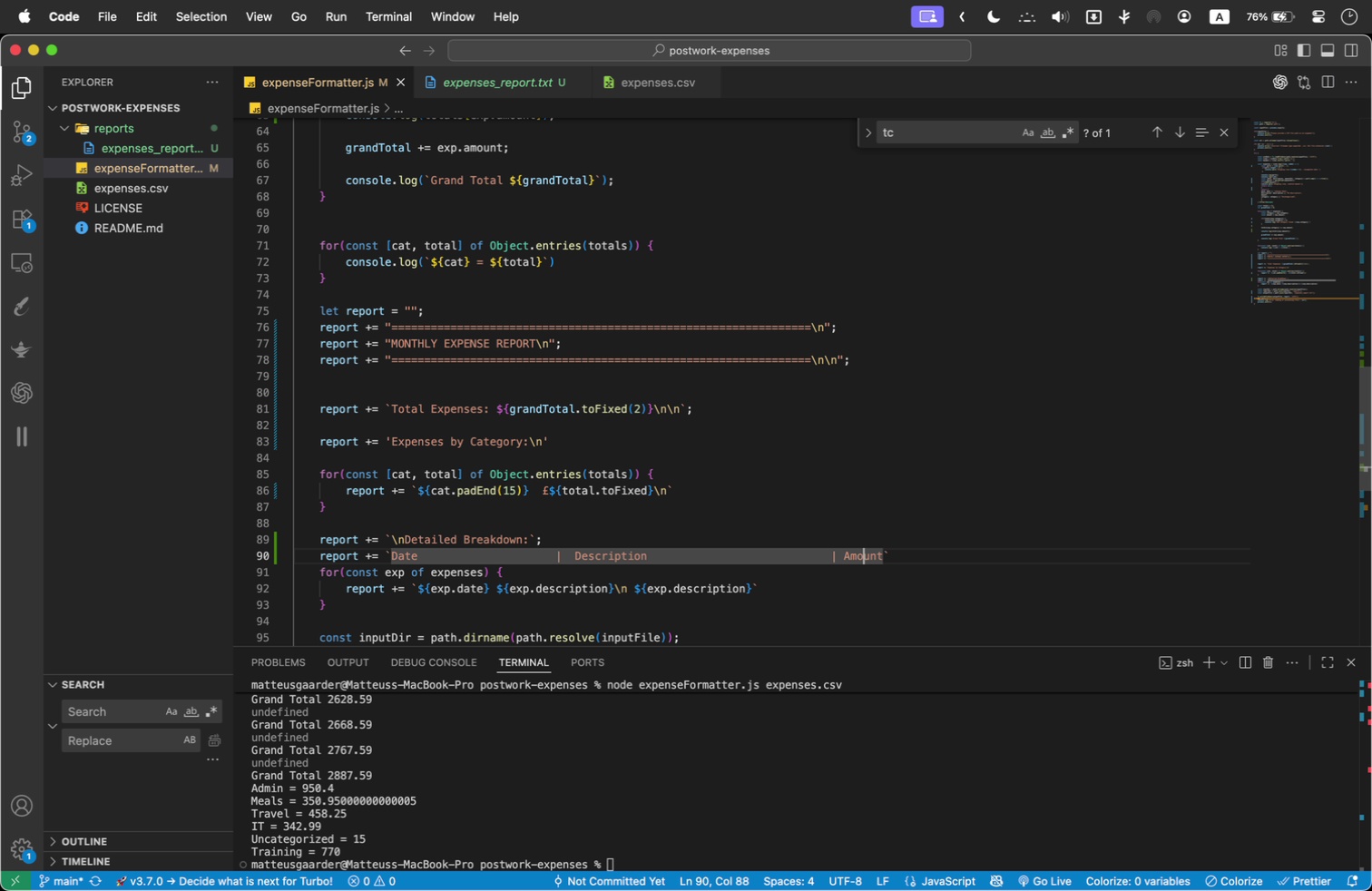 
key(ArrowLeft)
 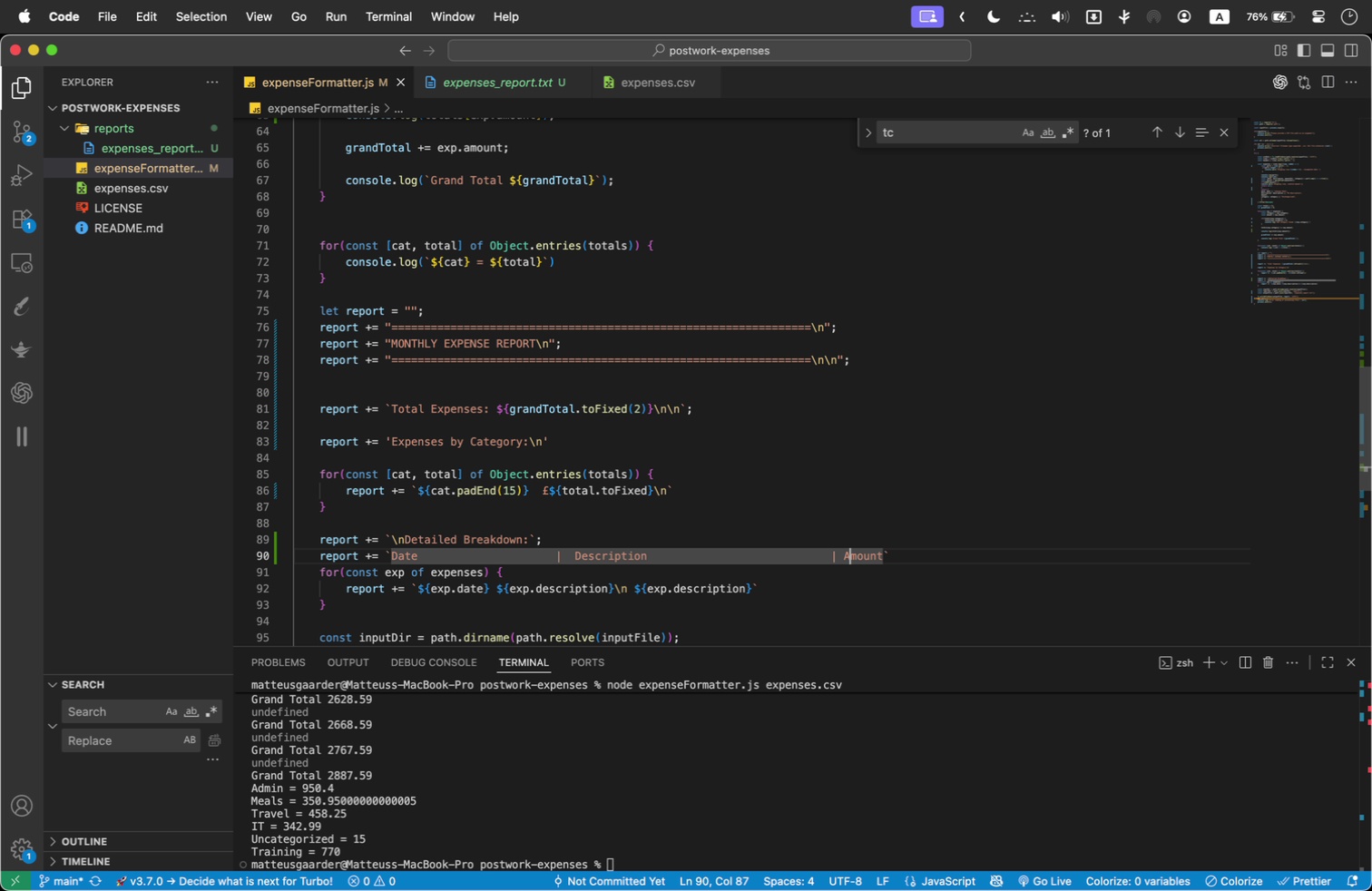 
key(ArrowLeft)
 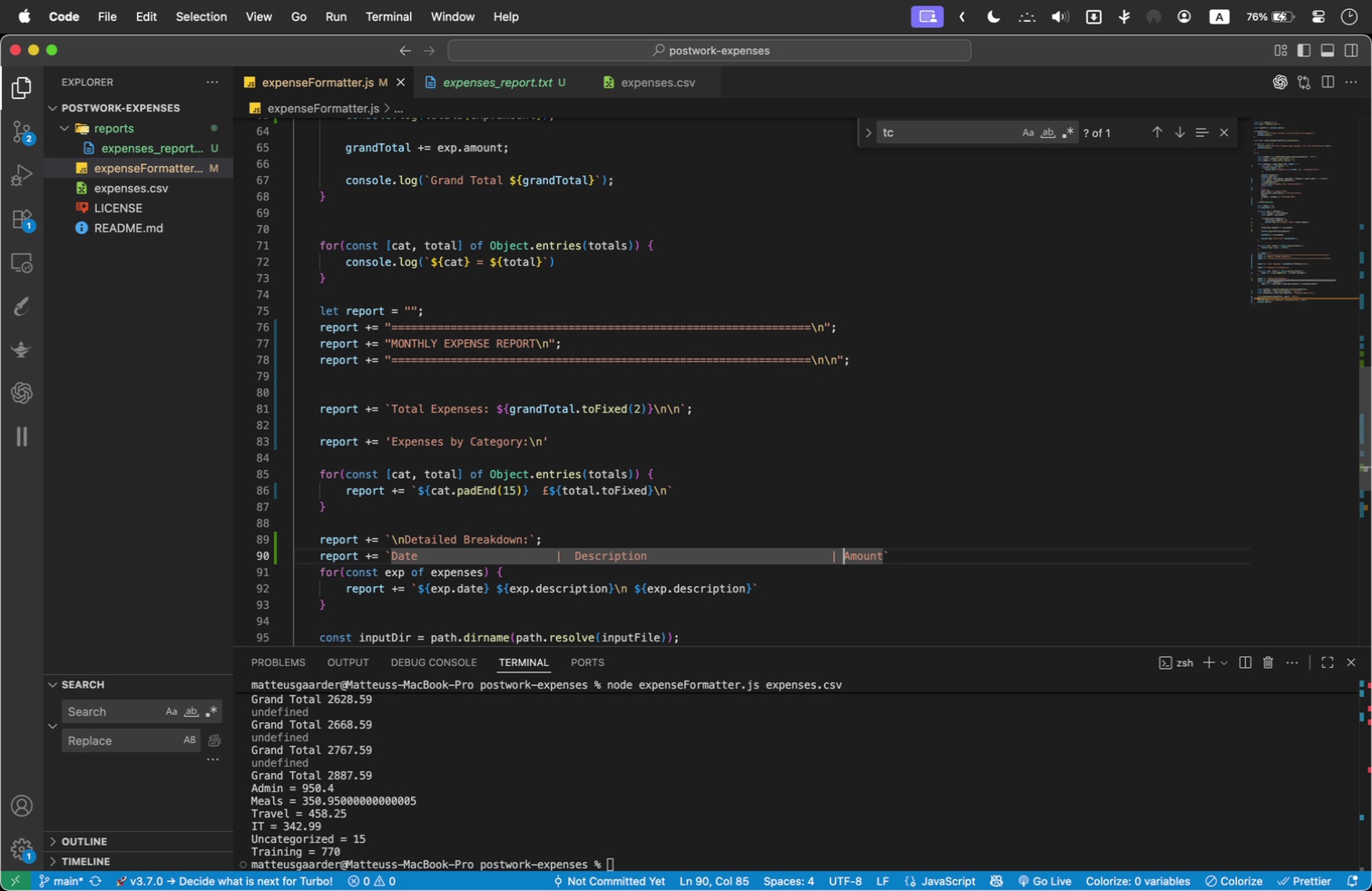 
key(ArrowLeft)
 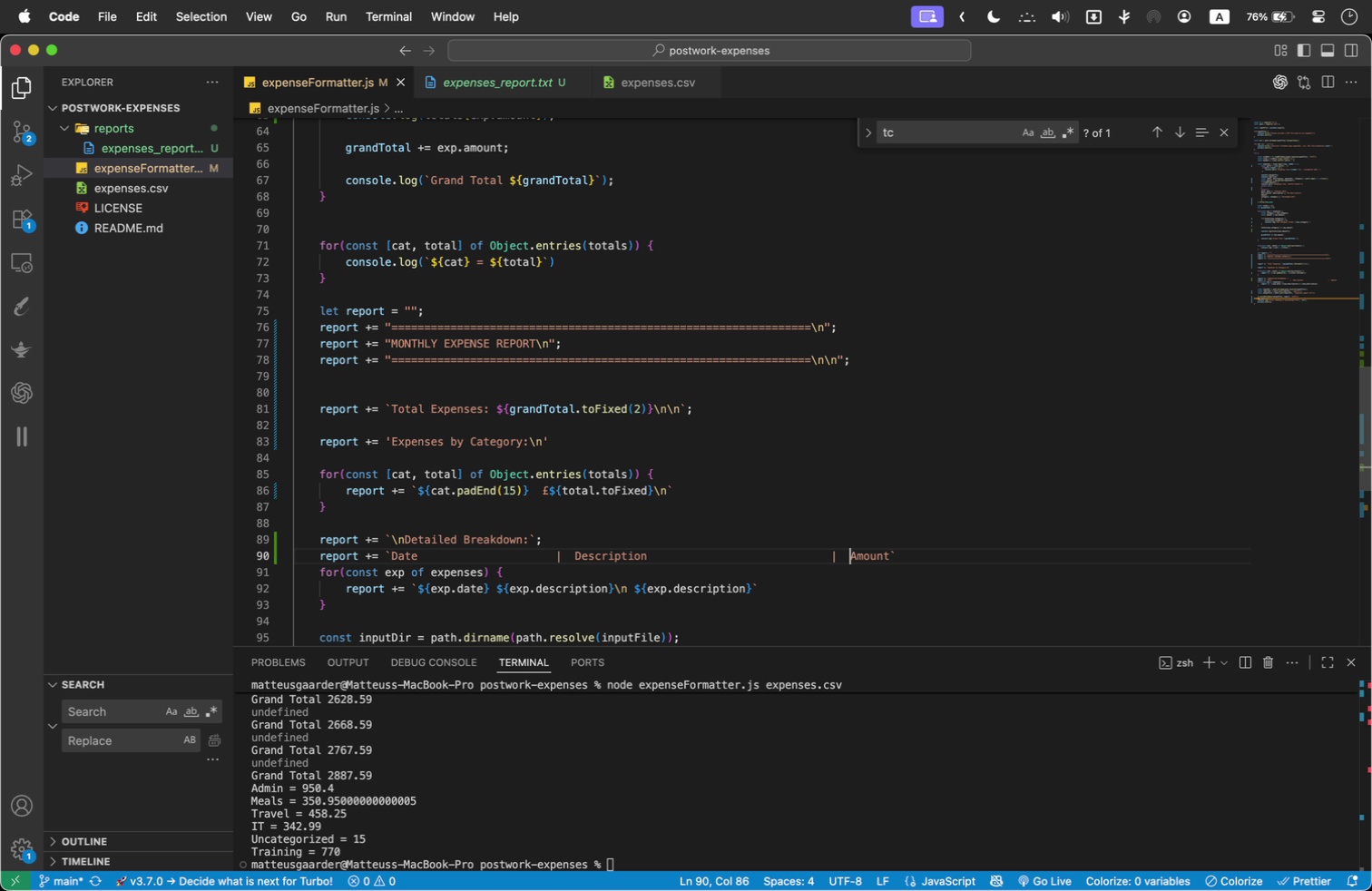 
key(Space)
 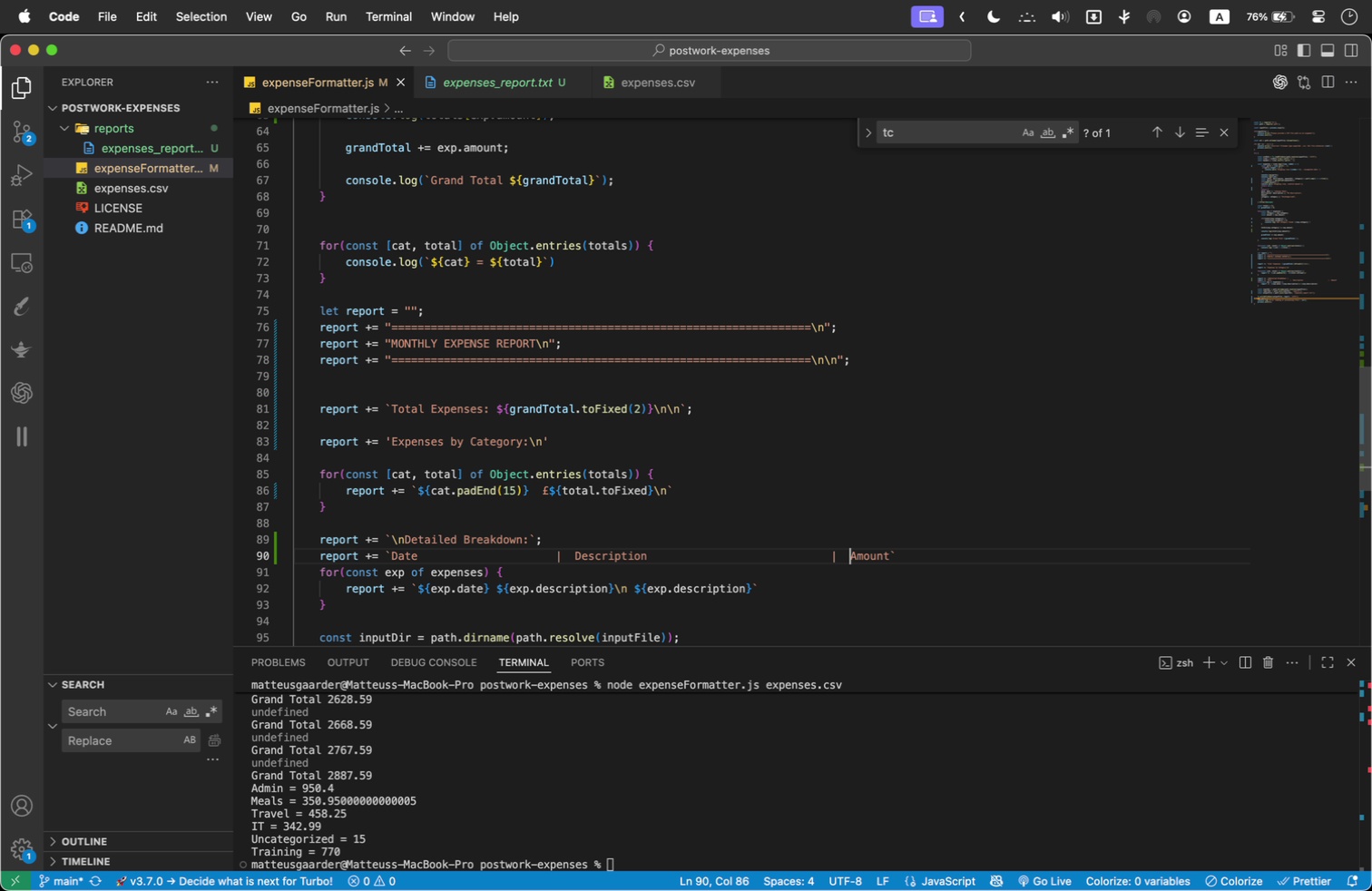 
hold_key(key=ArrowRight, duration=0.75)
 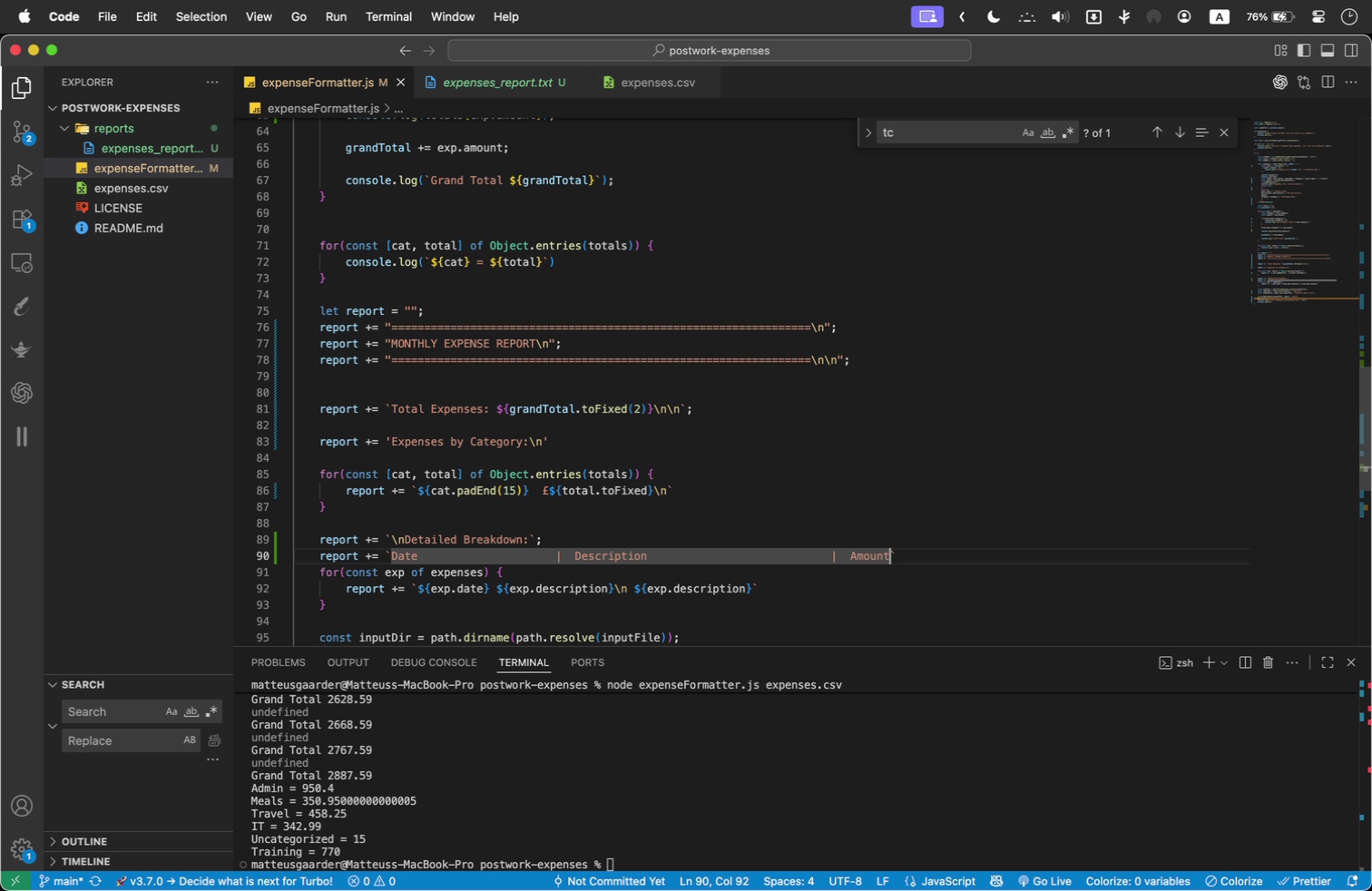 
key(ArrowRight)
 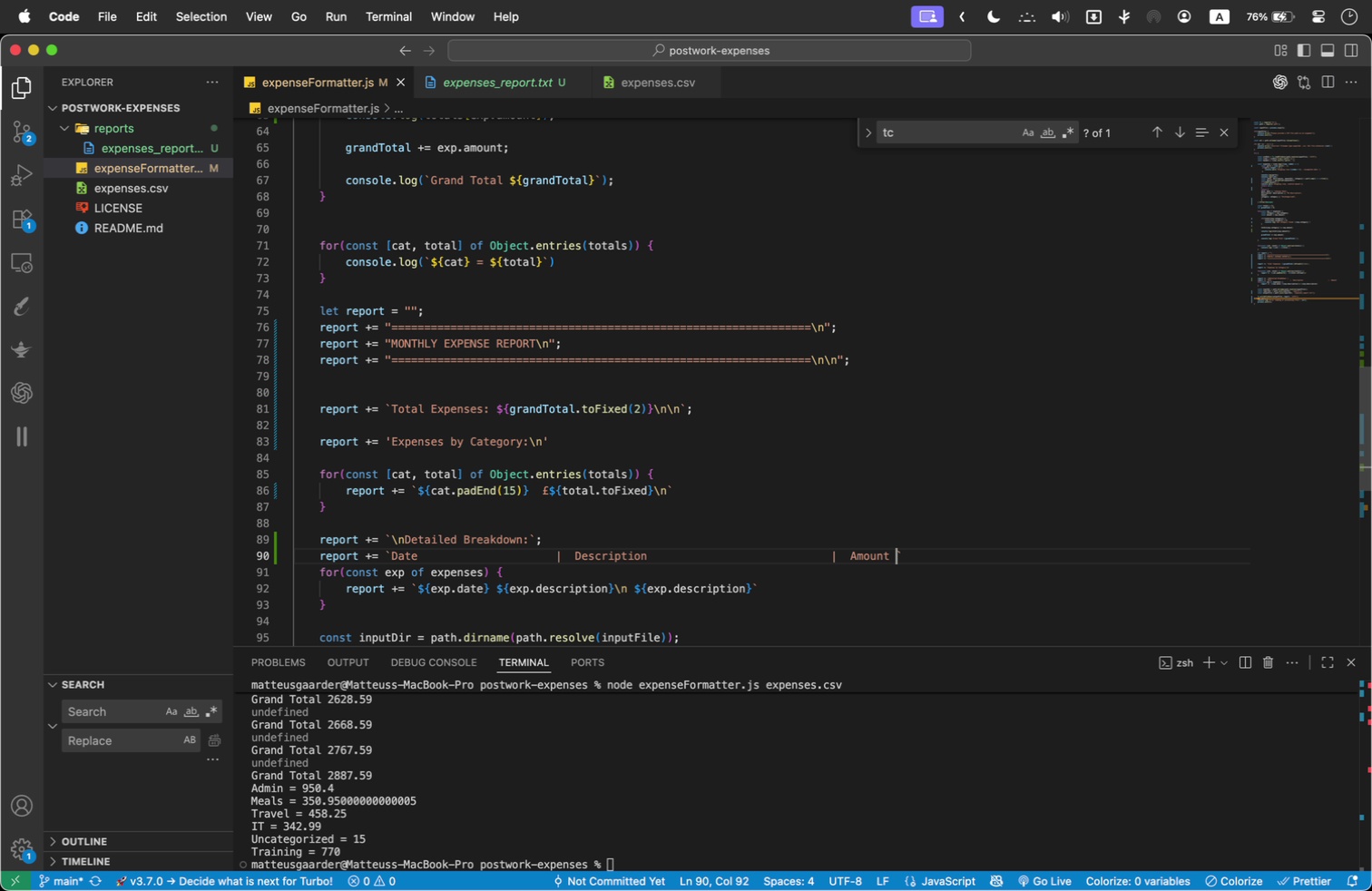 
hold_key(key=Space, duration=1.5)
 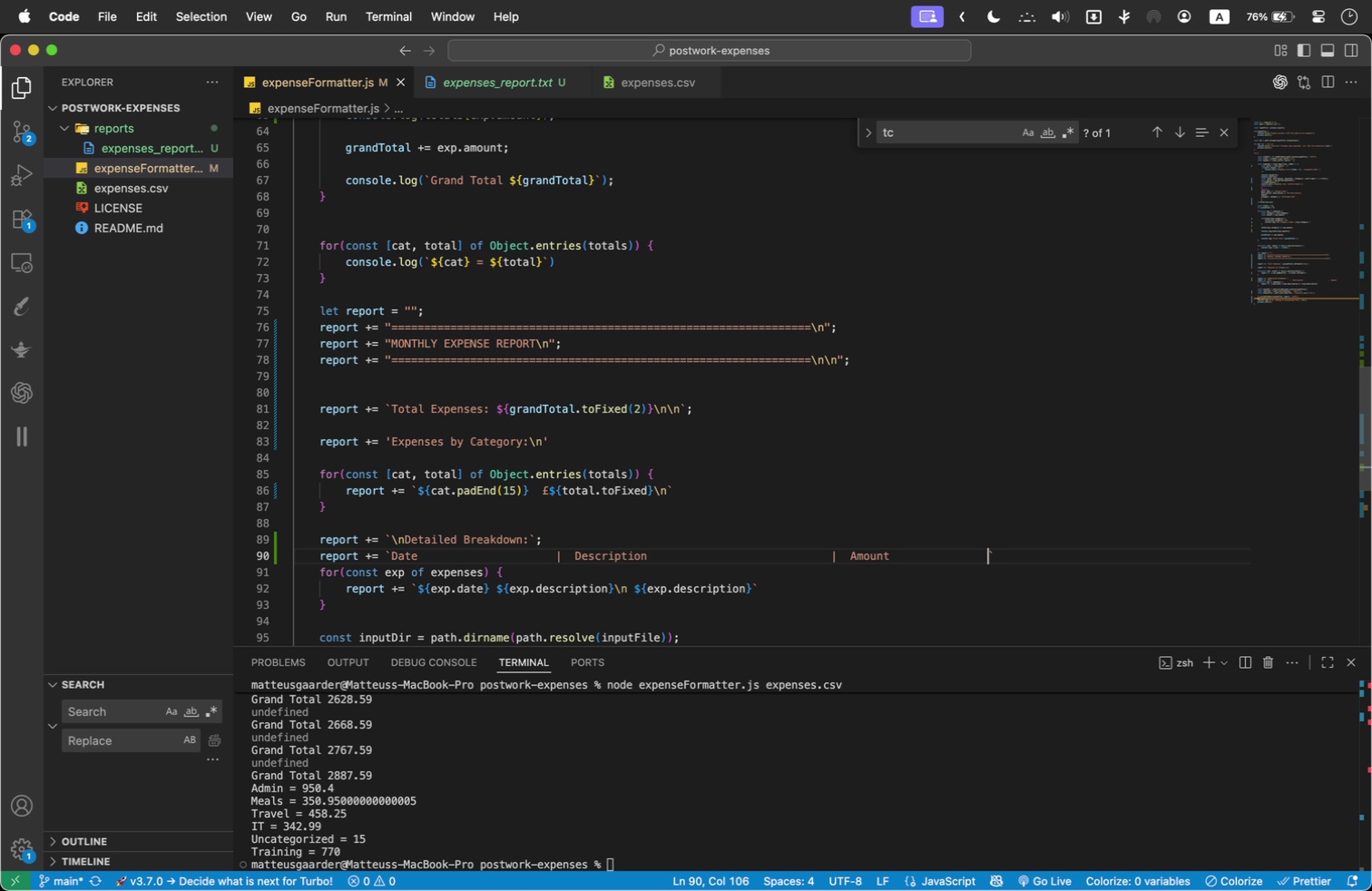 
type(   )
key(Backspace)
key(Backspace)
type(|  C)
key(Backspace)
key(Backspace)
key(Backspace)
type(  Category \n)
 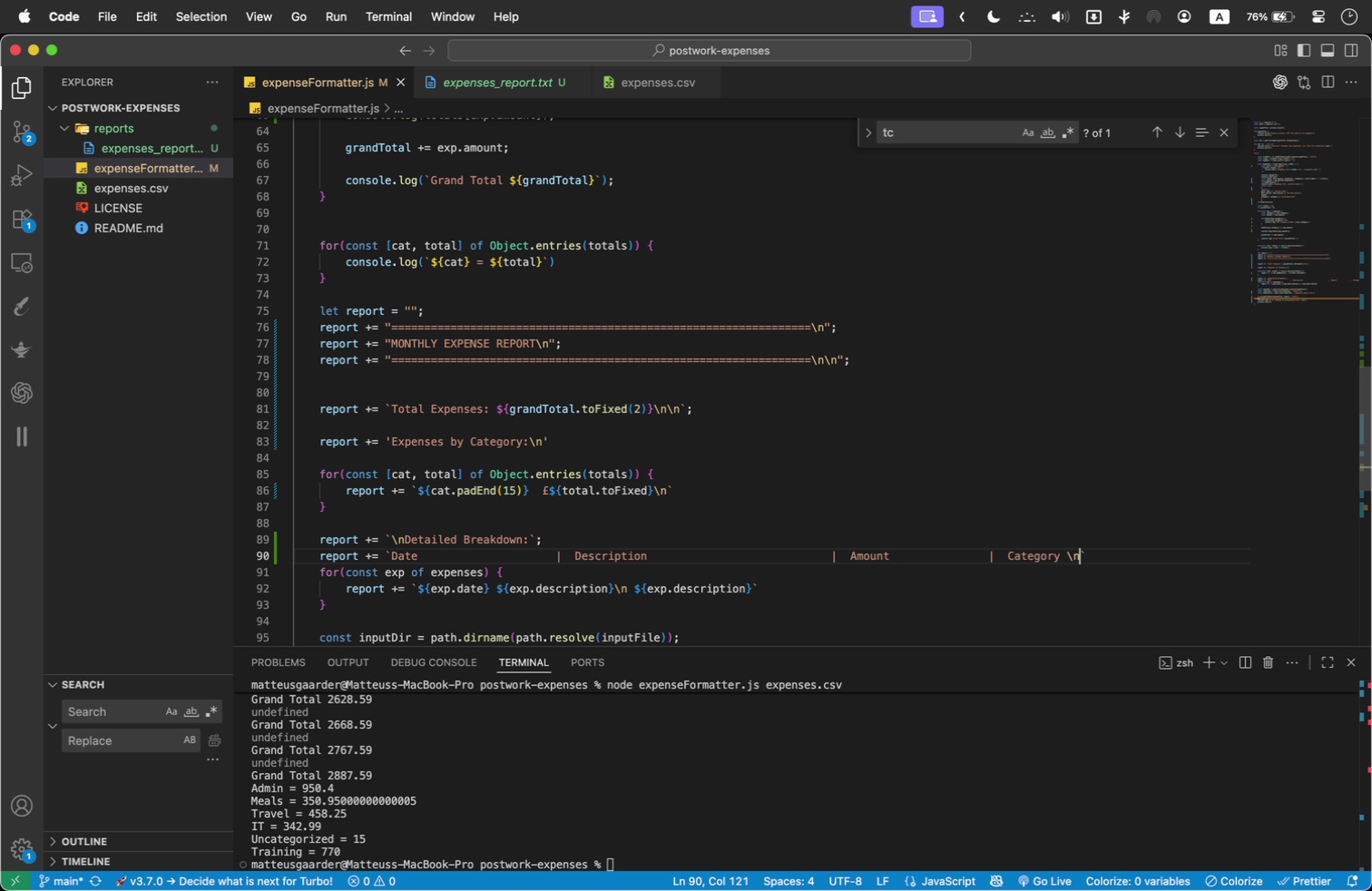 
key(ArrowRight)
 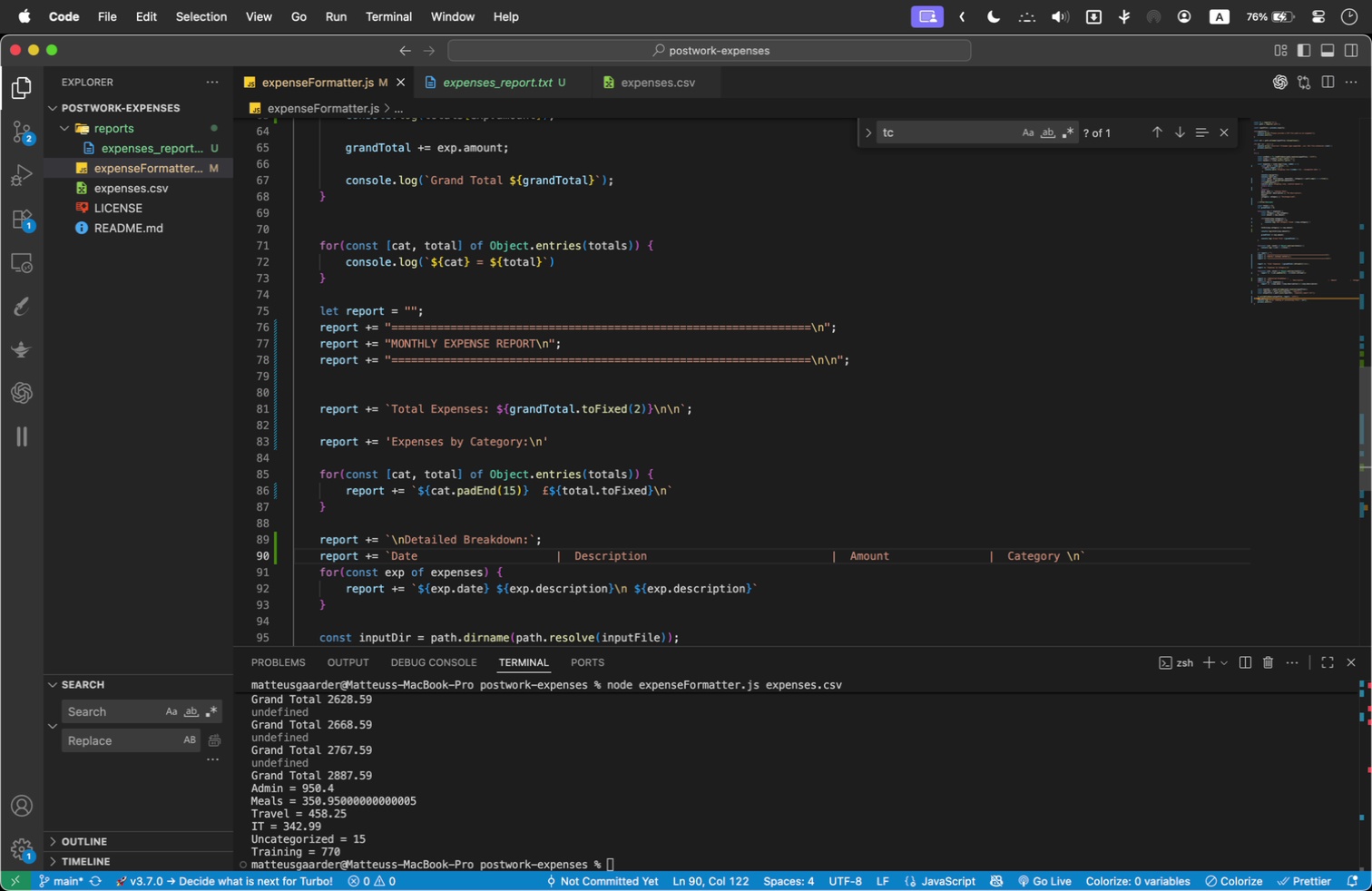 
key(Semicolon)
 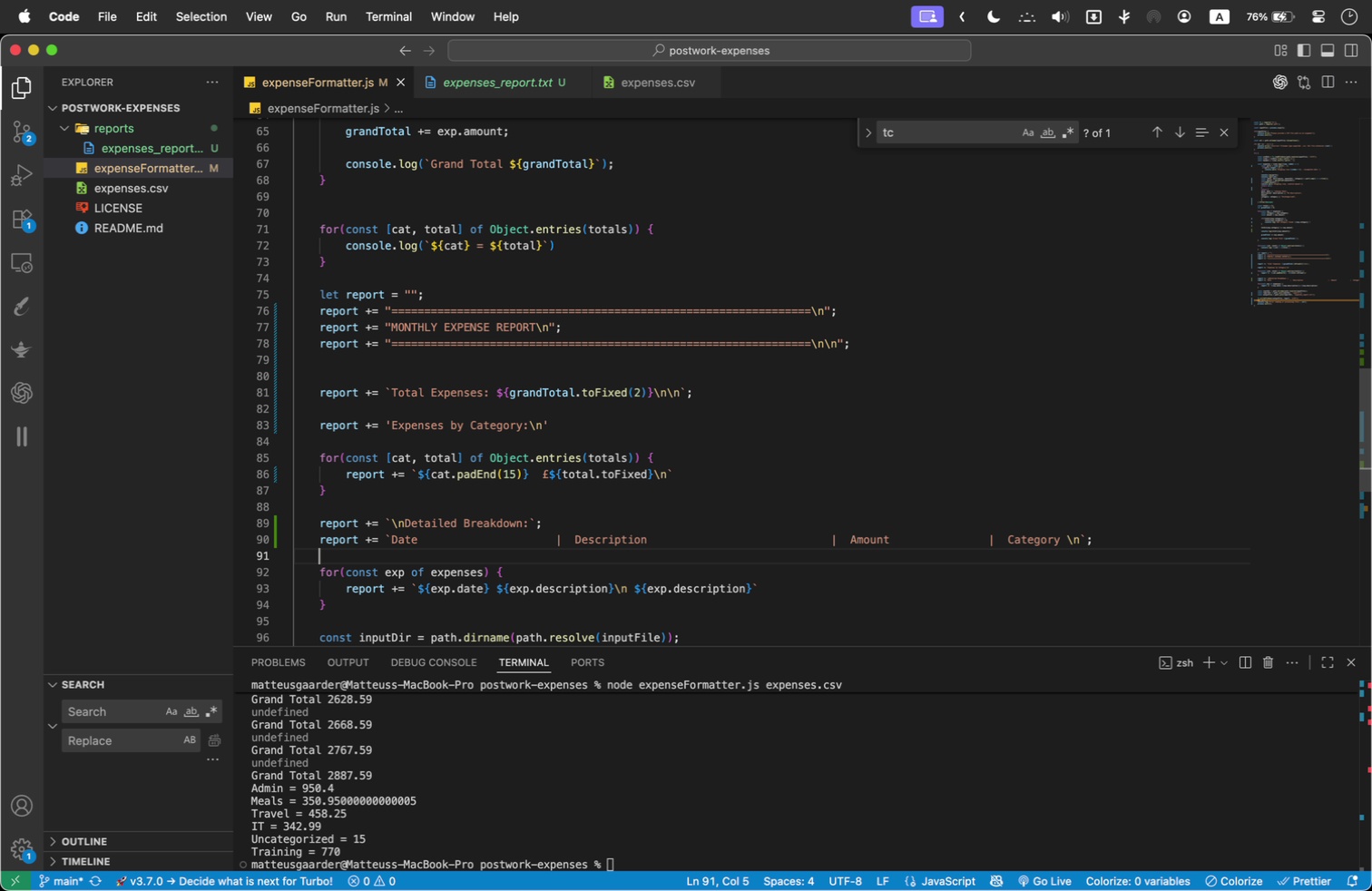 
key(Enter)
 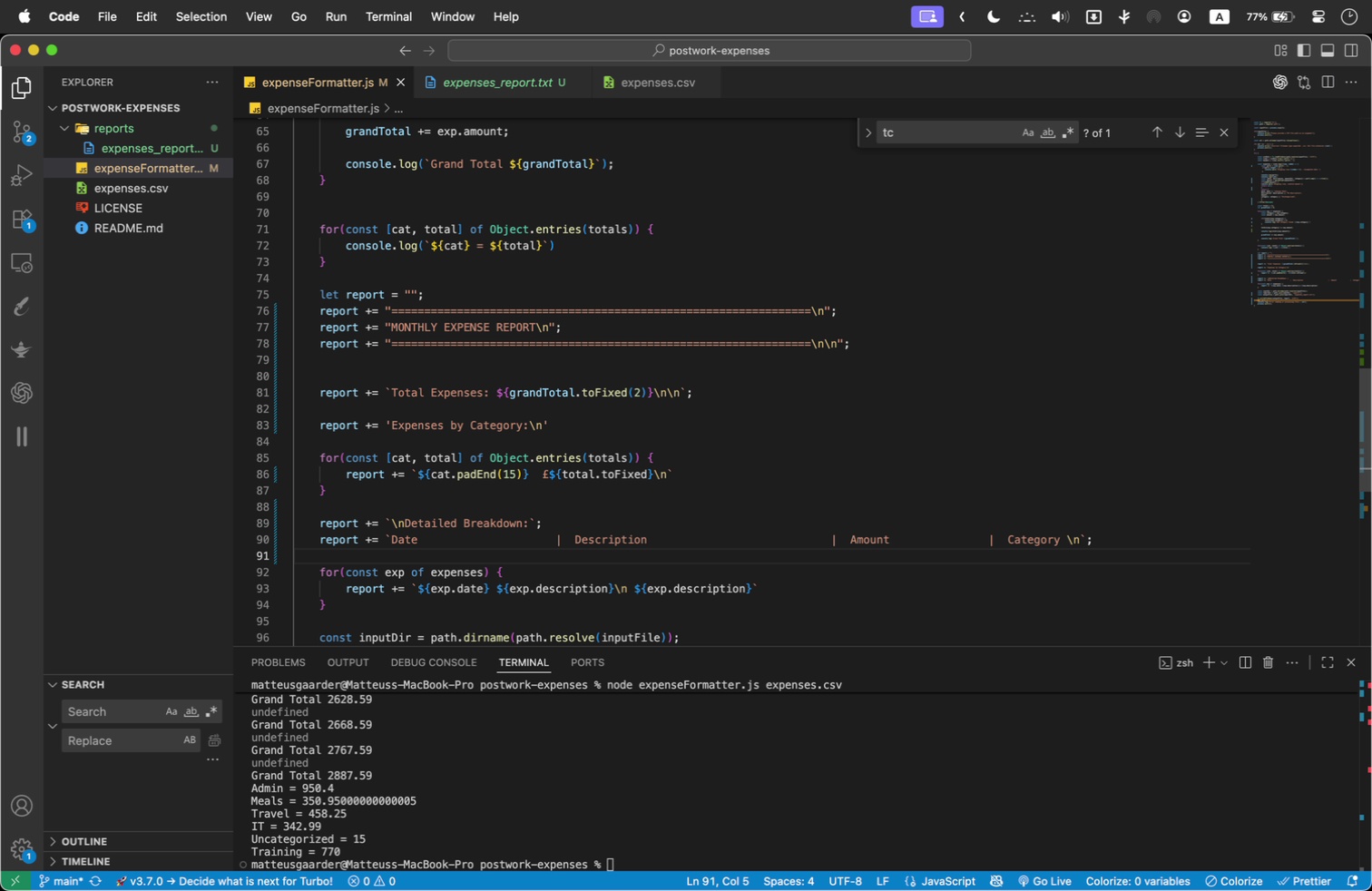 
type(report += ')
 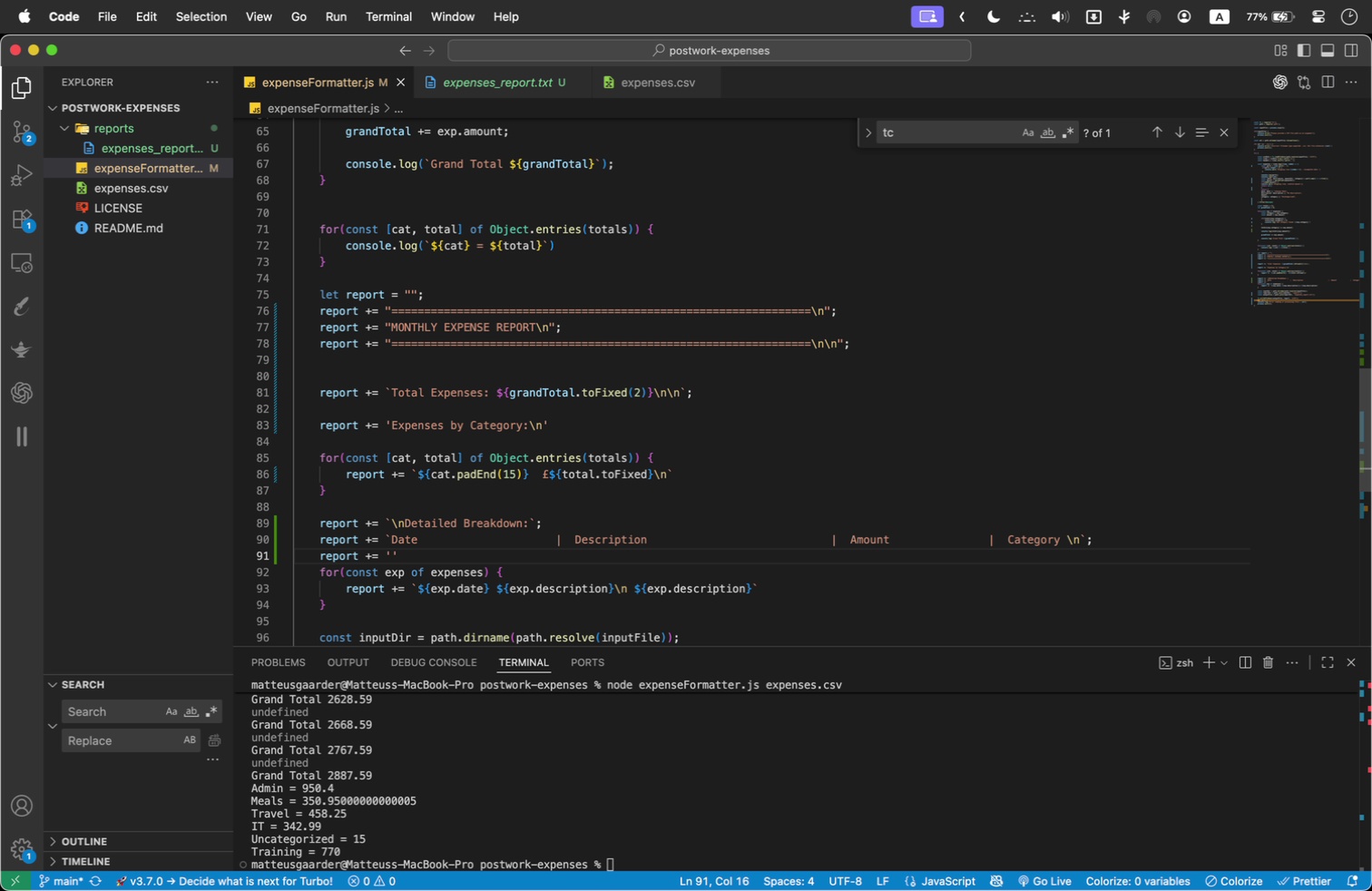 
key(Backspace)
 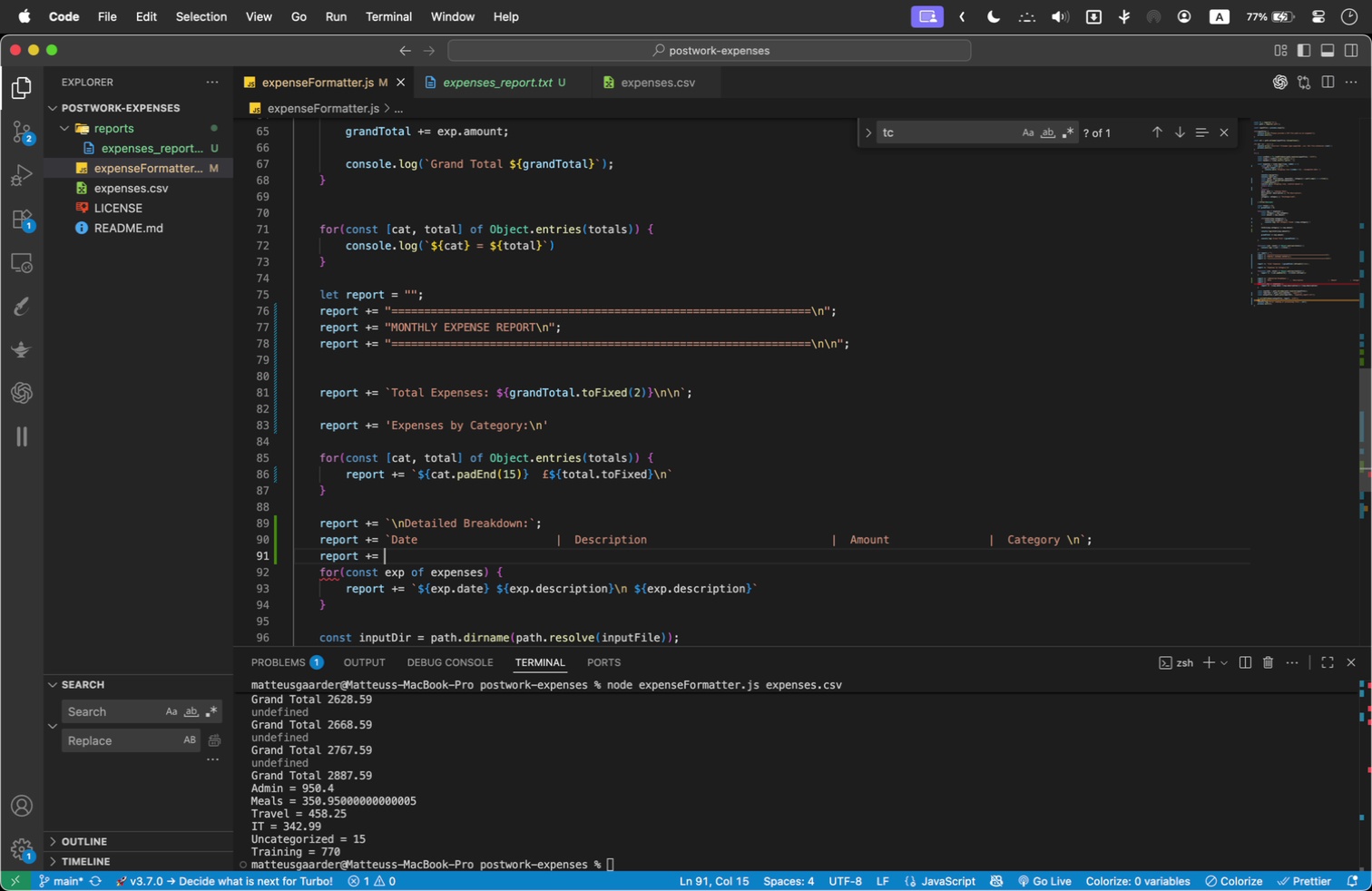 
key(Backquote)
 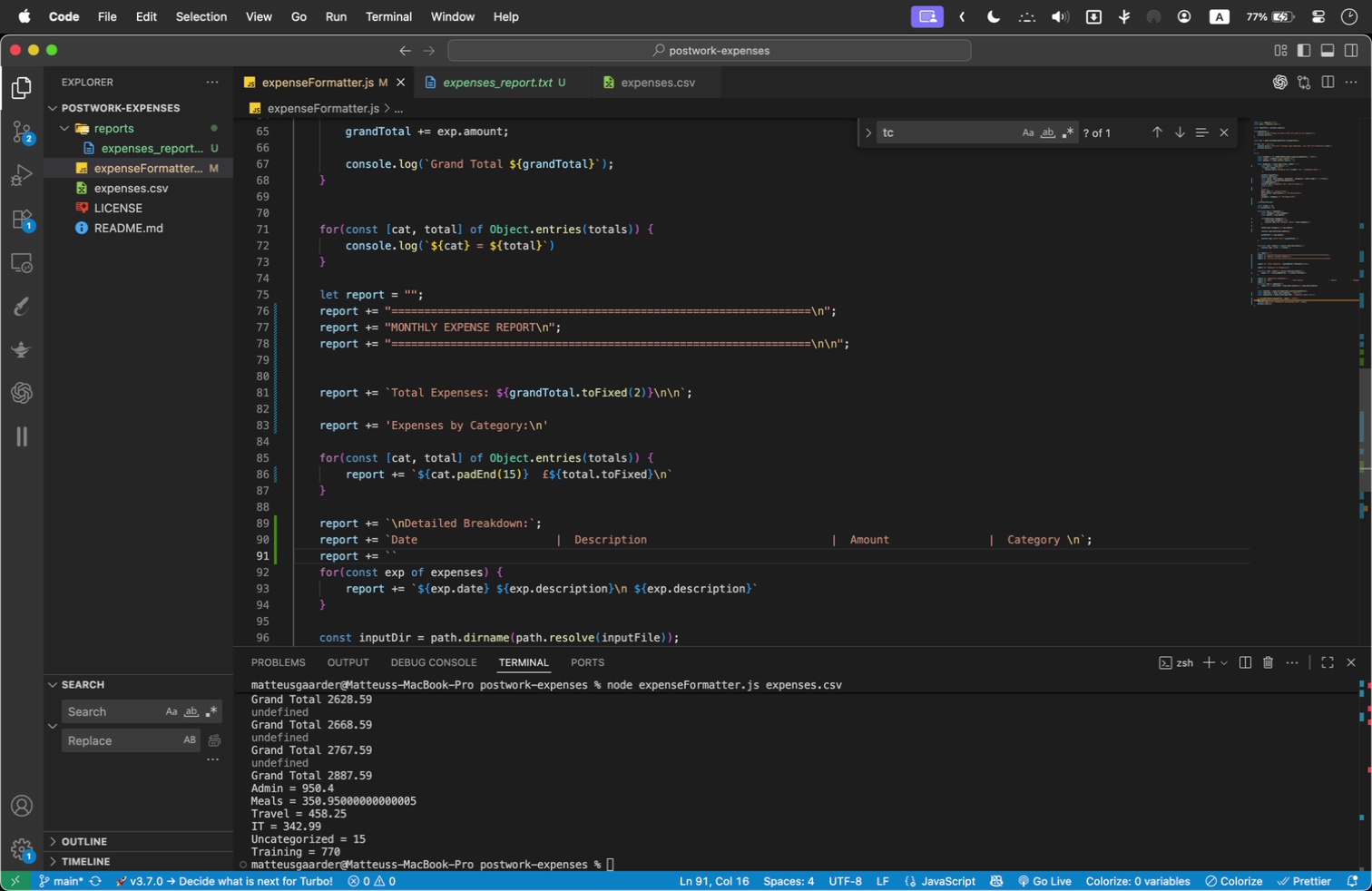 
hold_key(key=Minus, duration=1.5)
 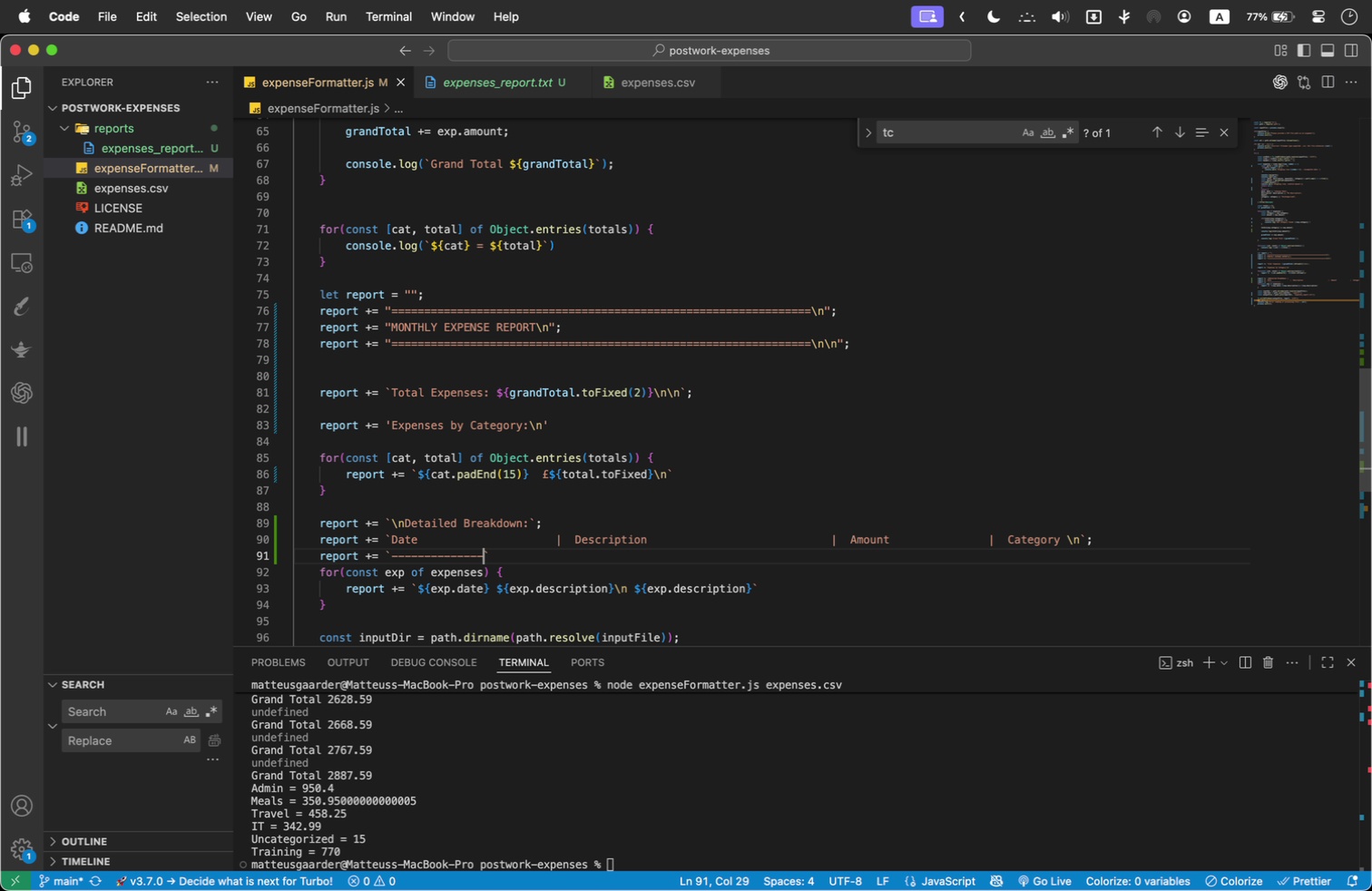 
hold_key(key=Minus, duration=1.51)
 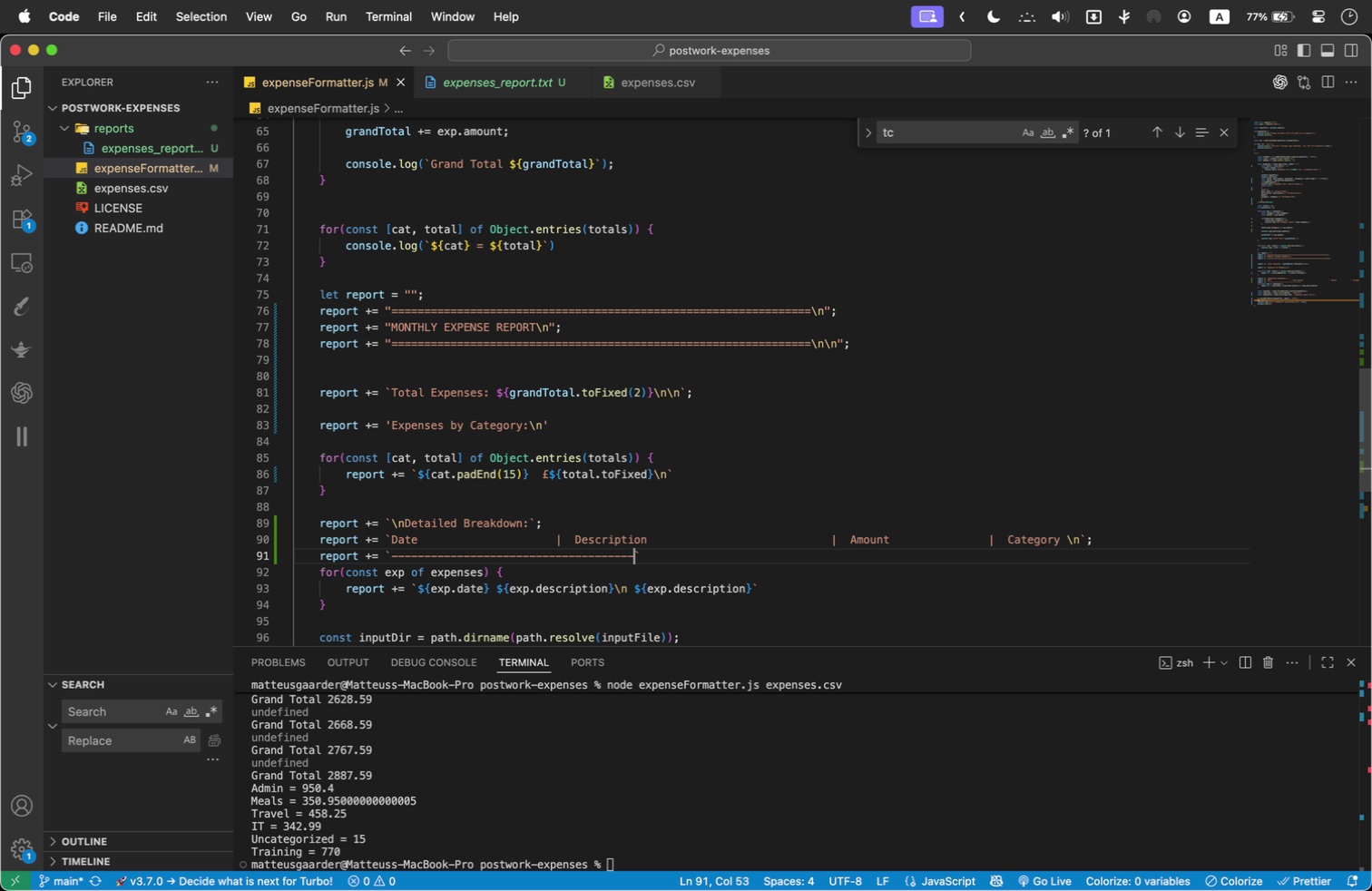 
hold_key(key=Minus, duration=1.51)
 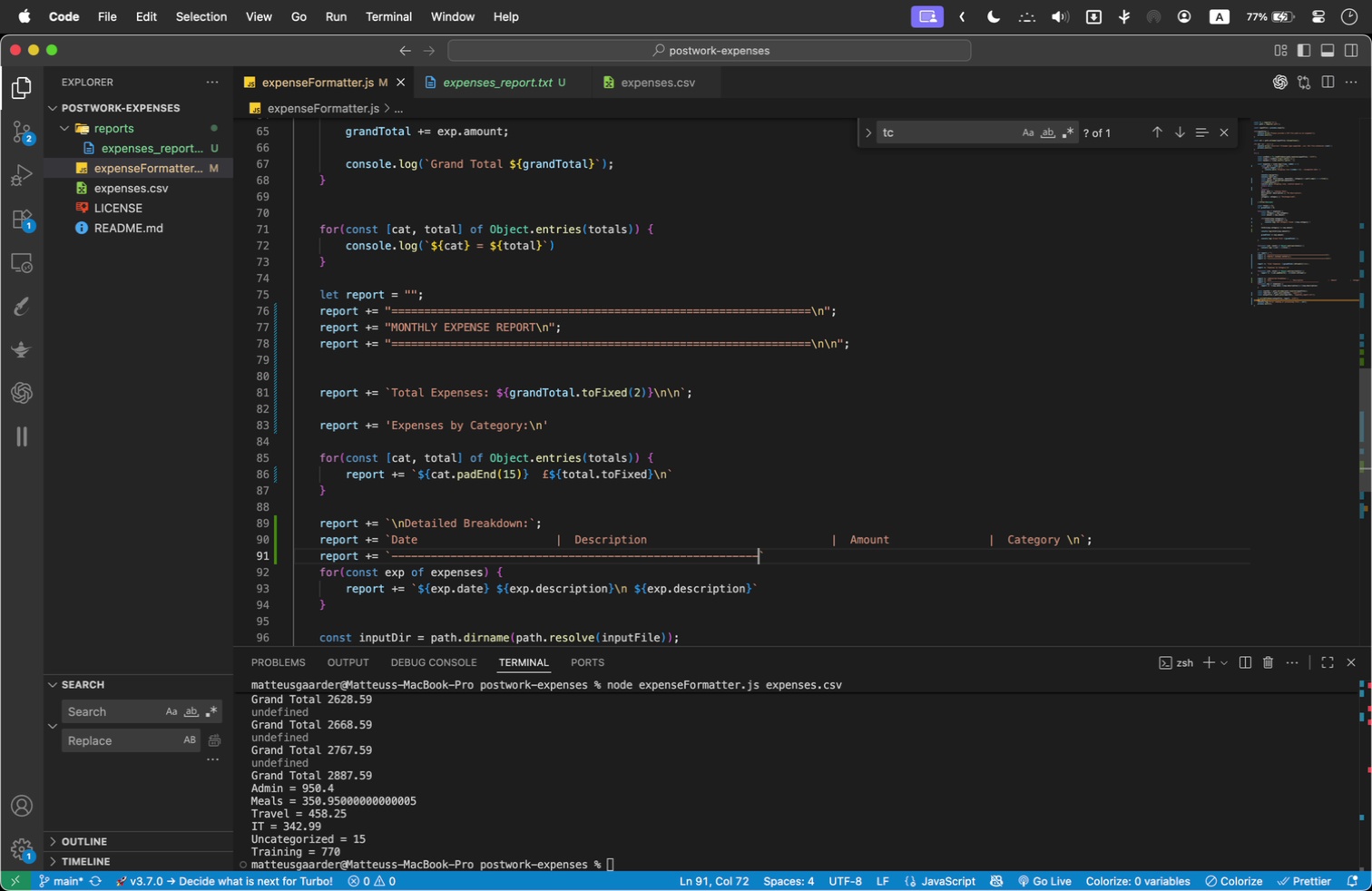 
hold_key(key=Minus, duration=1.25)
 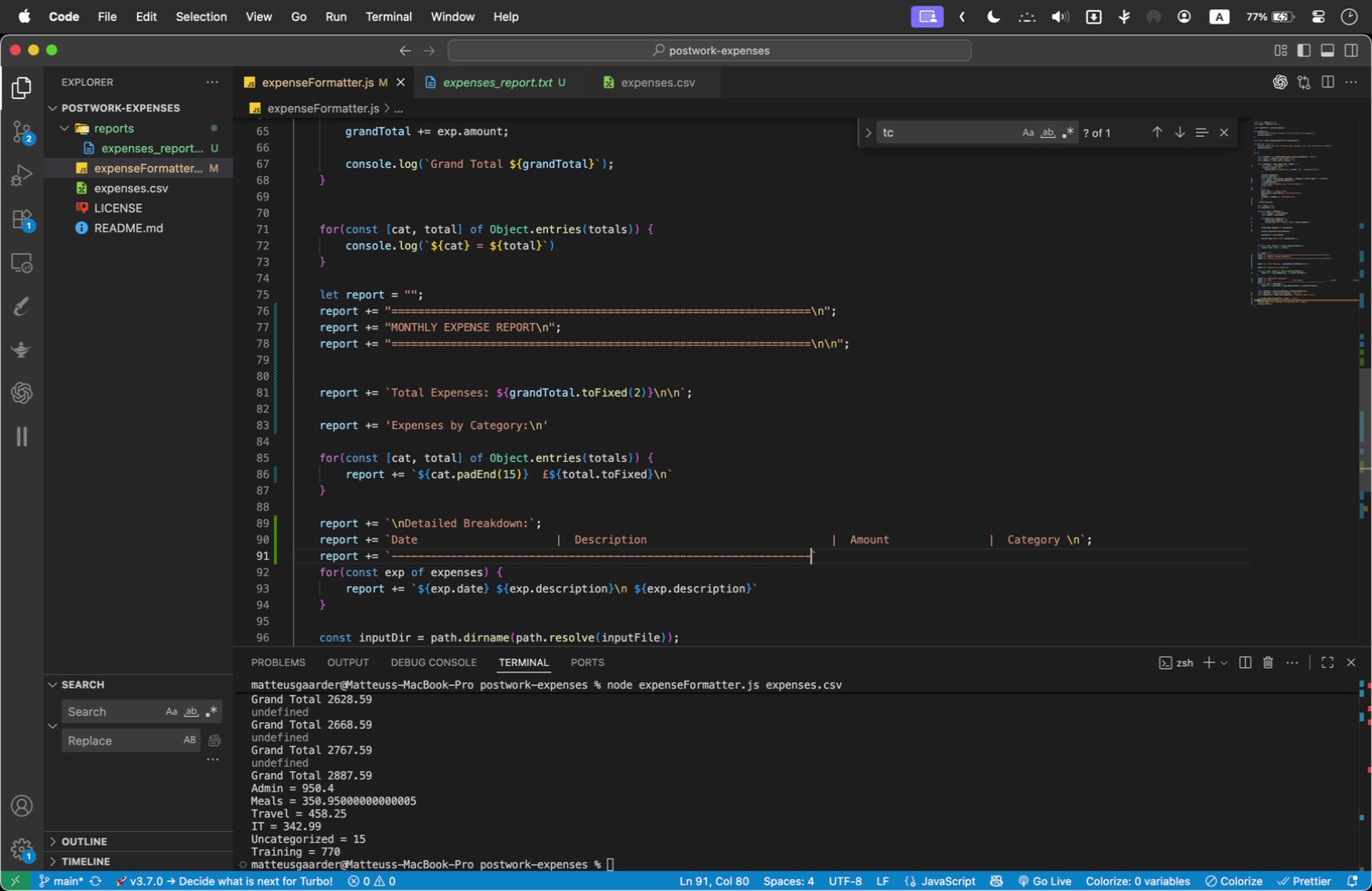 
key(Backslash)
 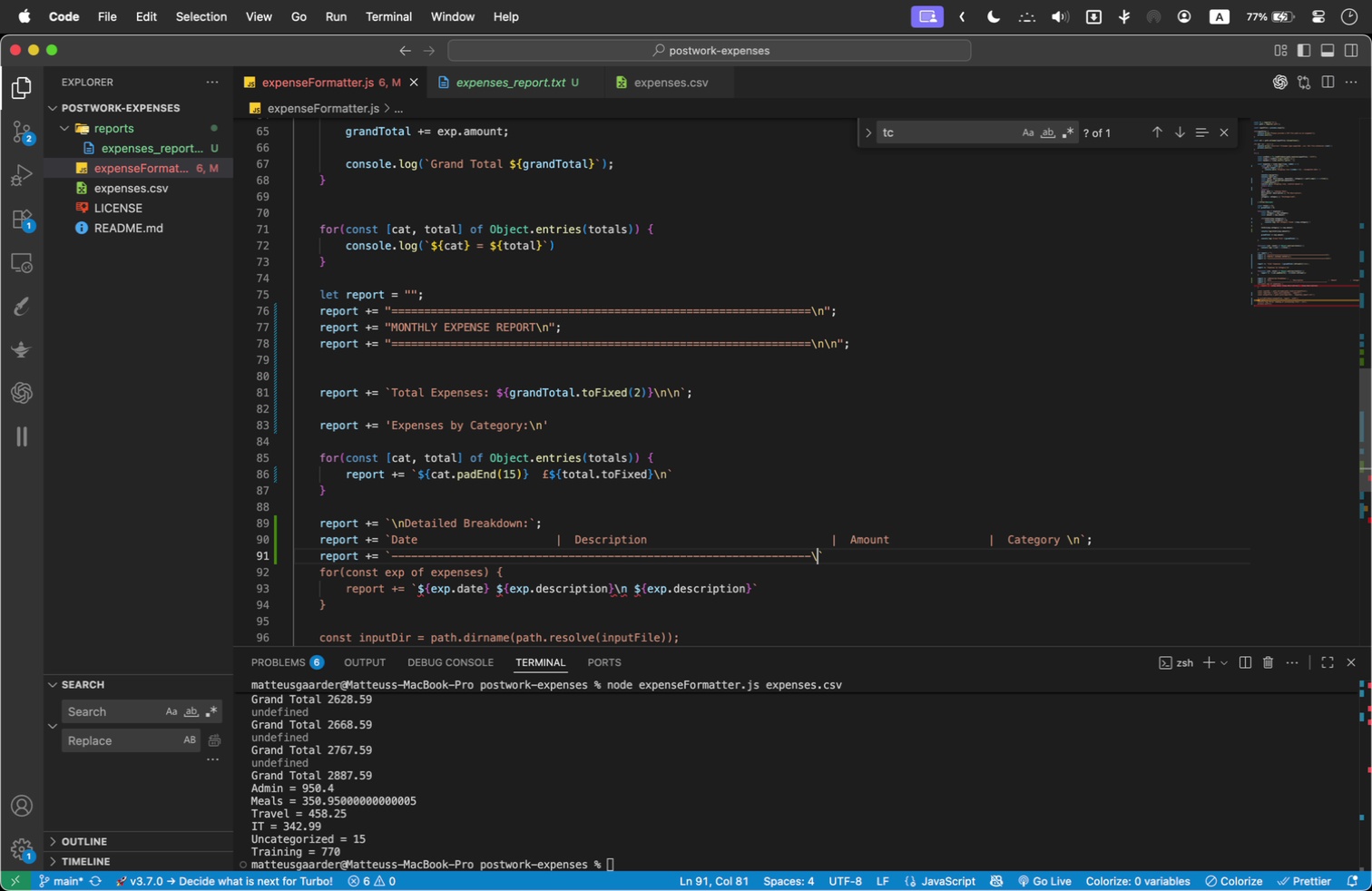 
key(N)
 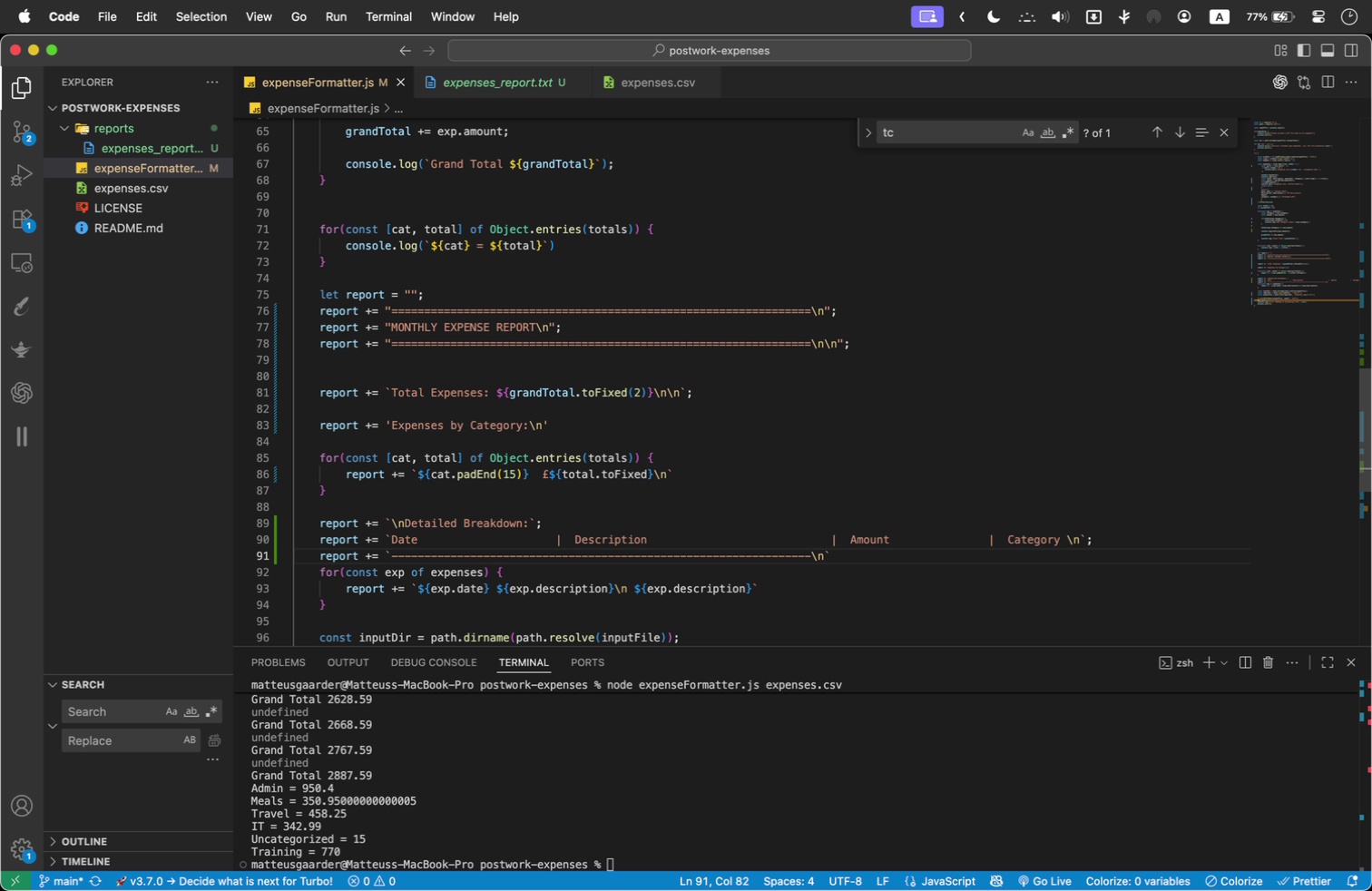 
key(ArrowRight)
 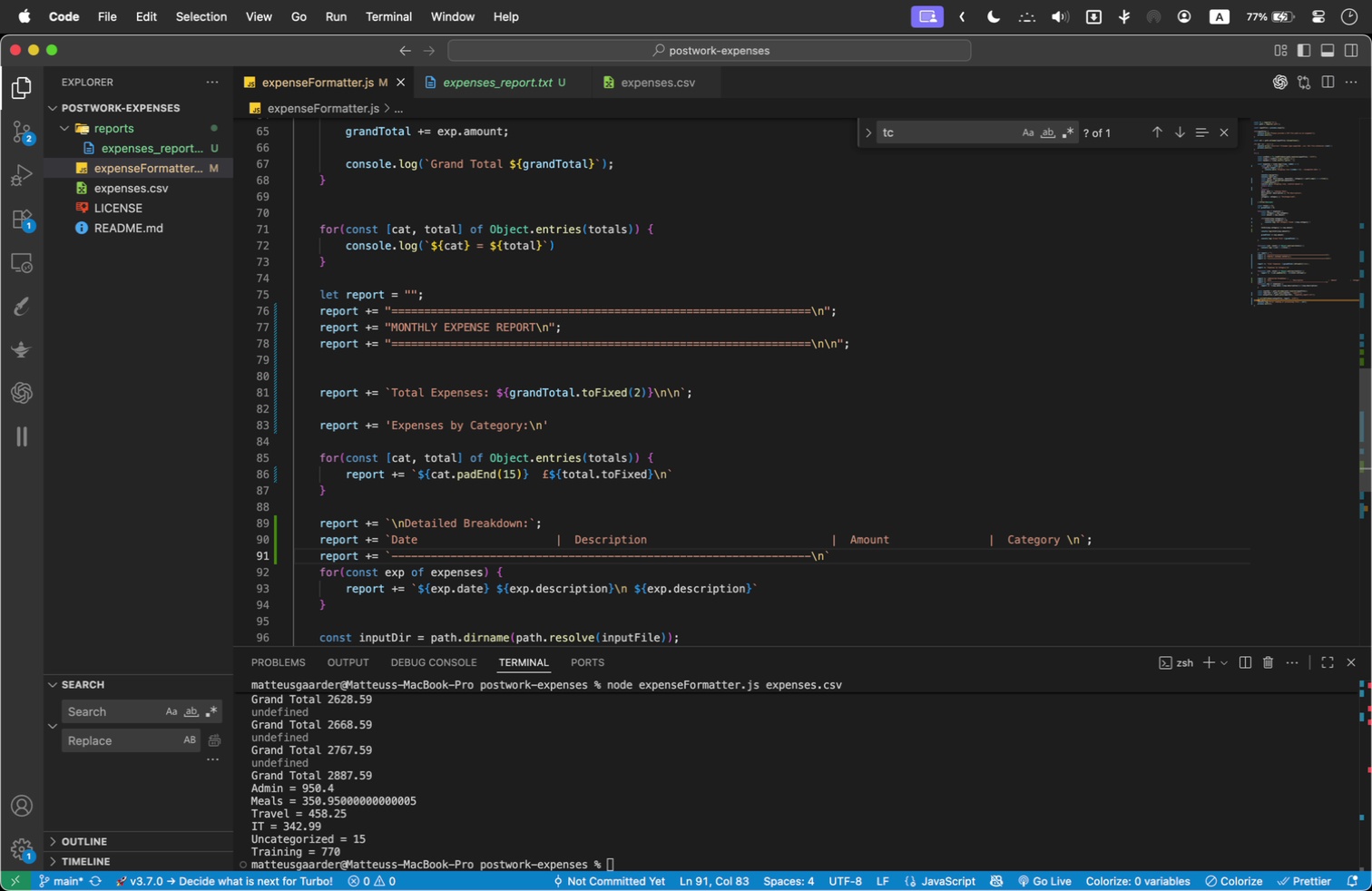 
key(Semicolon)
 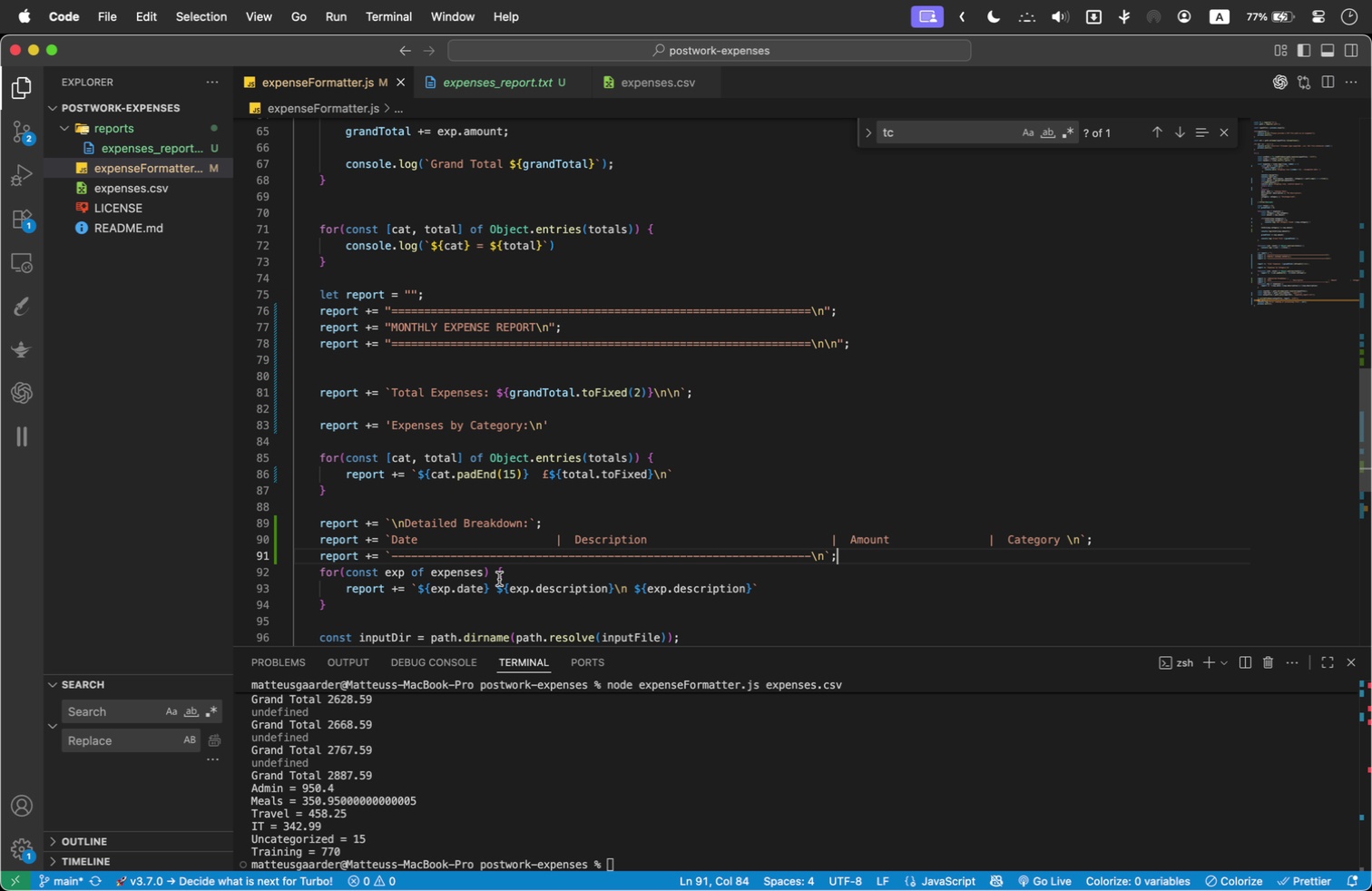 
left_click([899, 554])
 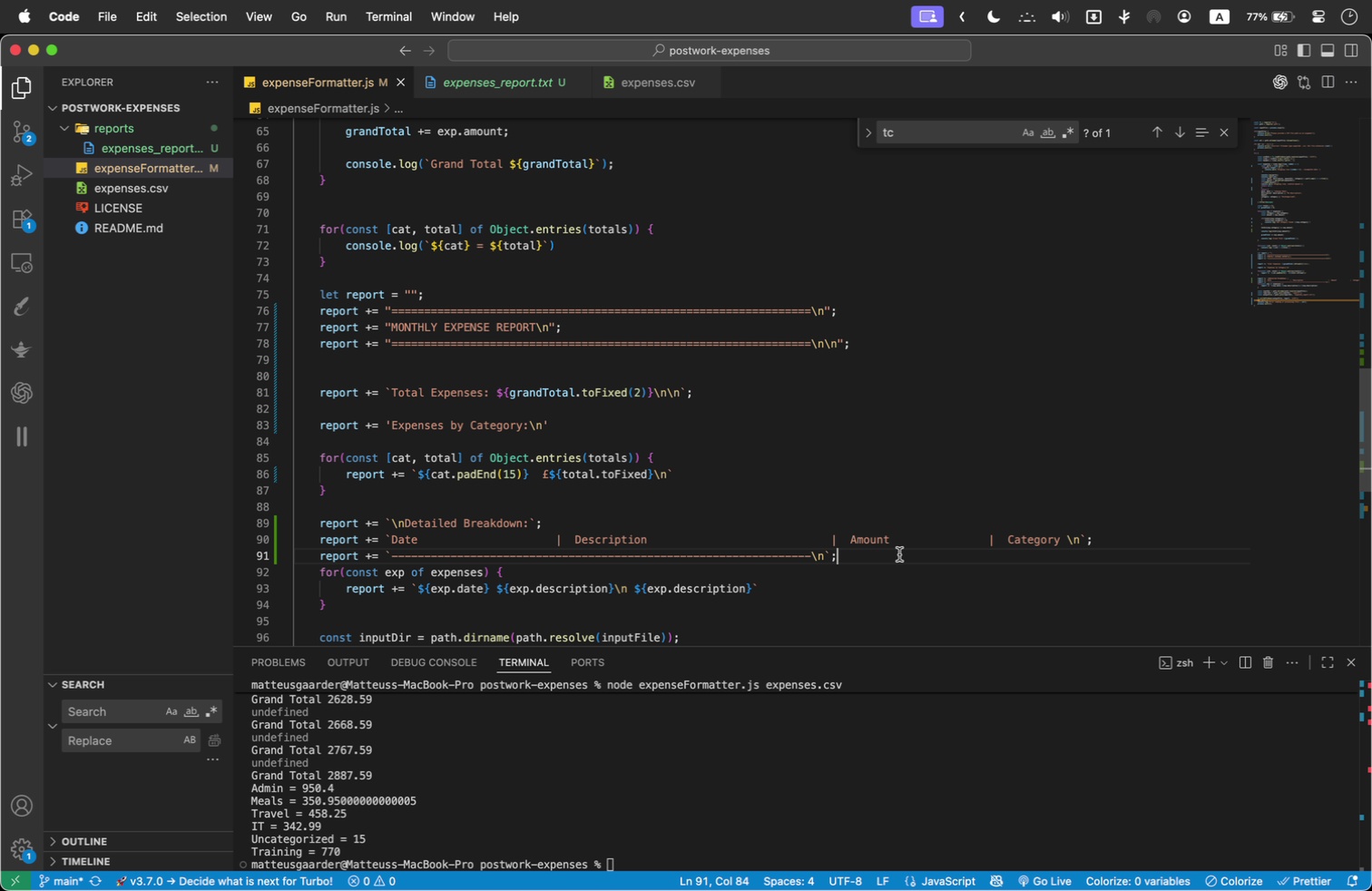 
key(Enter)
 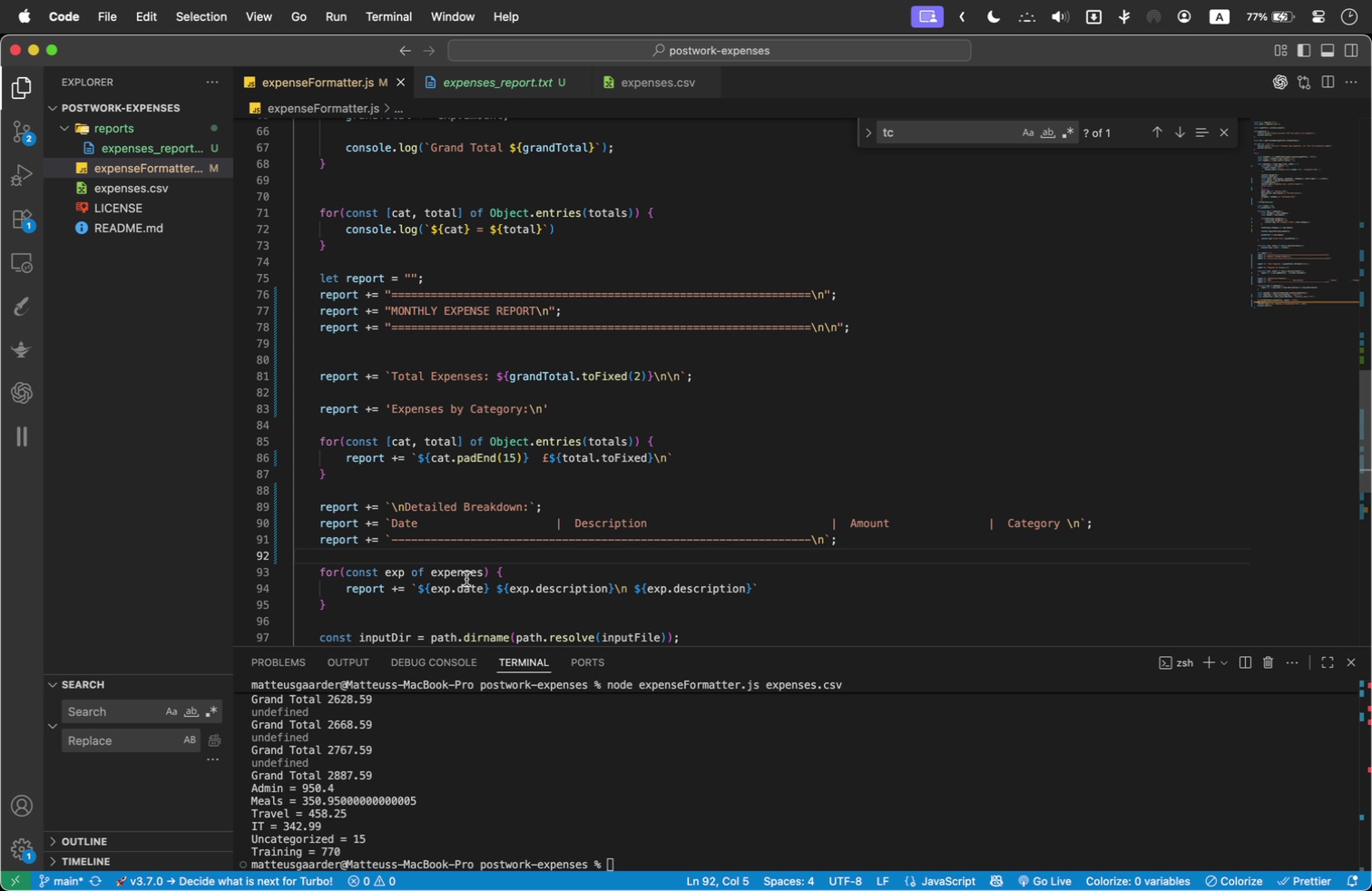 
left_click([415, 591])
 